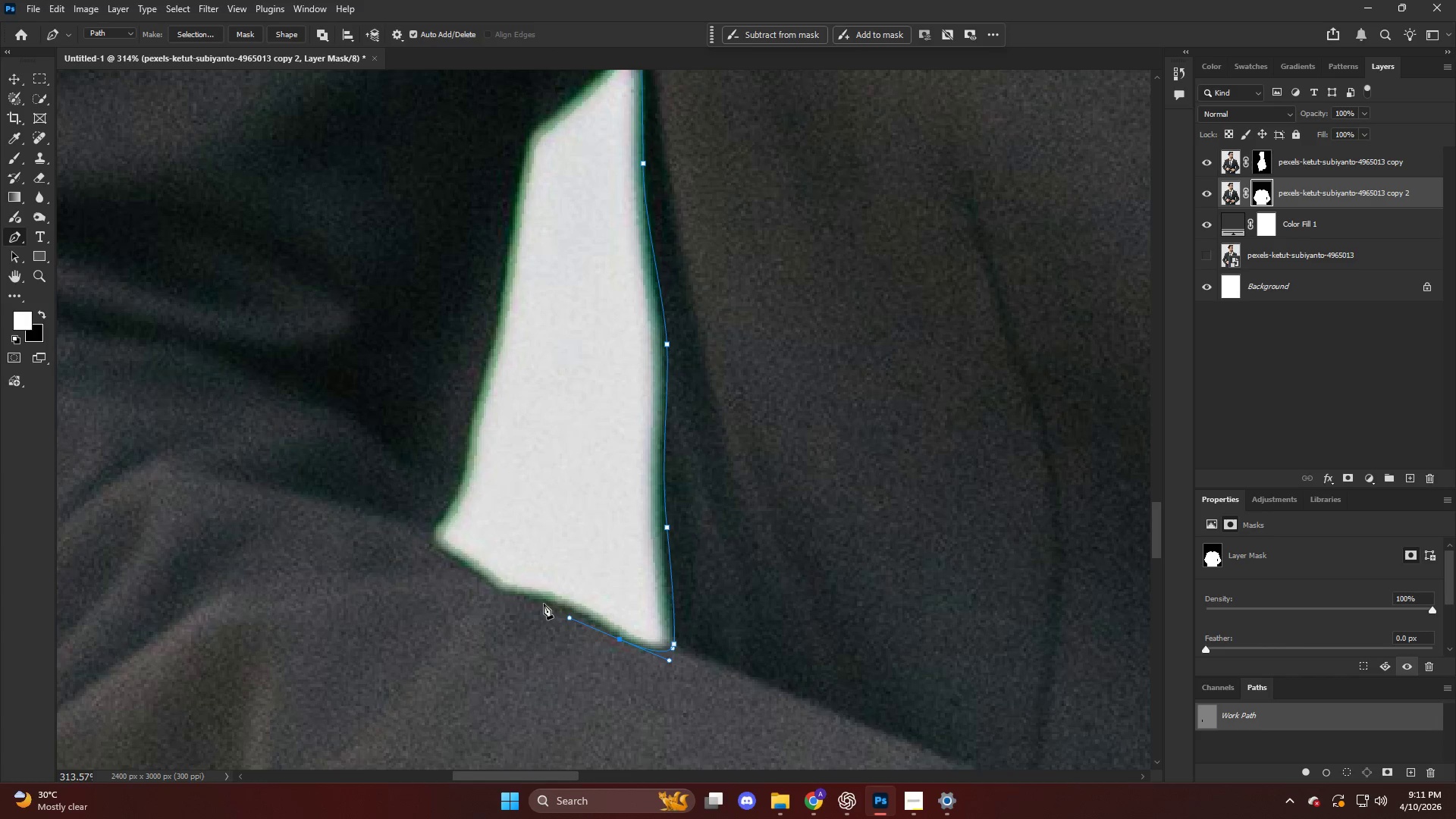 
left_click_drag(start_coordinate=[540, 602], to_coordinate=[523, 595])
 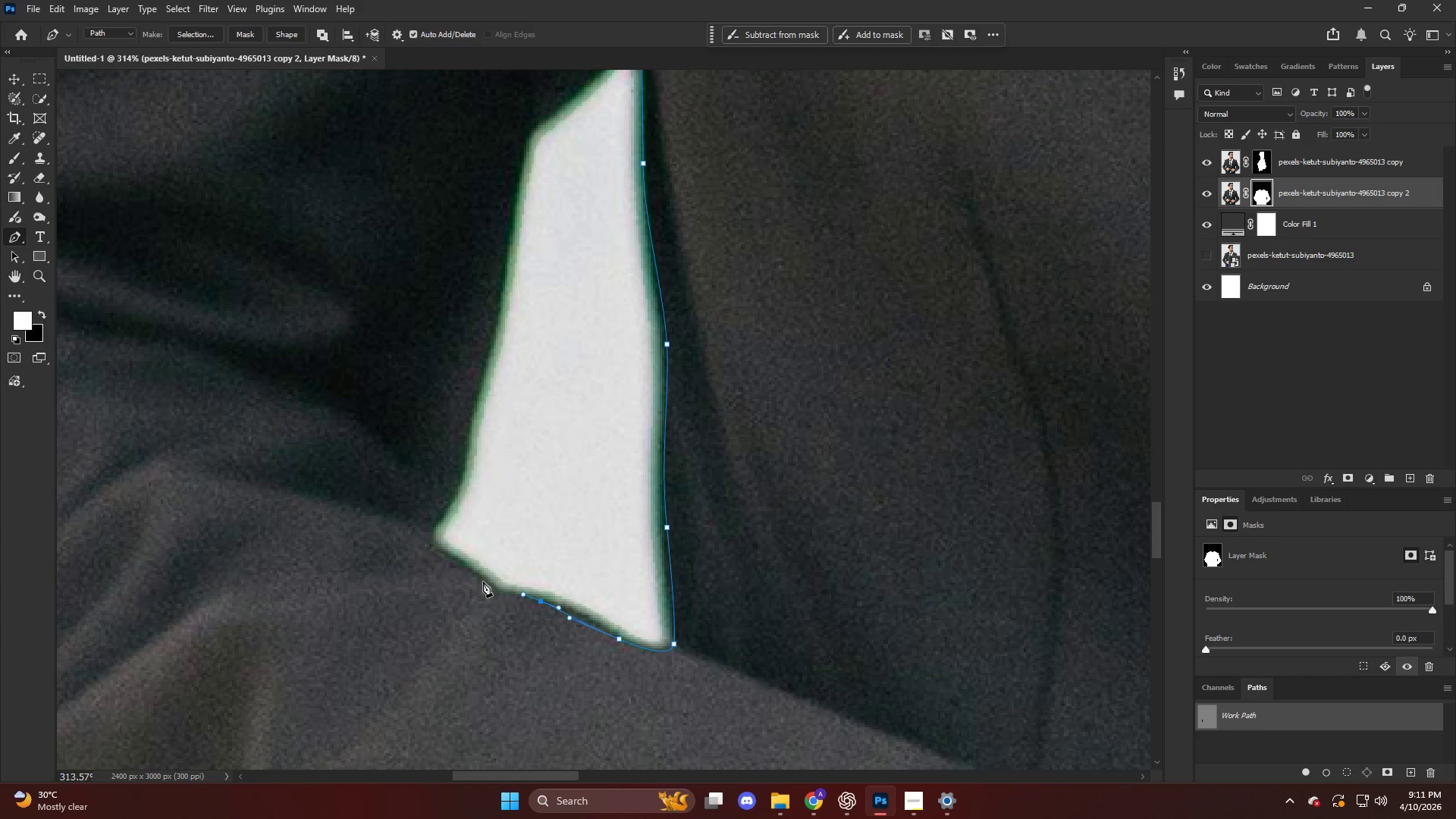 
left_click_drag(start_coordinate=[483, 580], to_coordinate=[459, 560])
 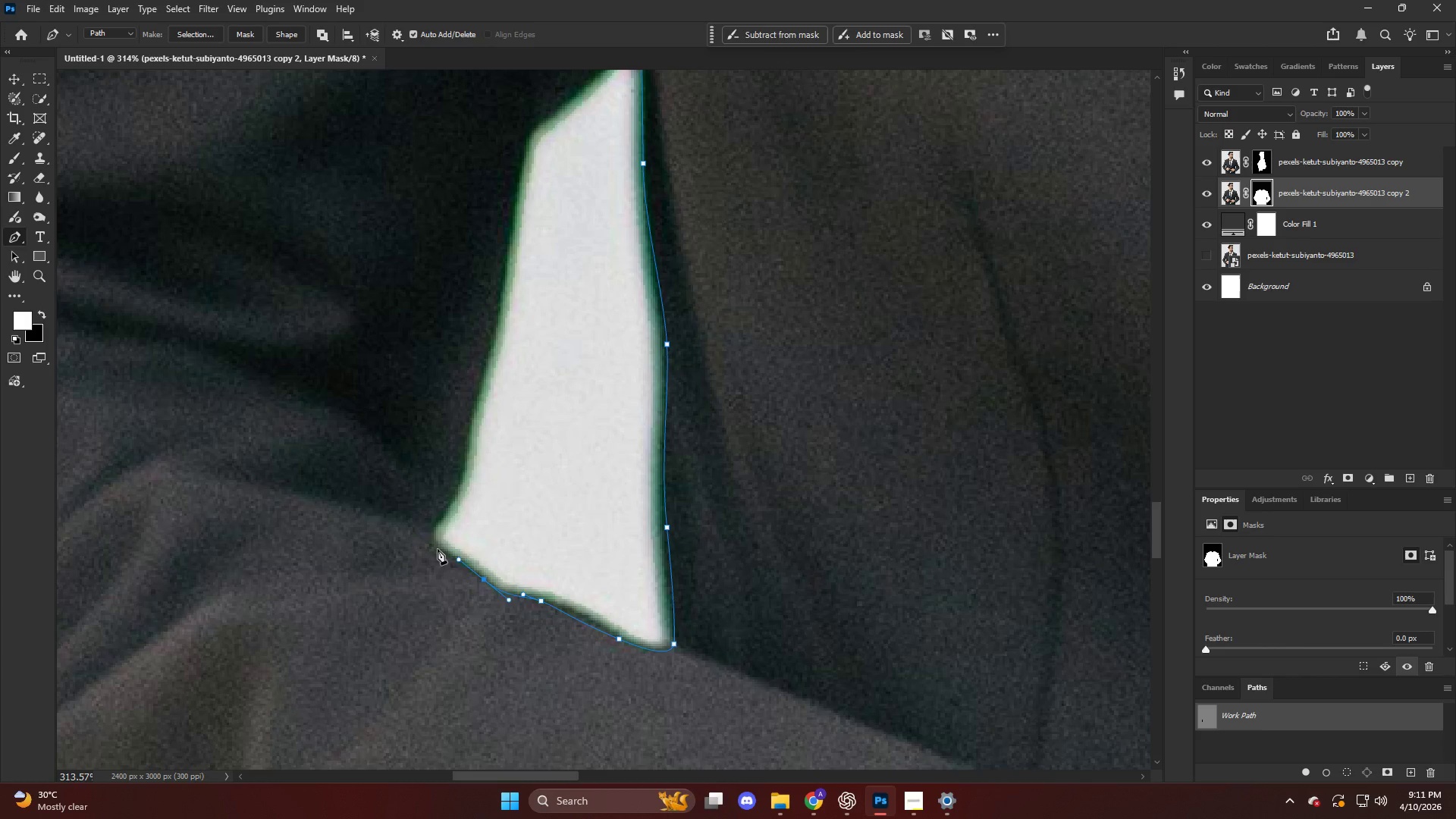 
left_click_drag(start_coordinate=[436, 546], to_coordinate=[432, 538])
 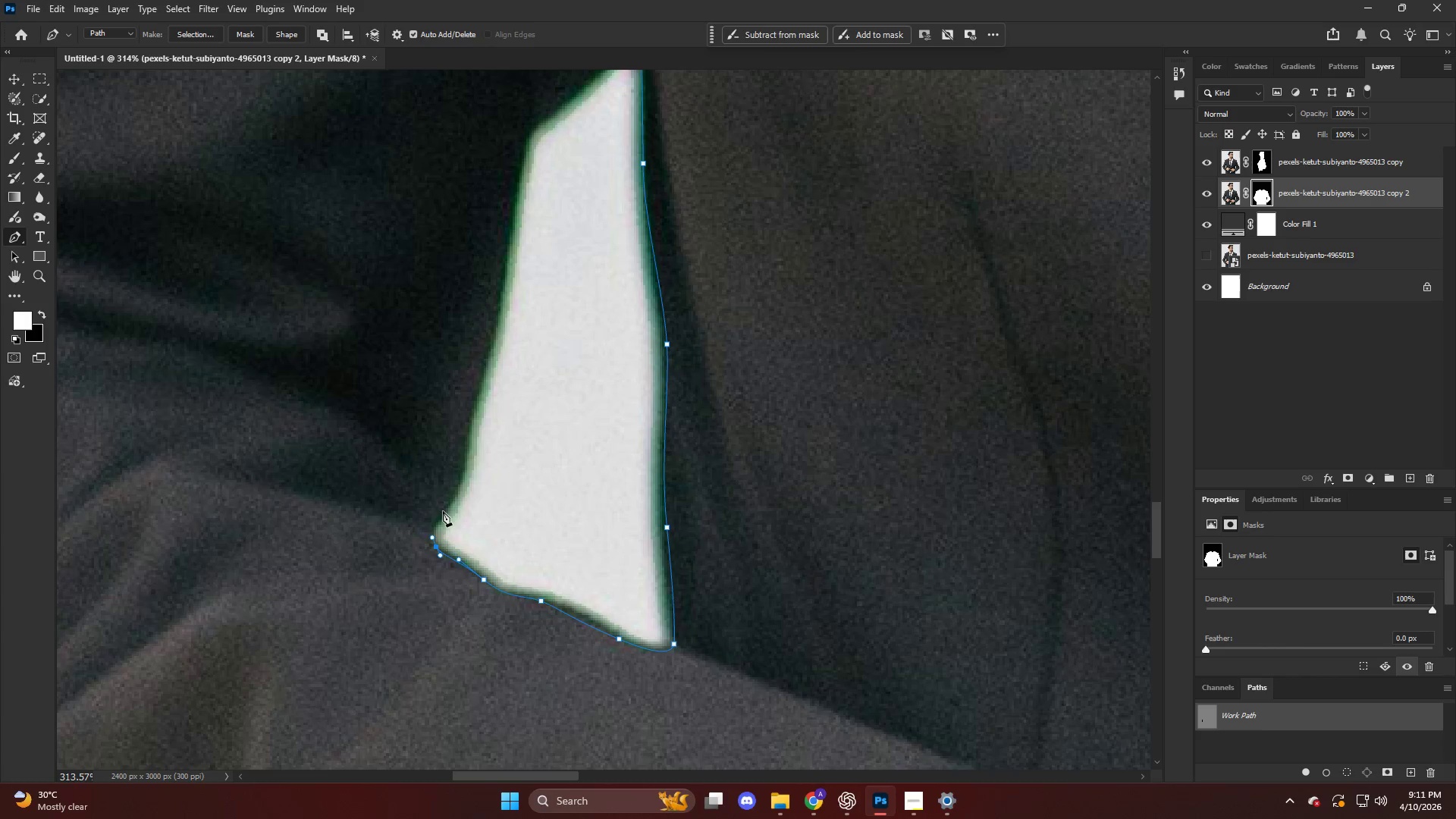 
left_click_drag(start_coordinate=[443, 510], to_coordinate=[460, 475])
 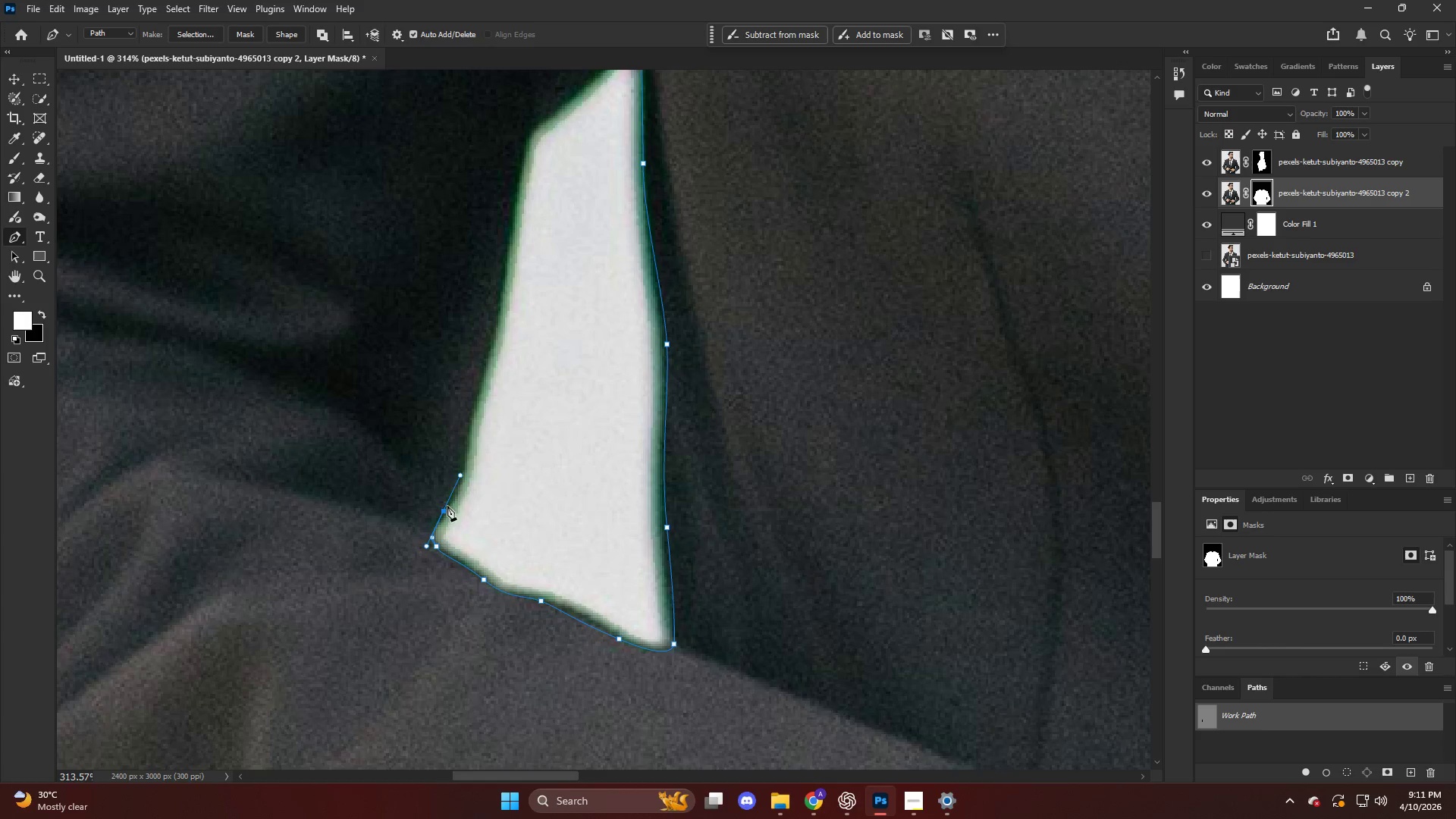 
left_click_drag(start_coordinate=[458, 485], to_coordinate=[472, 459])
 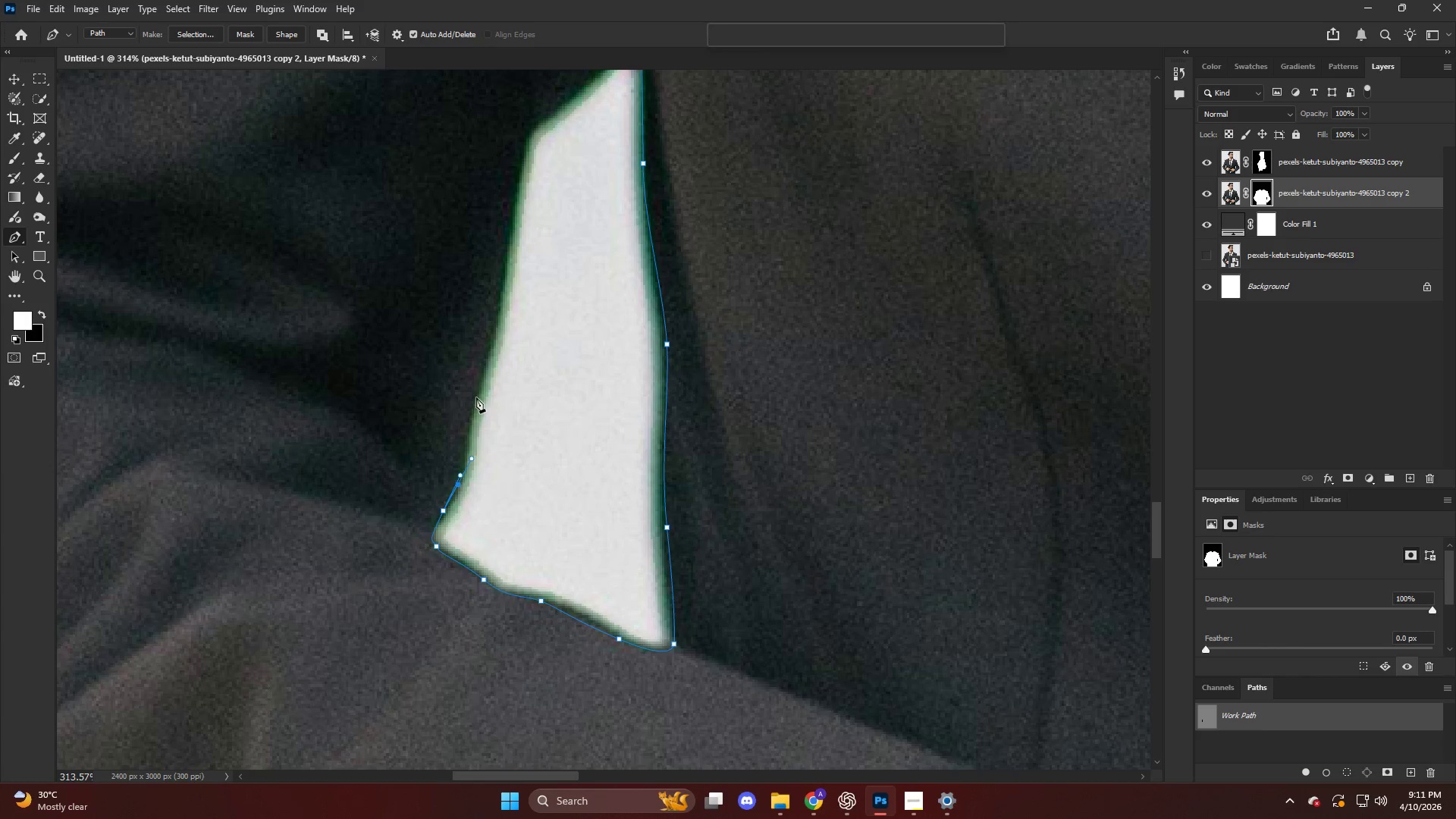 
left_click_drag(start_coordinate=[476, 398], to_coordinate=[483, 372])
 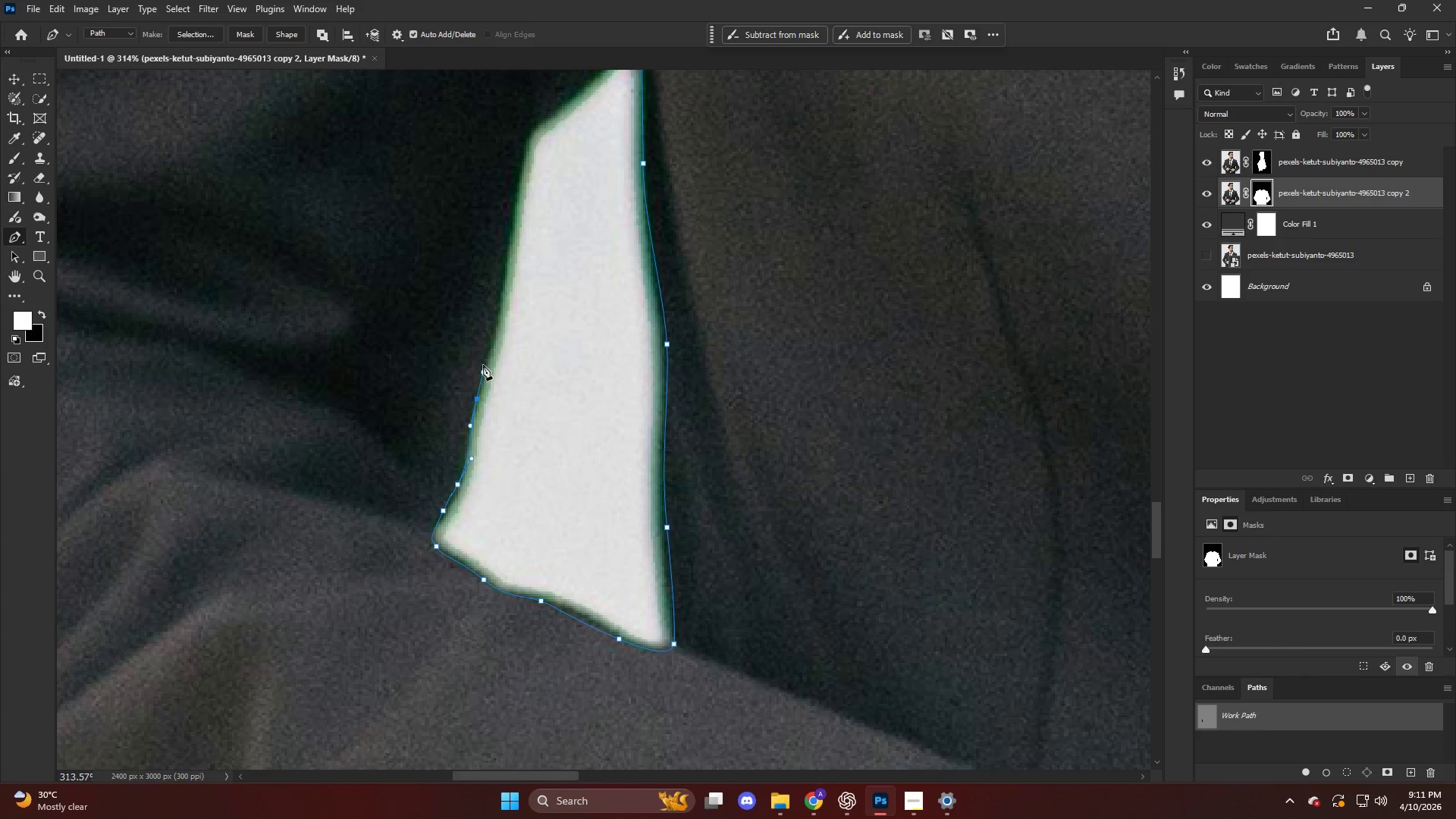 
scroll: coordinate [485, 356], scroll_direction: up, amount: 8.0
 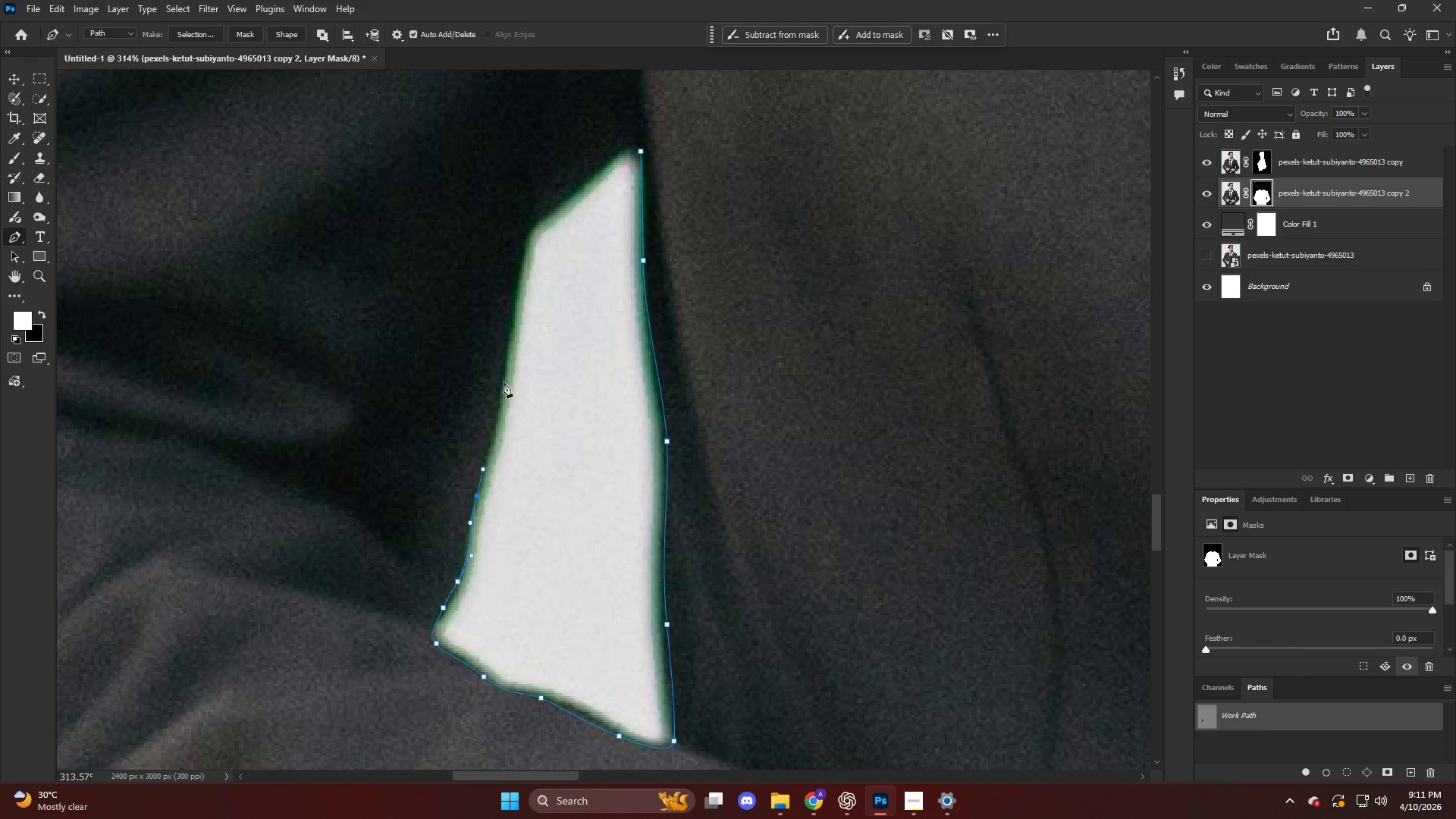 
left_click_drag(start_coordinate=[506, 379], to_coordinate=[514, 324])
 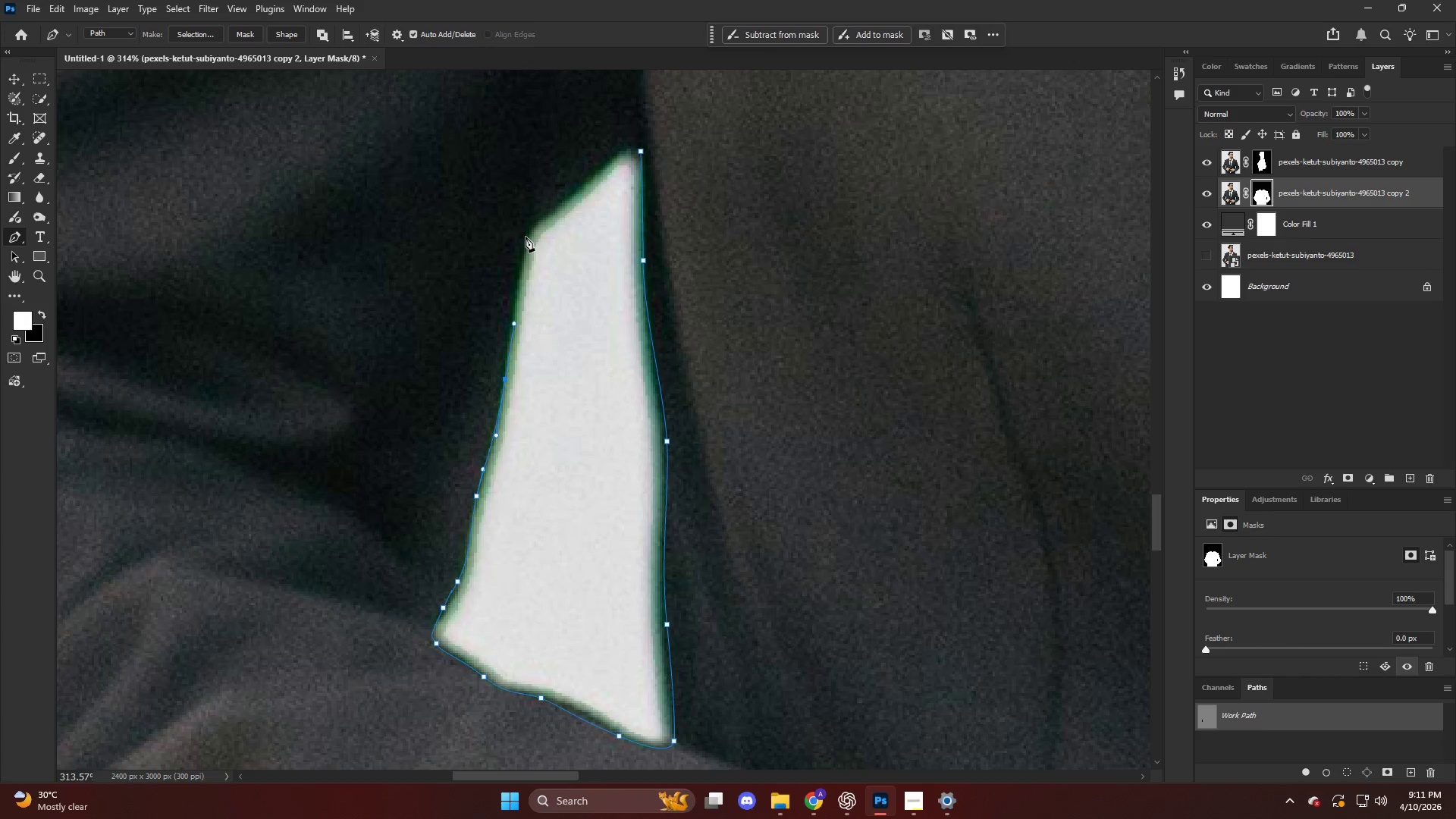 
left_click_drag(start_coordinate=[526, 236], to_coordinate=[530, 231])
 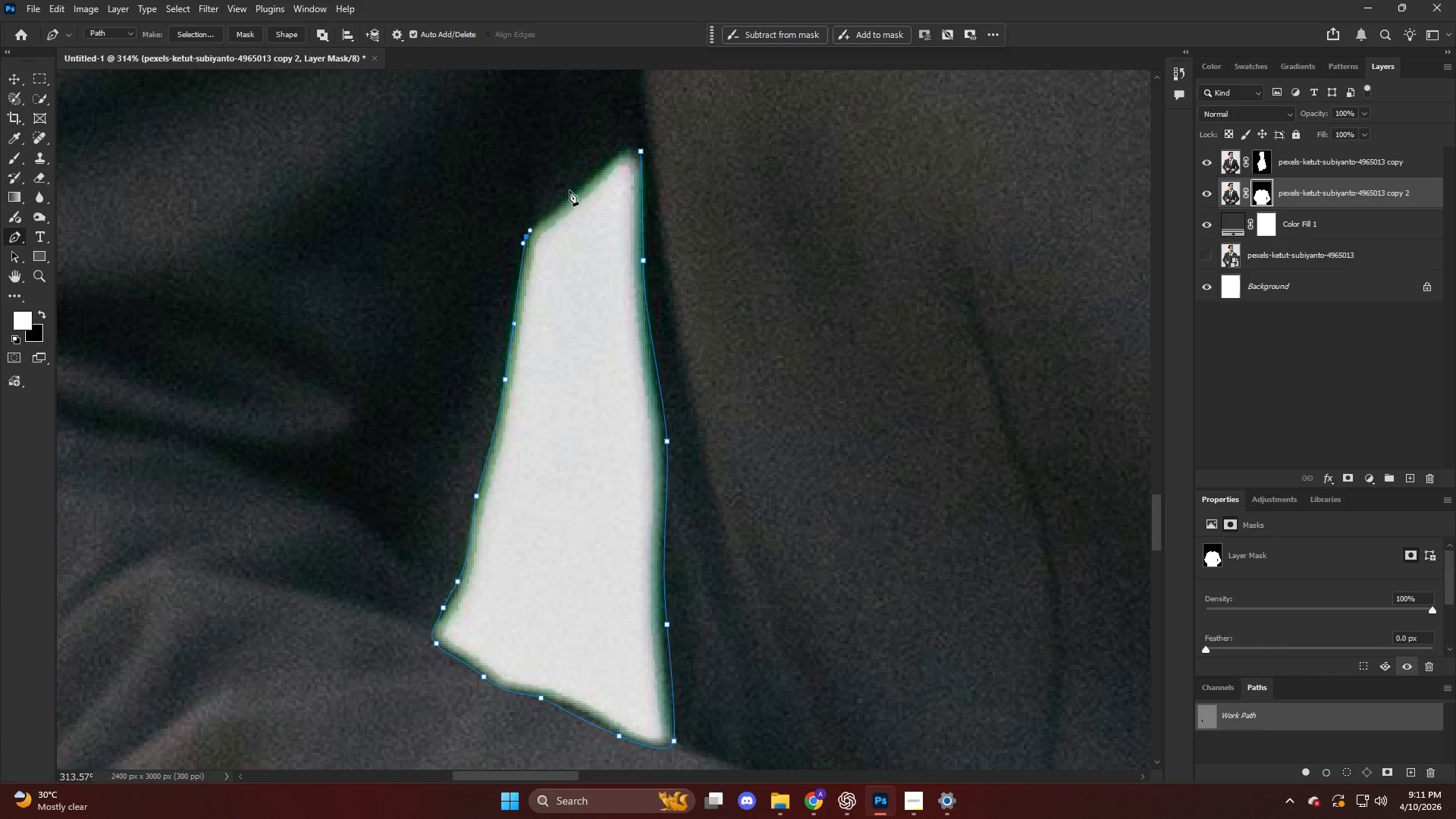 
left_click_drag(start_coordinate=[574, 190], to_coordinate=[598, 164])
 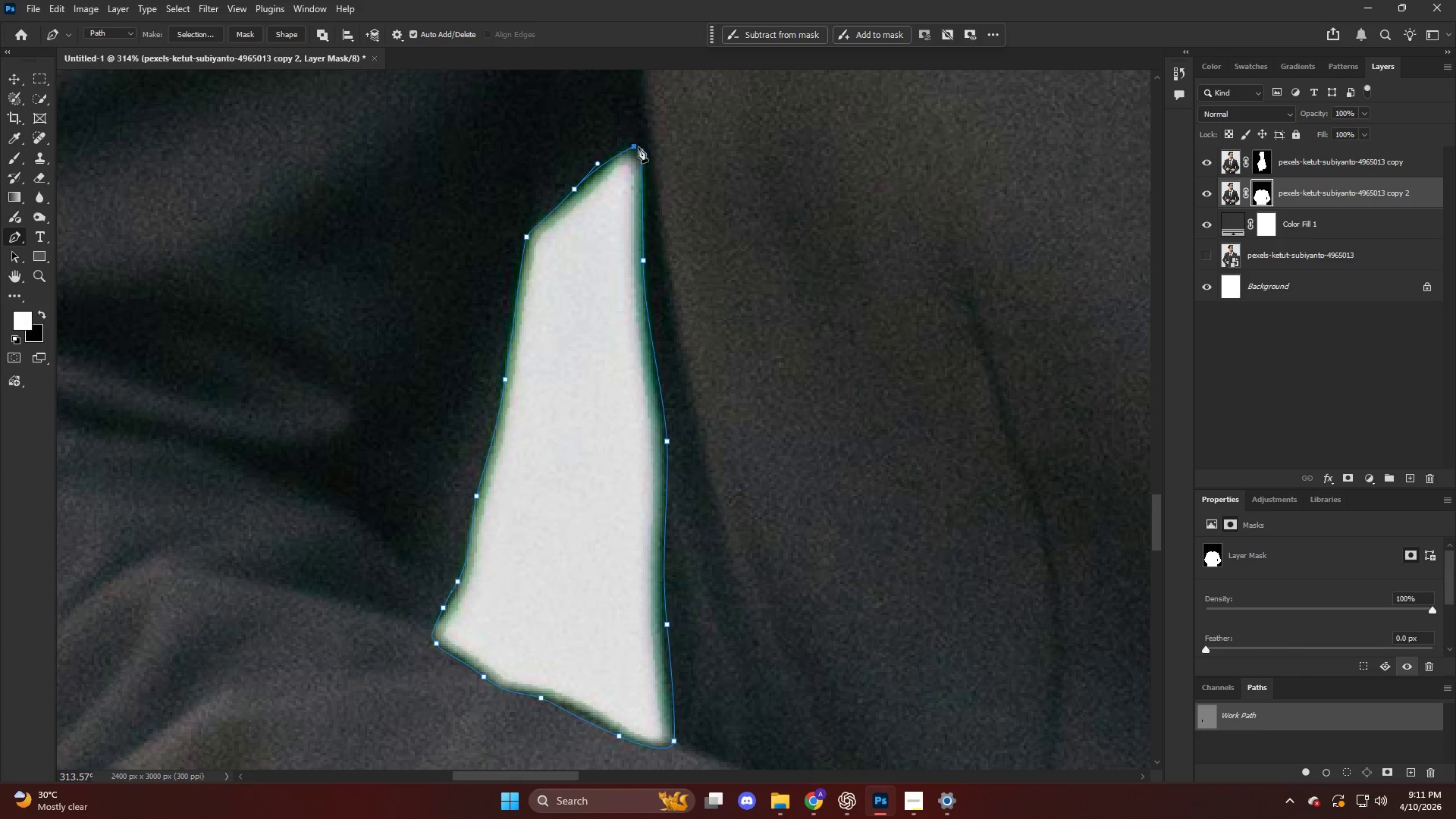 
key(Control+Shift+NumpadEnter)
 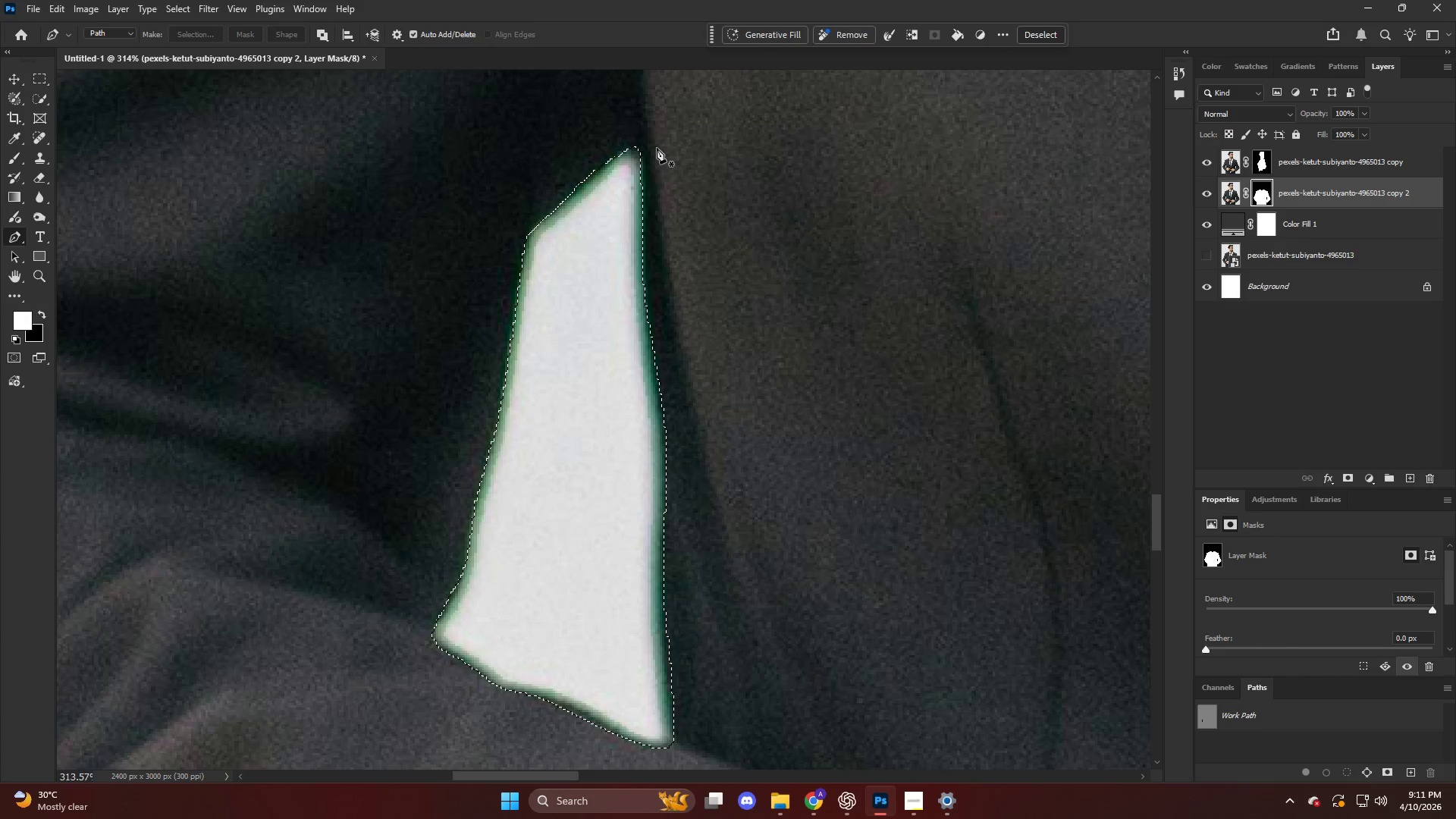 
key(Backspace)
 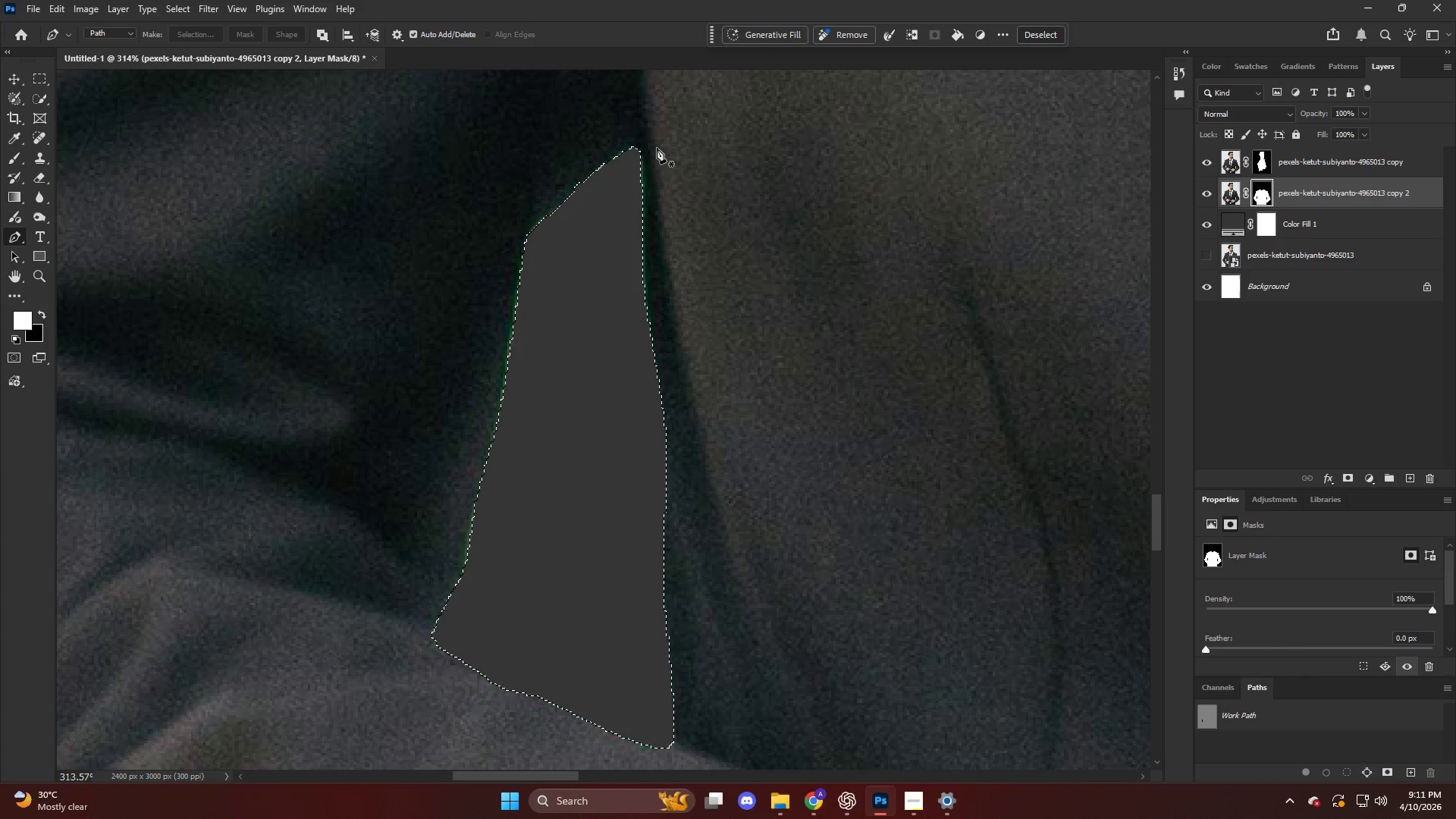 
key(Control+ControlLeft)
 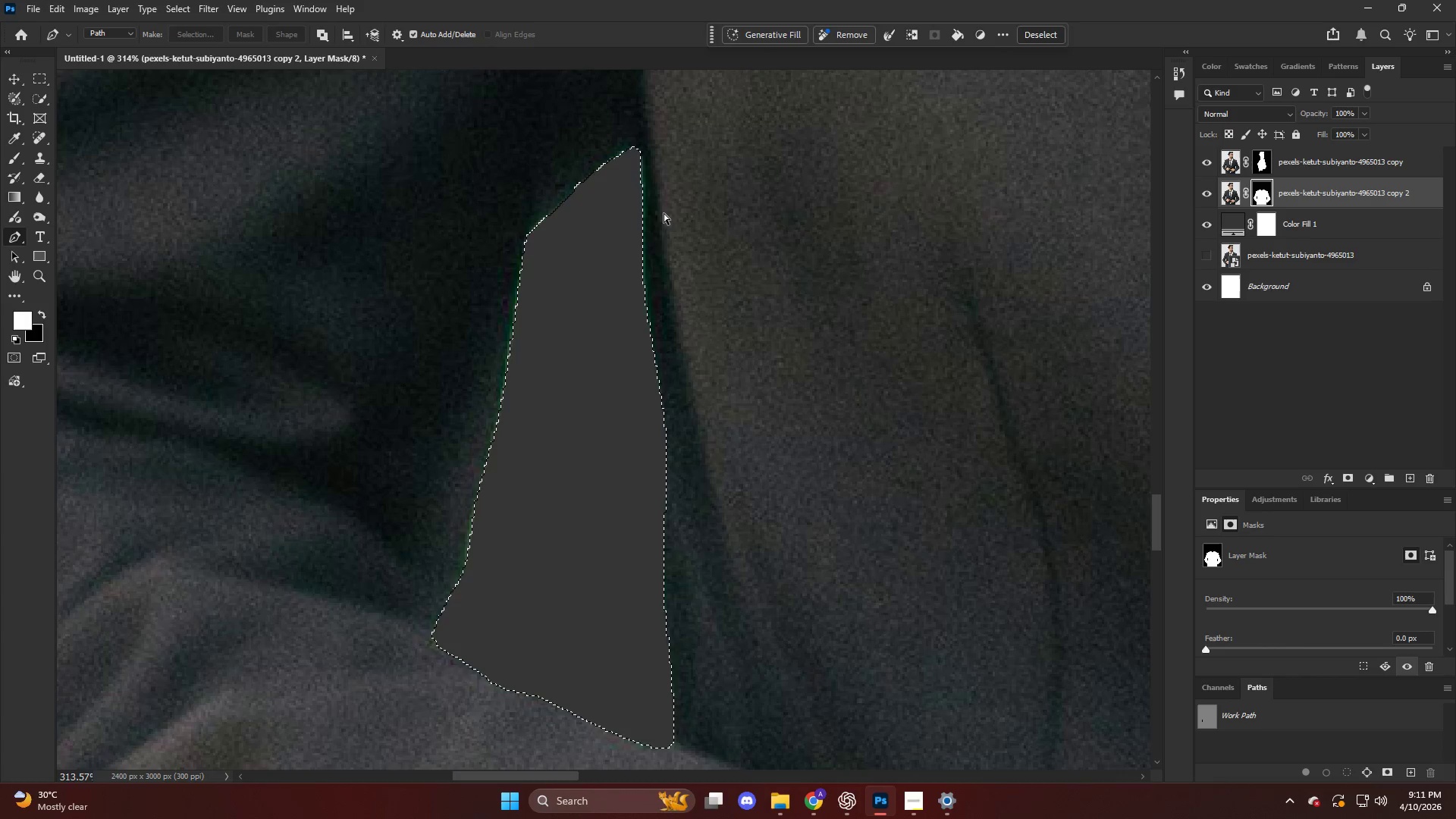 
key(Control+D)
 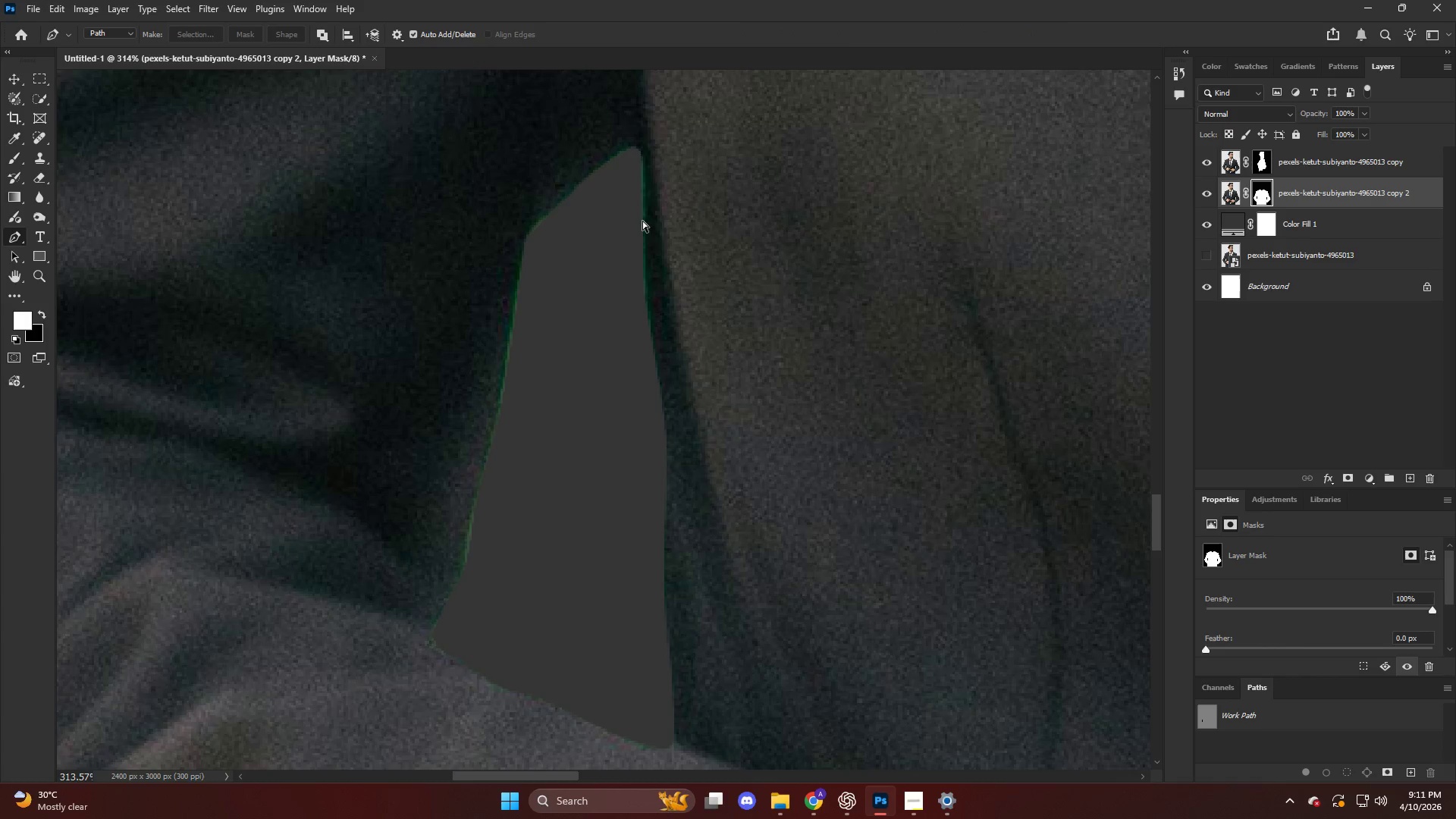 
hold_key(key=AltLeft, duration=0.88)
 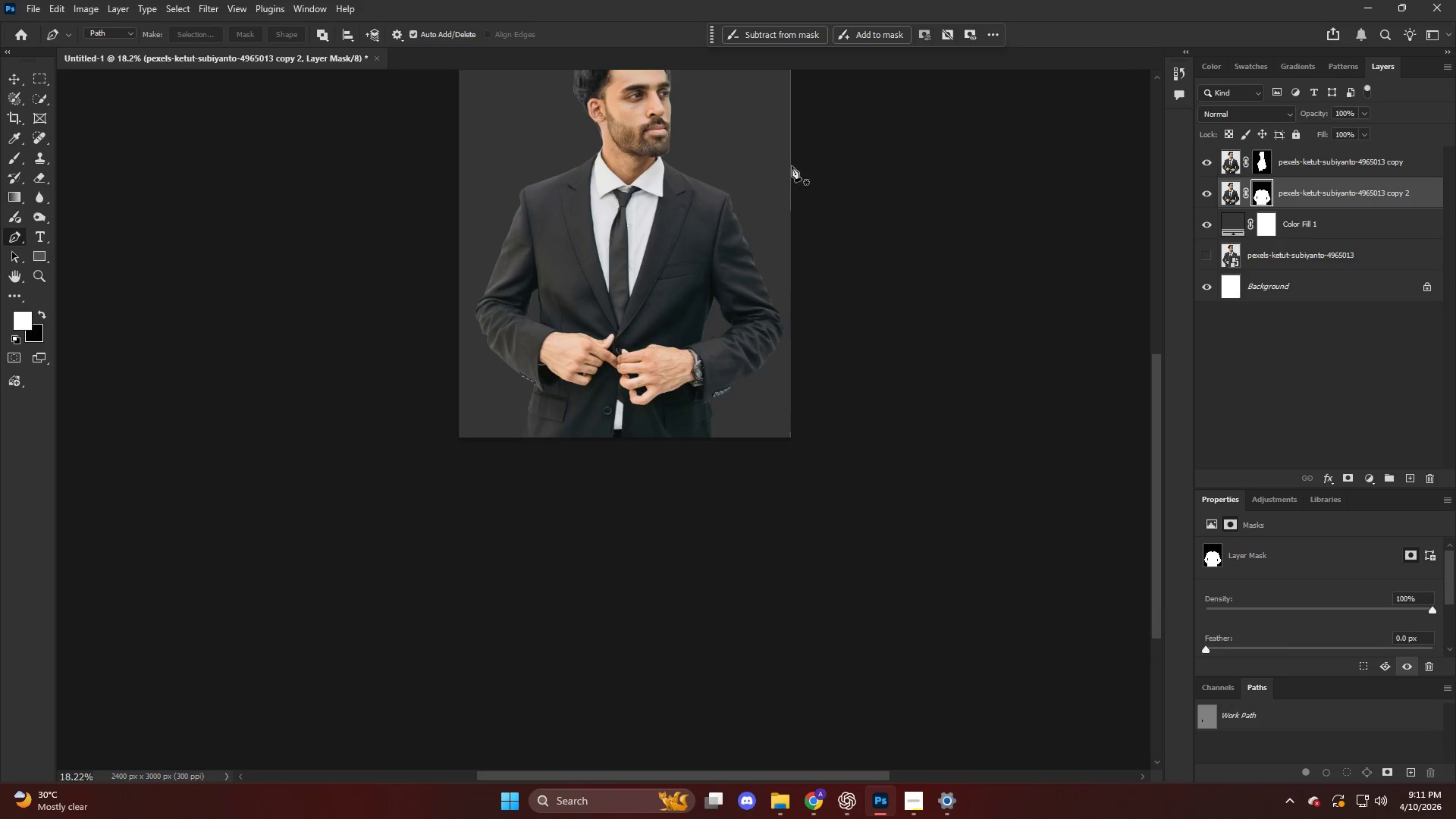 
key(Control+ControlLeft)
 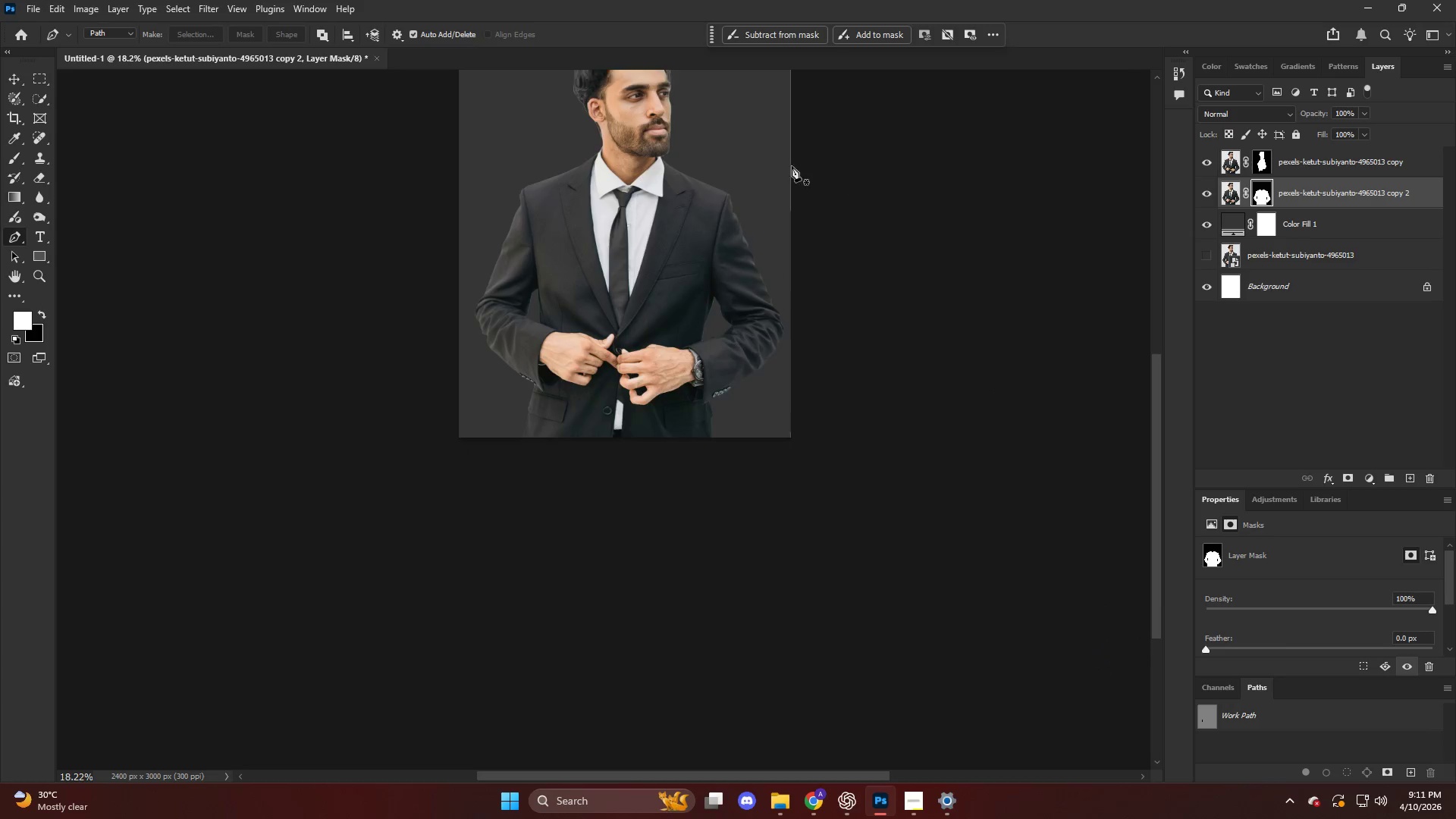 
hold_key(key=AltLeft, duration=0.53)
 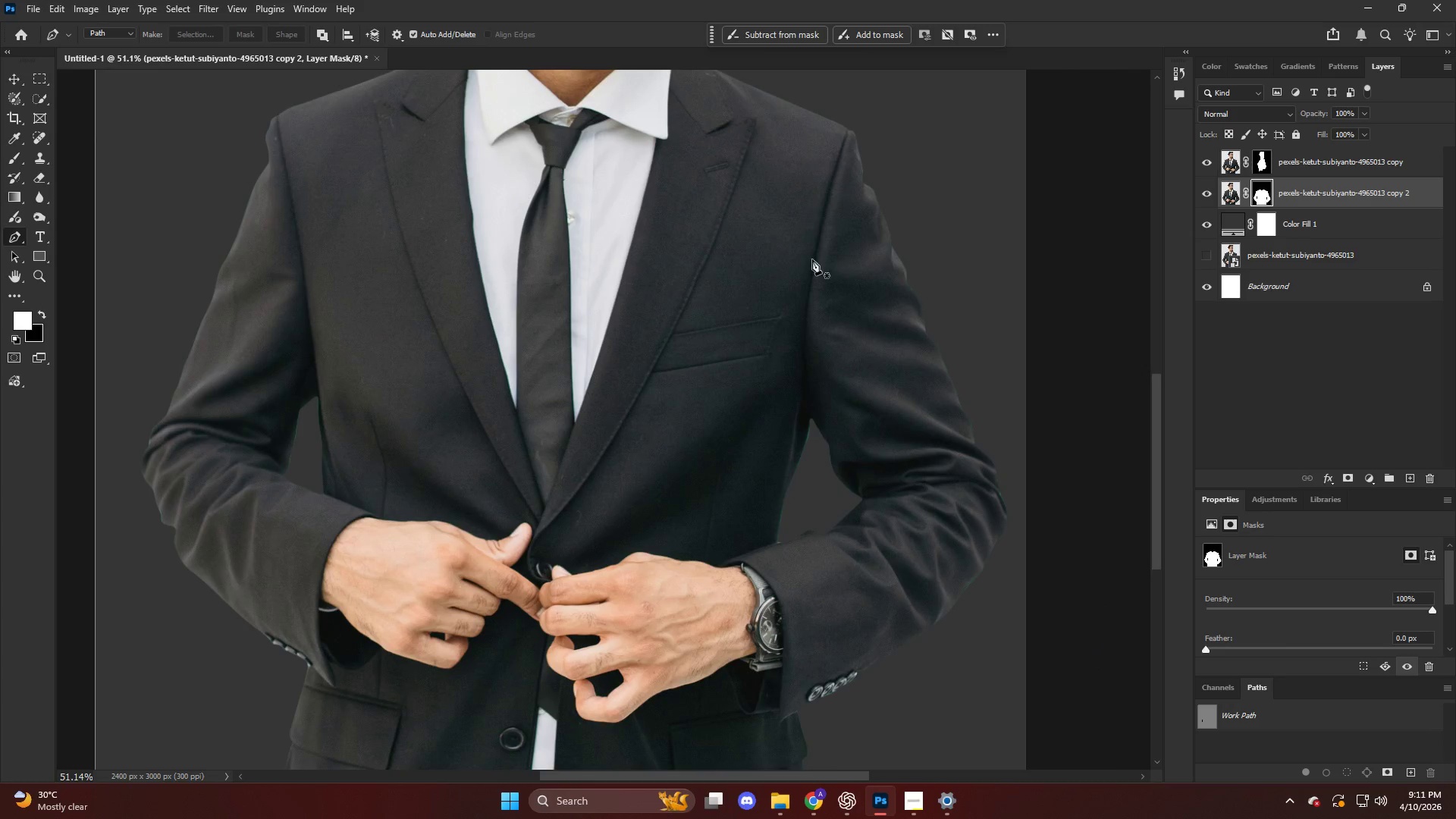 
key(V)
 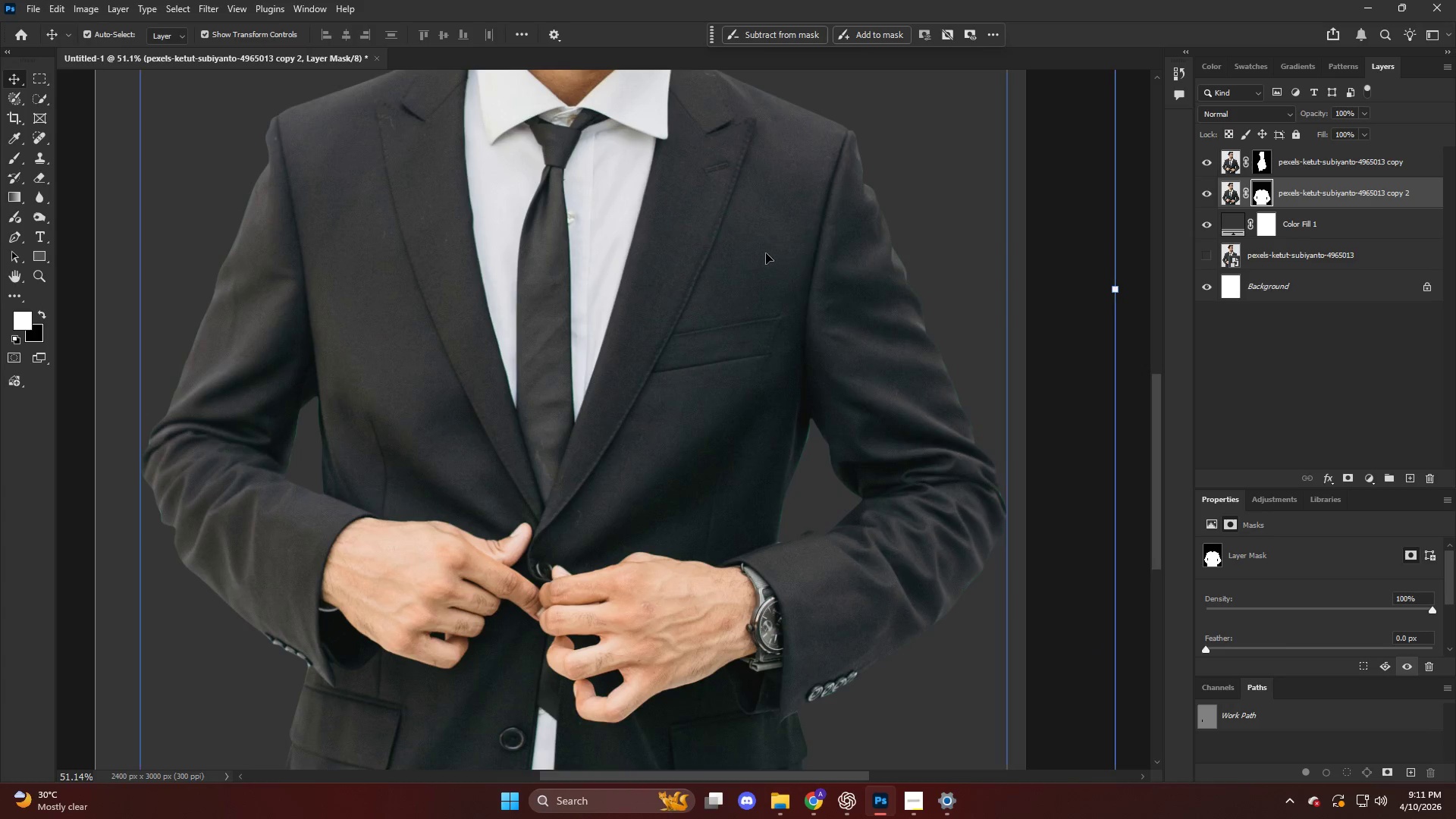 
scroll: coordinate [657, 257], scroll_direction: down, amount: 27.0
 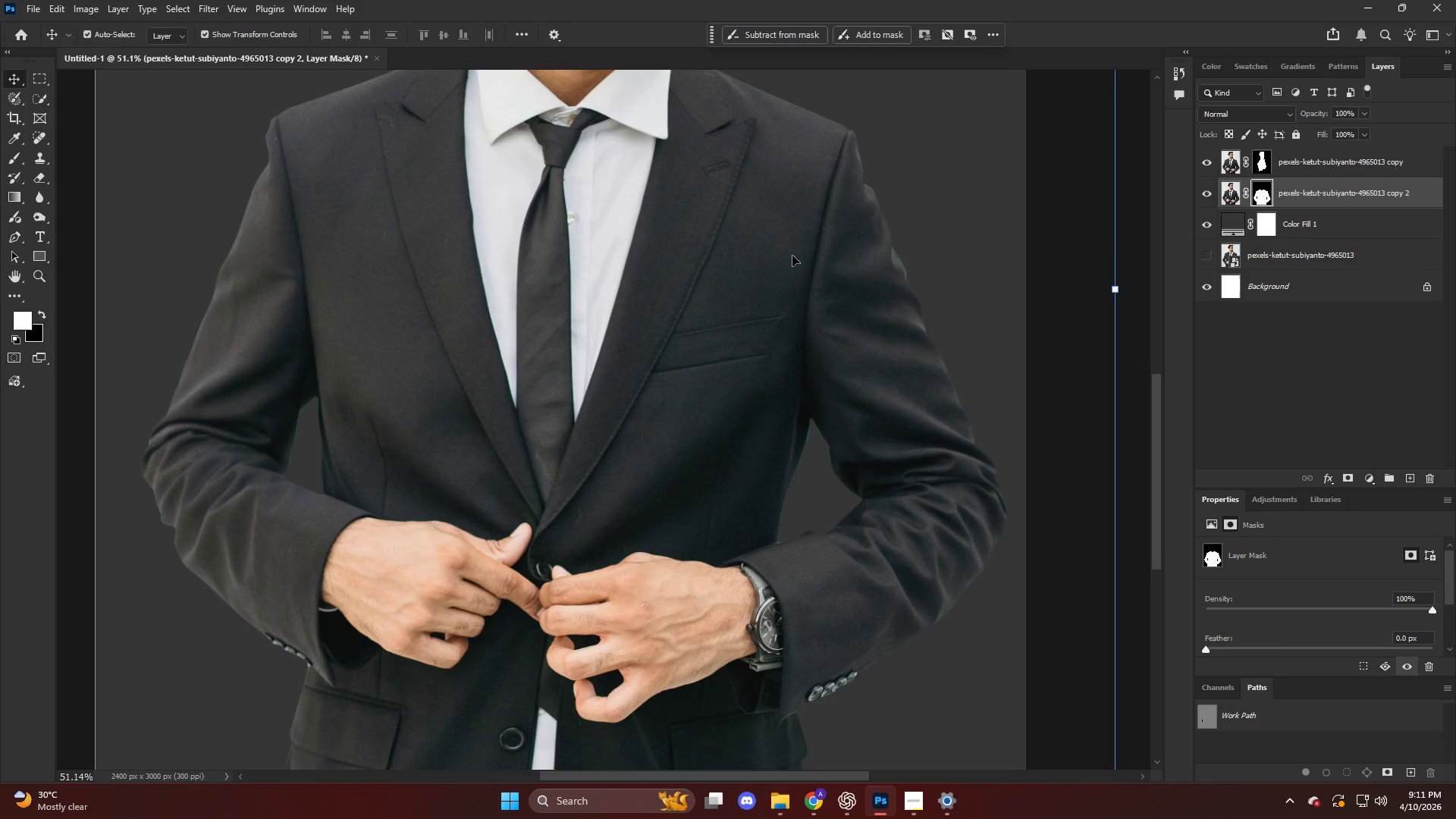 
left_click([766, 253])
 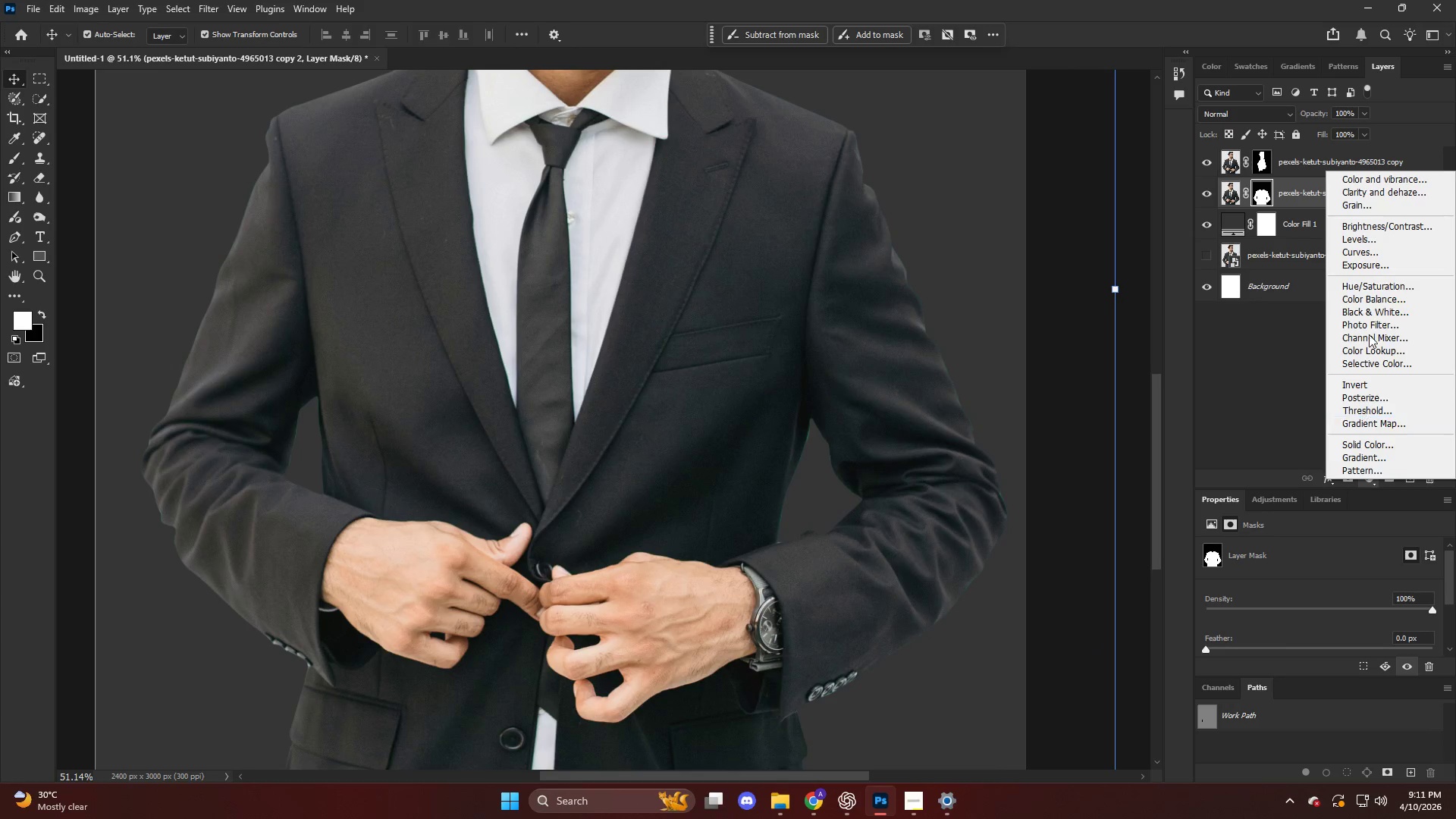 
left_click([1373, 282])
 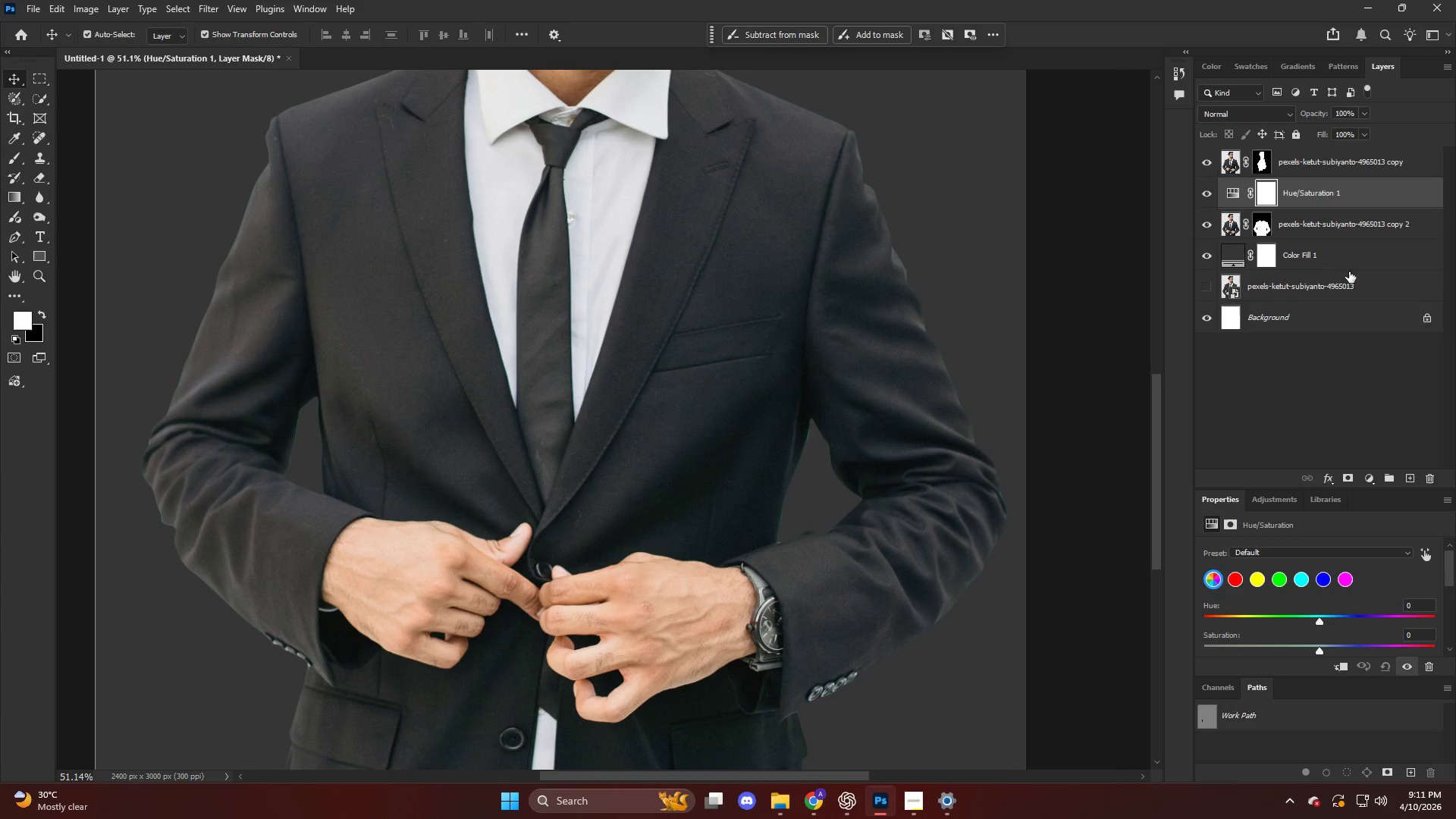 
hold_key(key=AltLeft, duration=0.98)
left_click([1326, 209])
 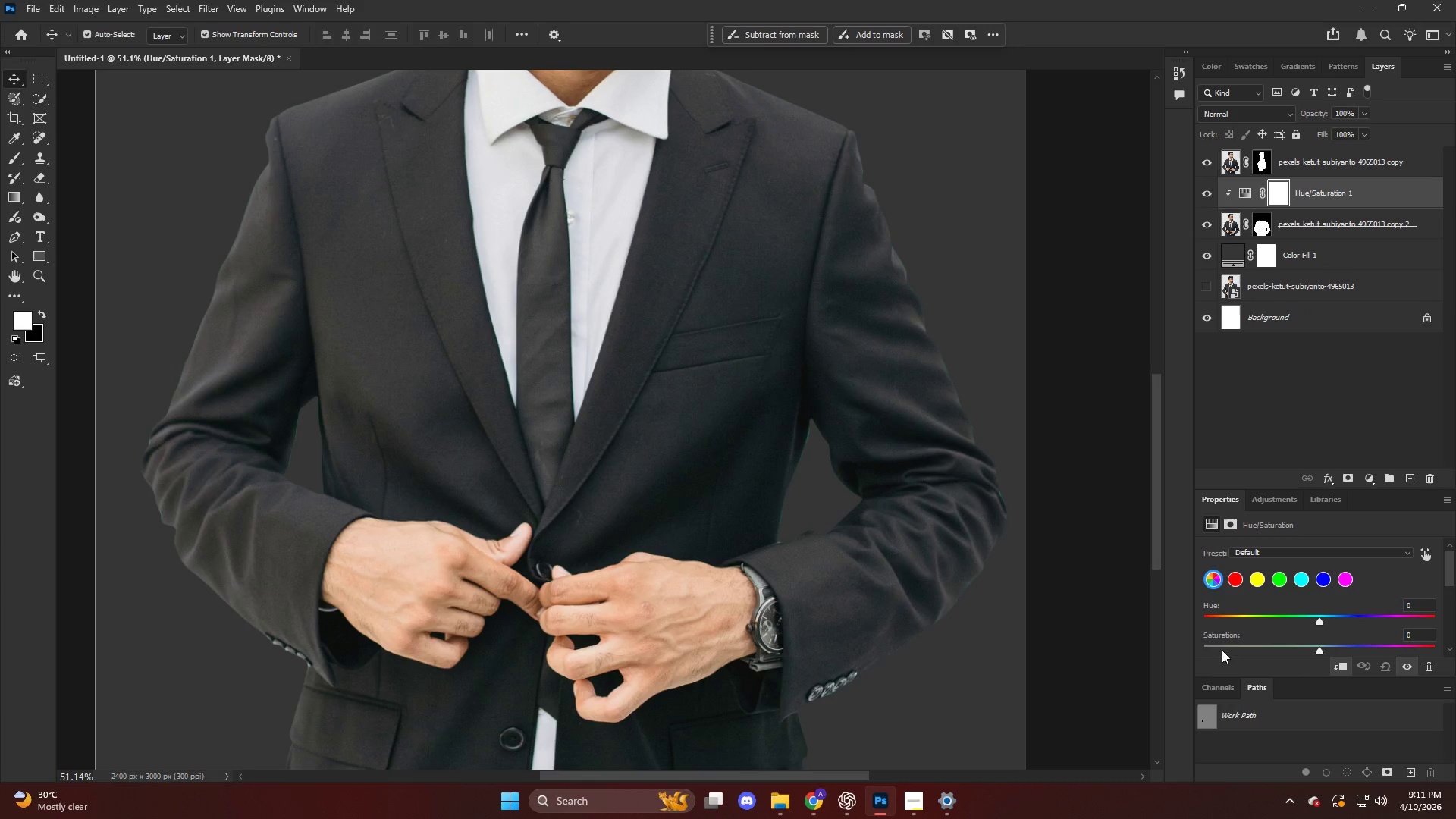 
left_click_drag(start_coordinate=[1214, 640], to_coordinate=[1174, 640])
 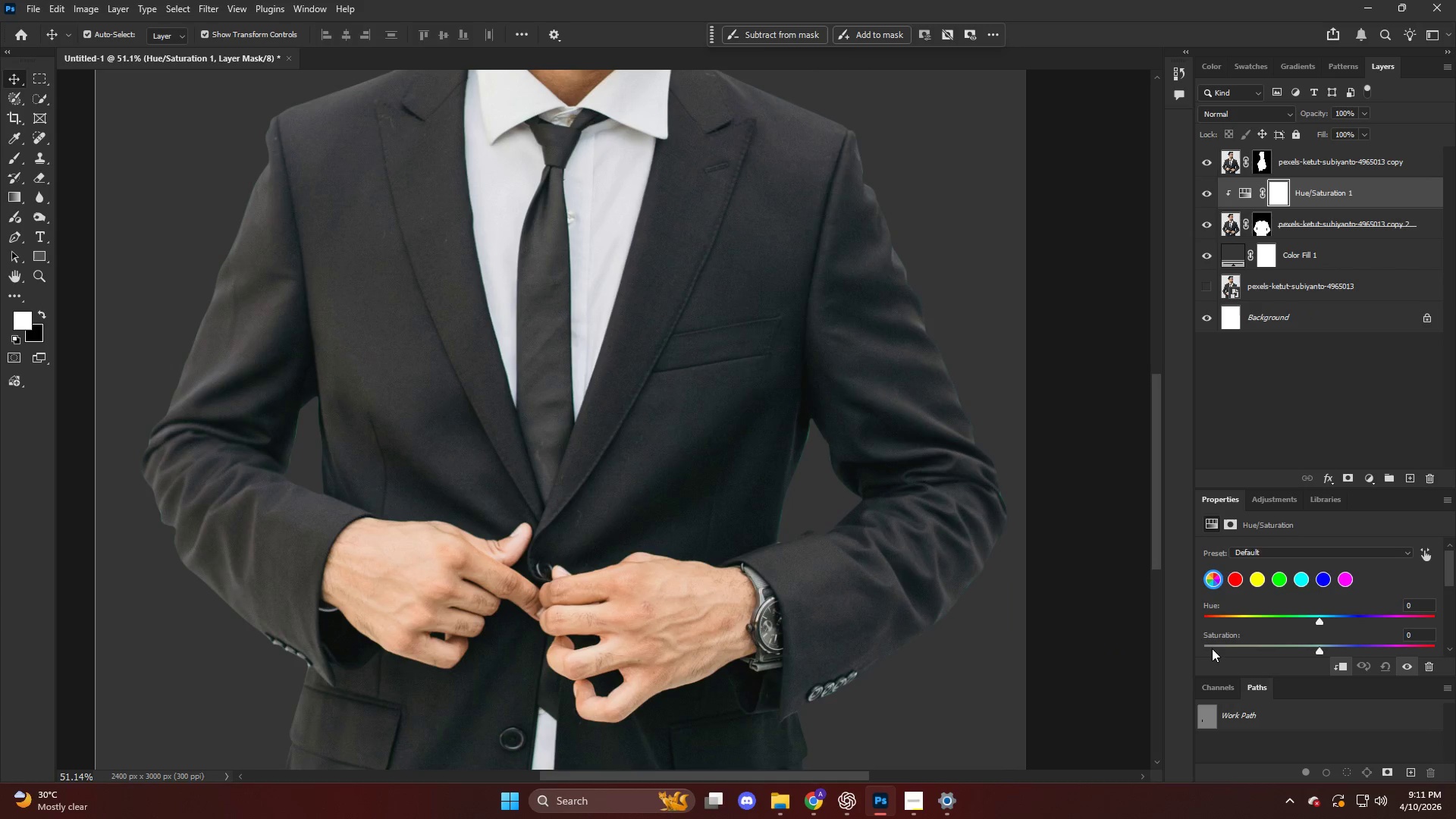 
left_click_drag(start_coordinate=[1211, 648], to_coordinate=[1064, 632])
 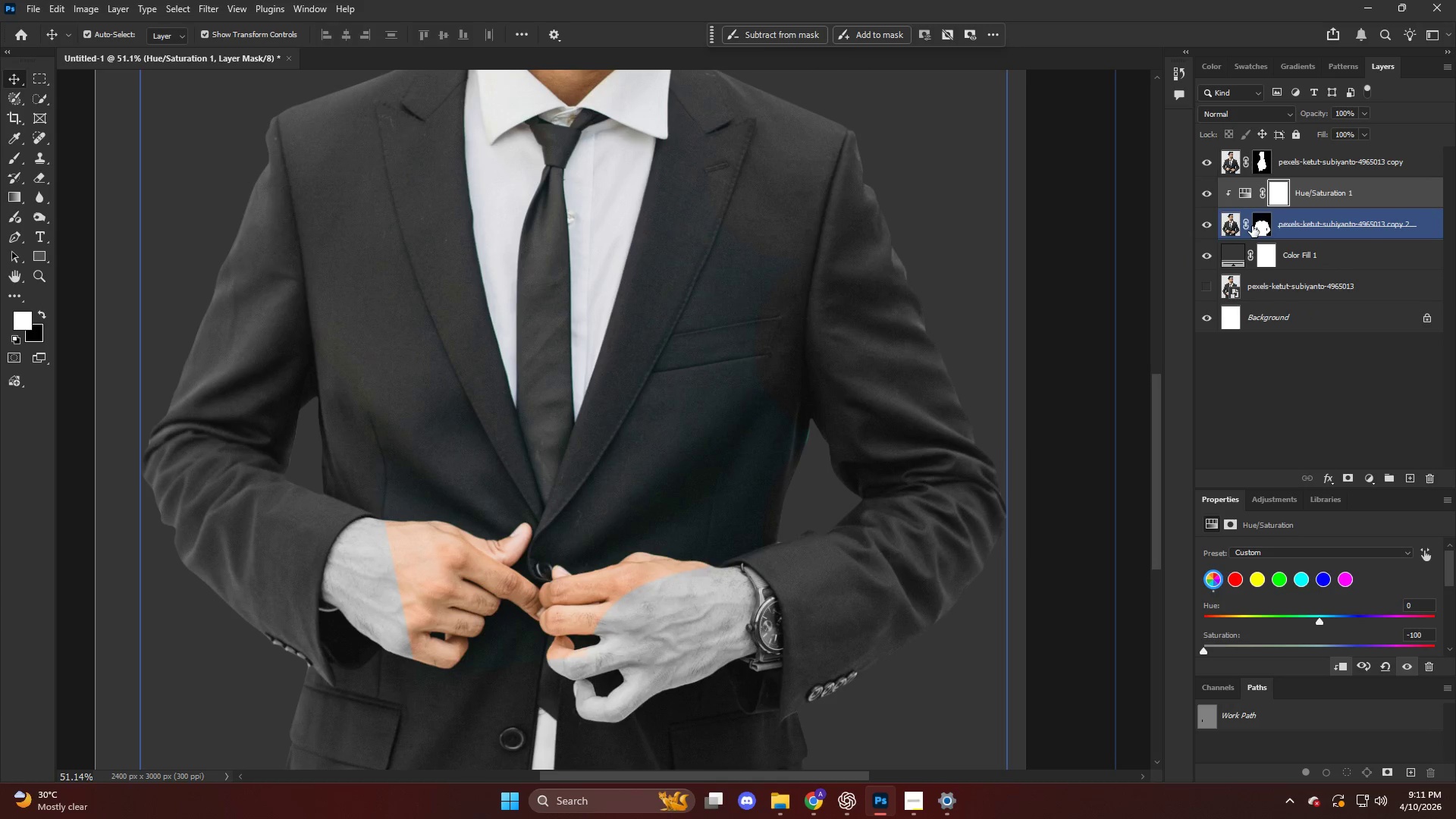 
key(Control+Z)
 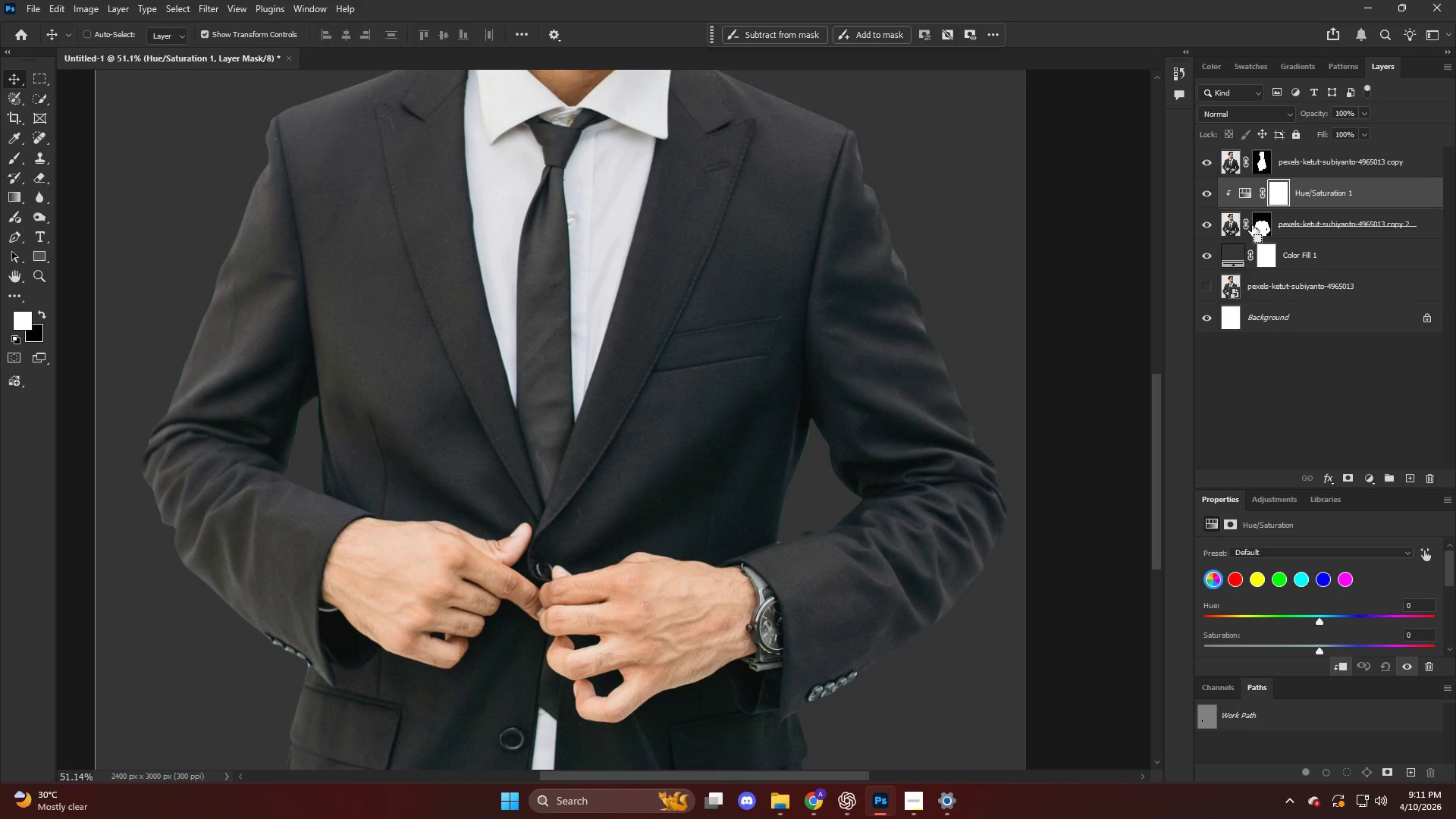 
key(Control+Z)
 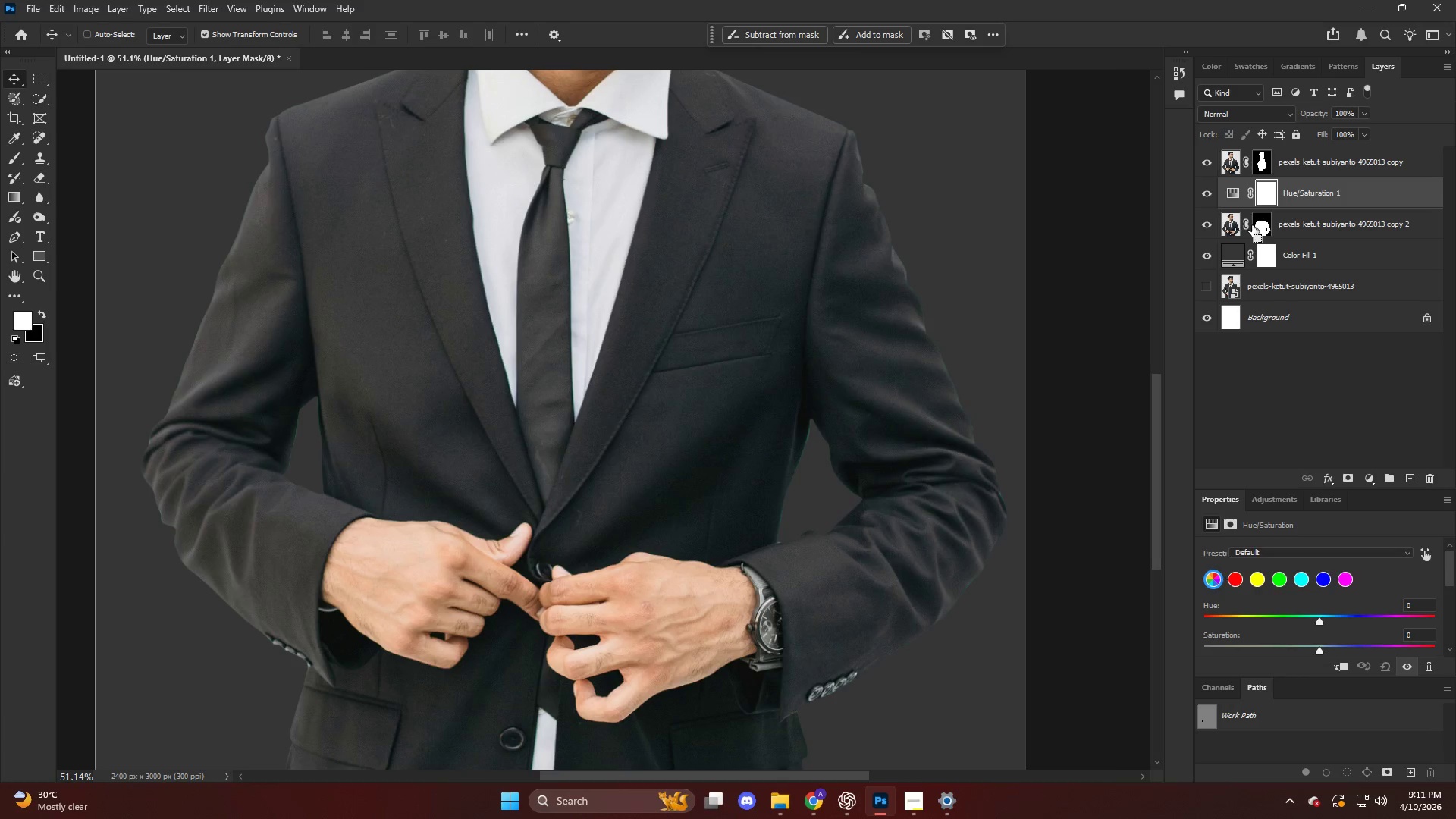 
key(Control+Z)
 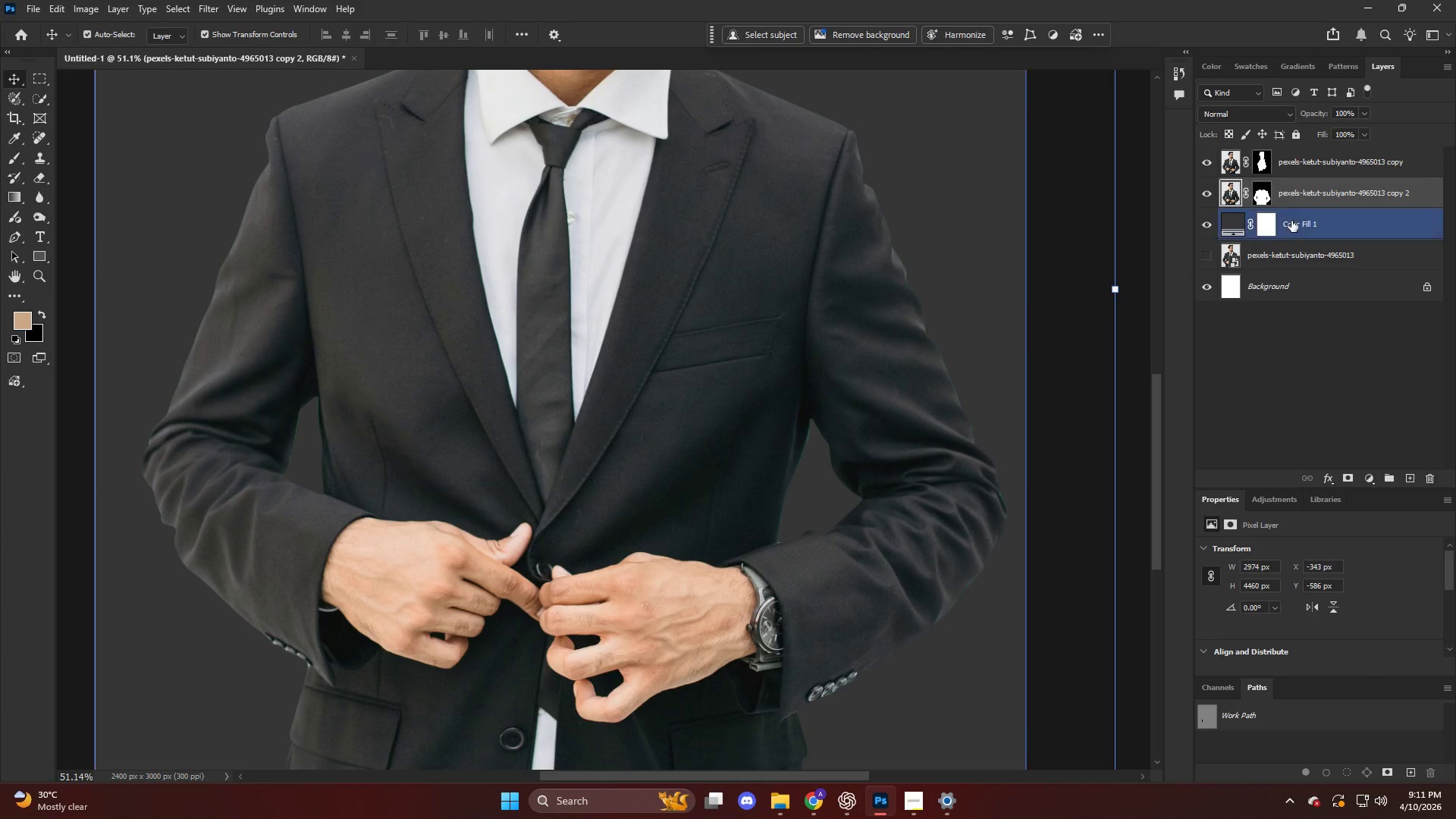 
key(Control+Shift+Z)
 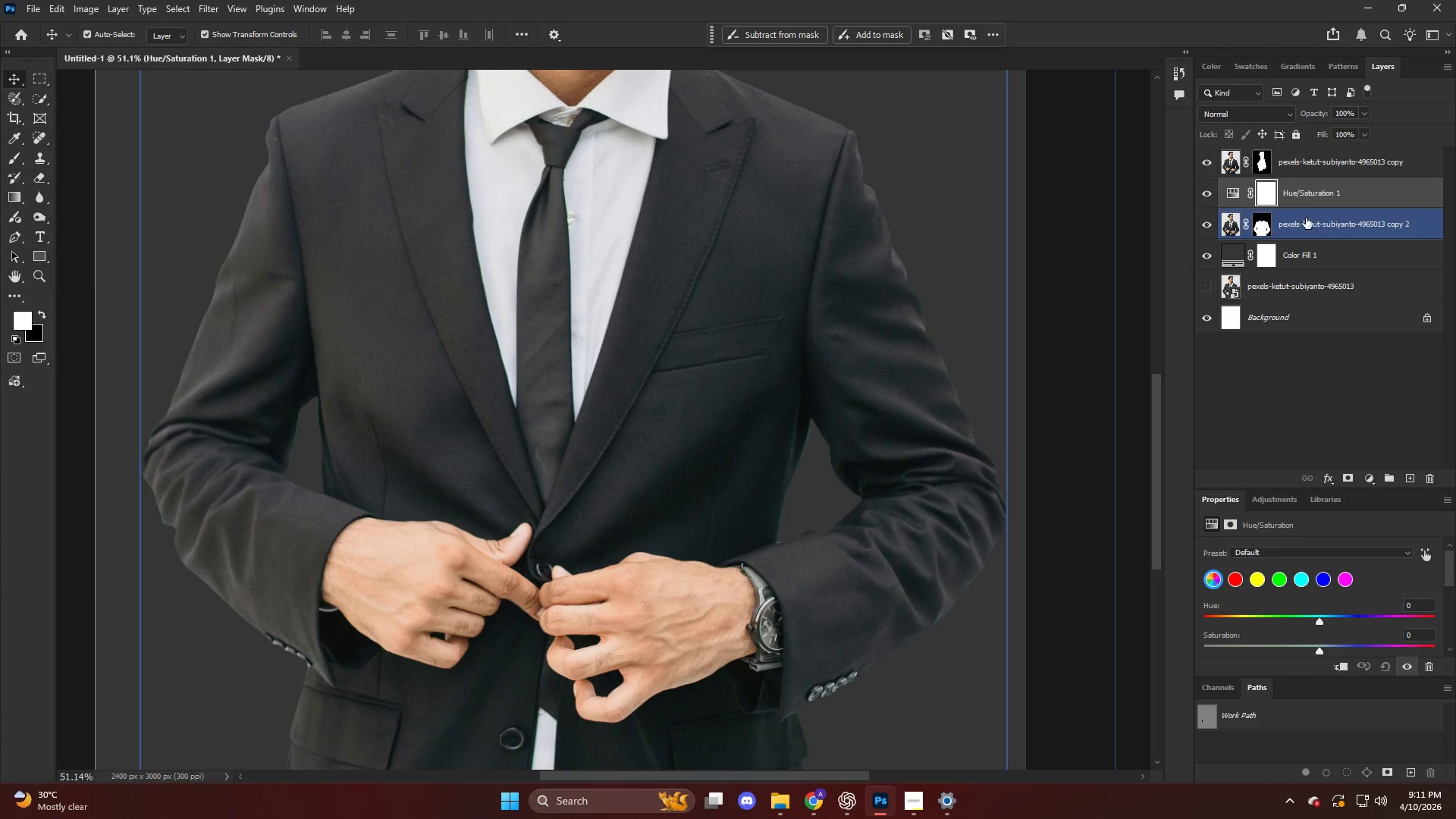 
hold_key(key=AltLeft, duration=0.47)
left_click([1313, 210])
 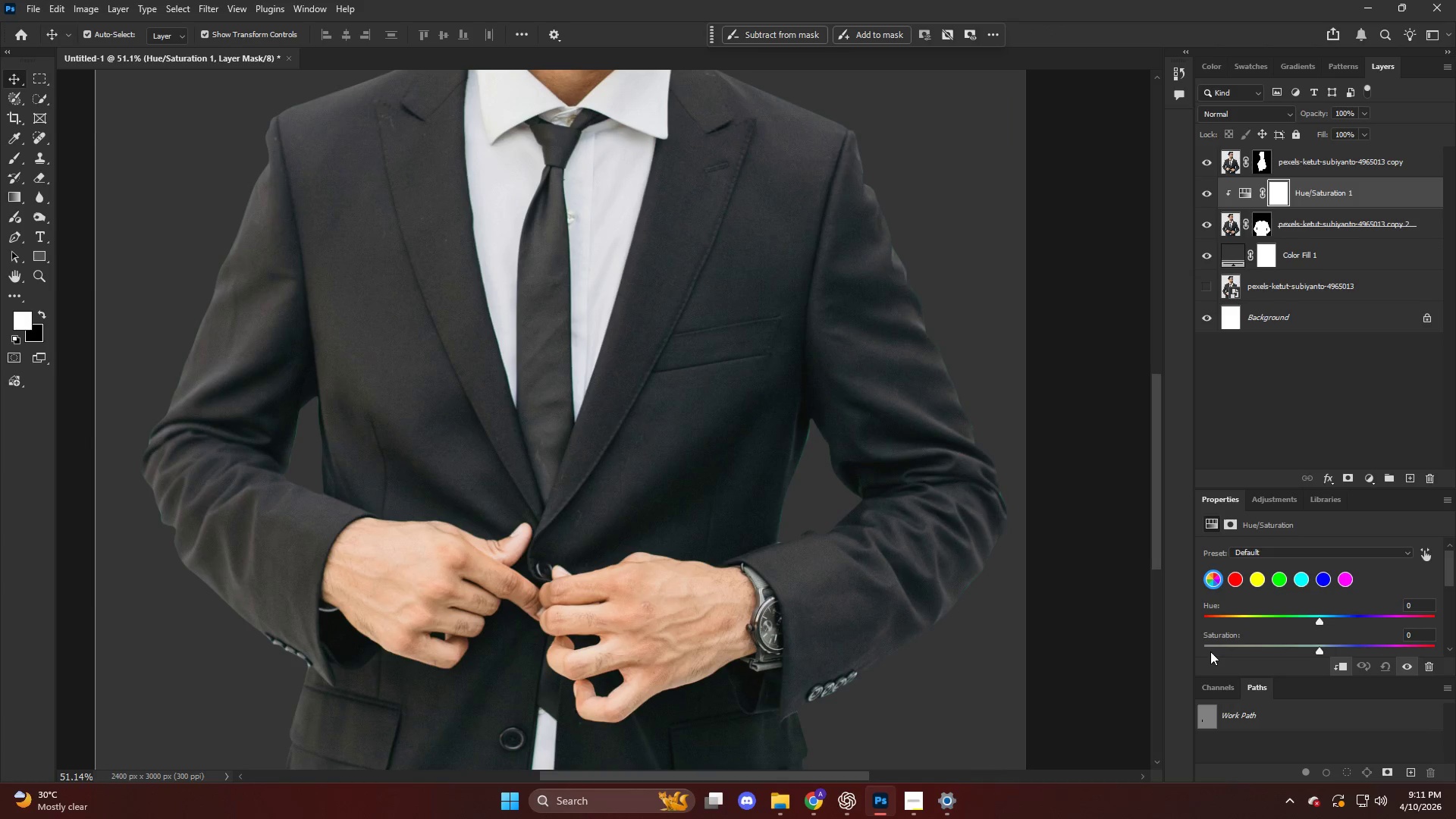 
left_click_drag(start_coordinate=[1212, 648], to_coordinate=[1188, 647])
 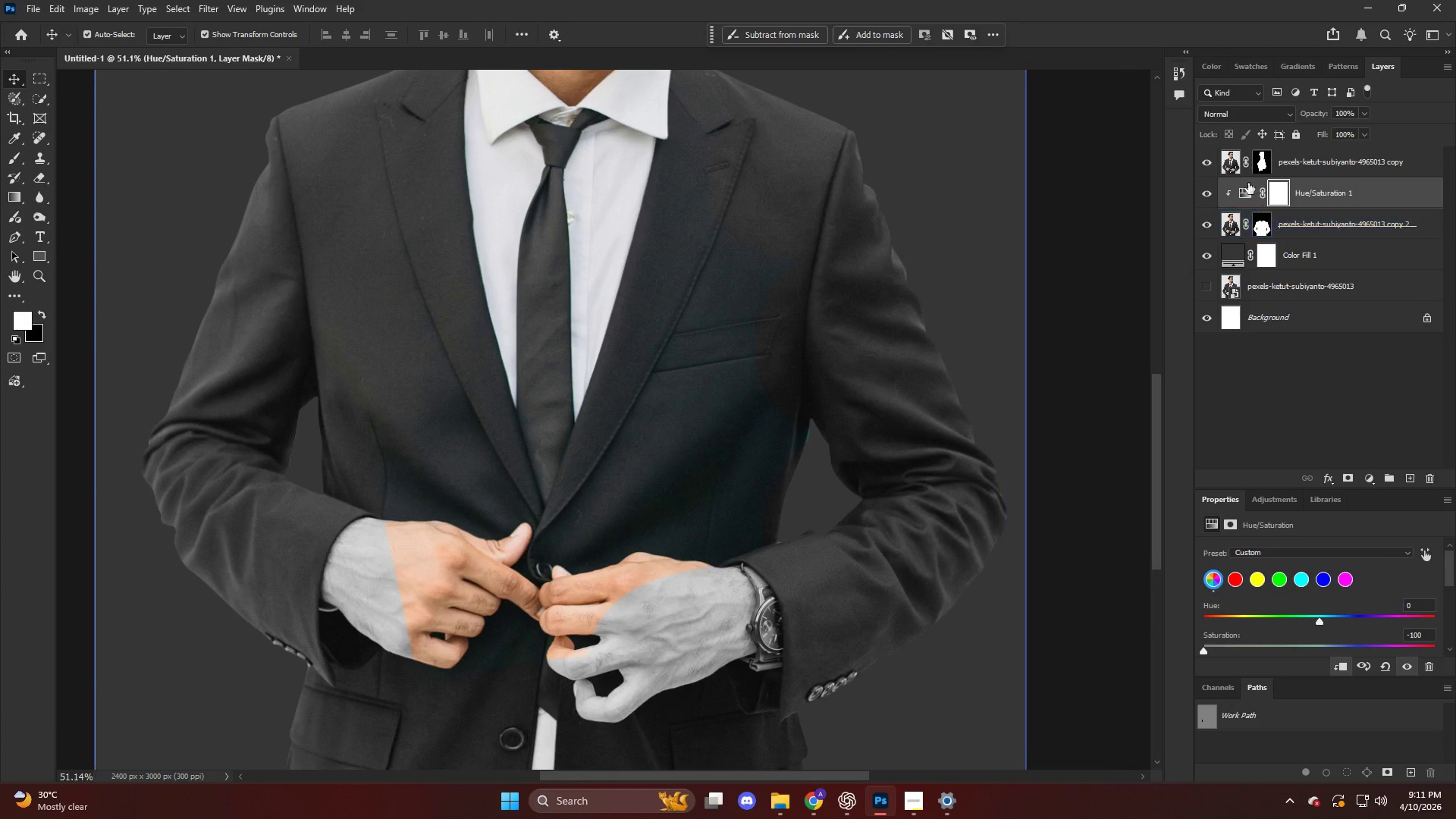 
key(Alt+AltLeft)
 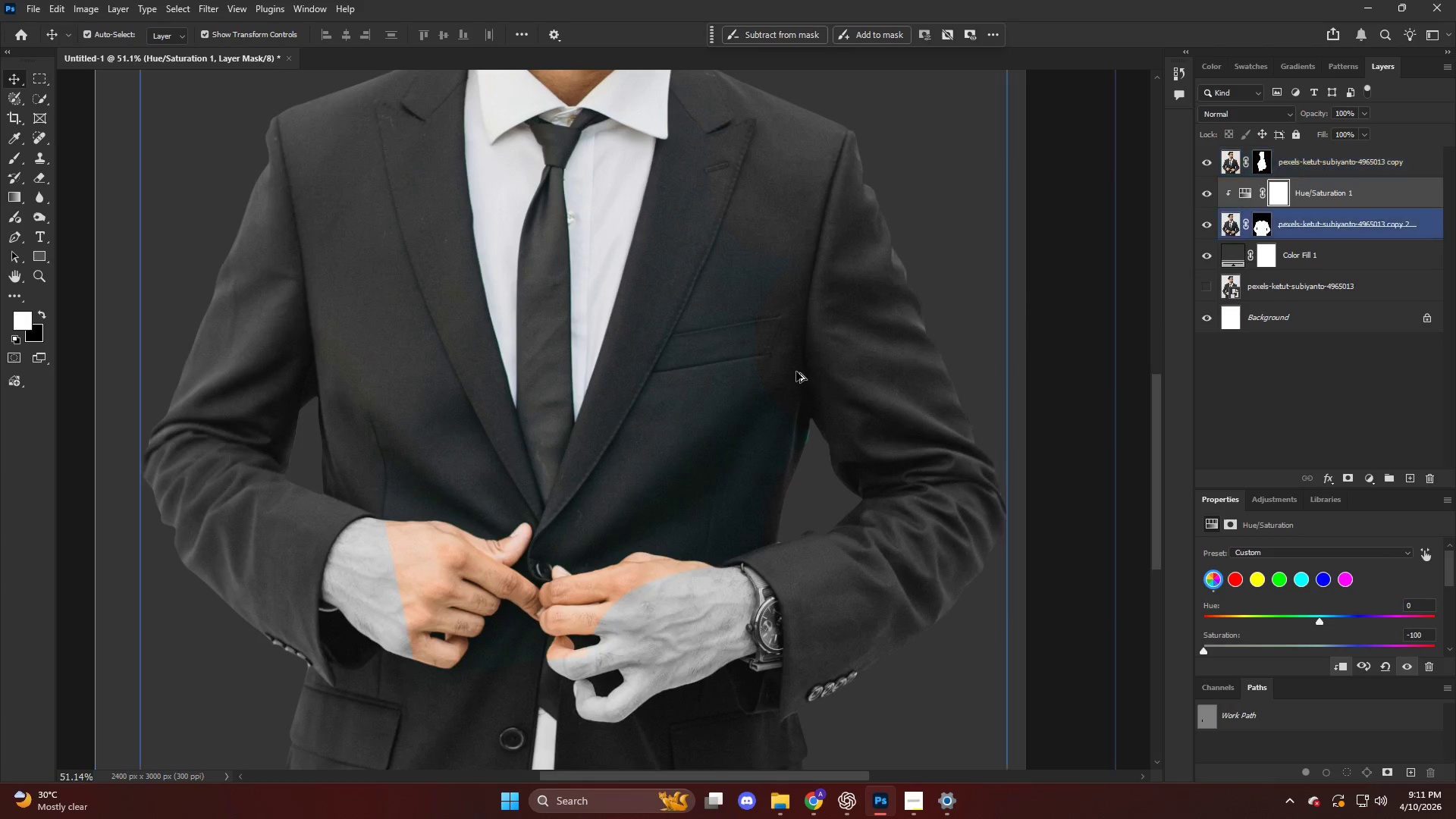 
scroll: coordinate [833, 366], scroll_direction: down, amount: 1.0
 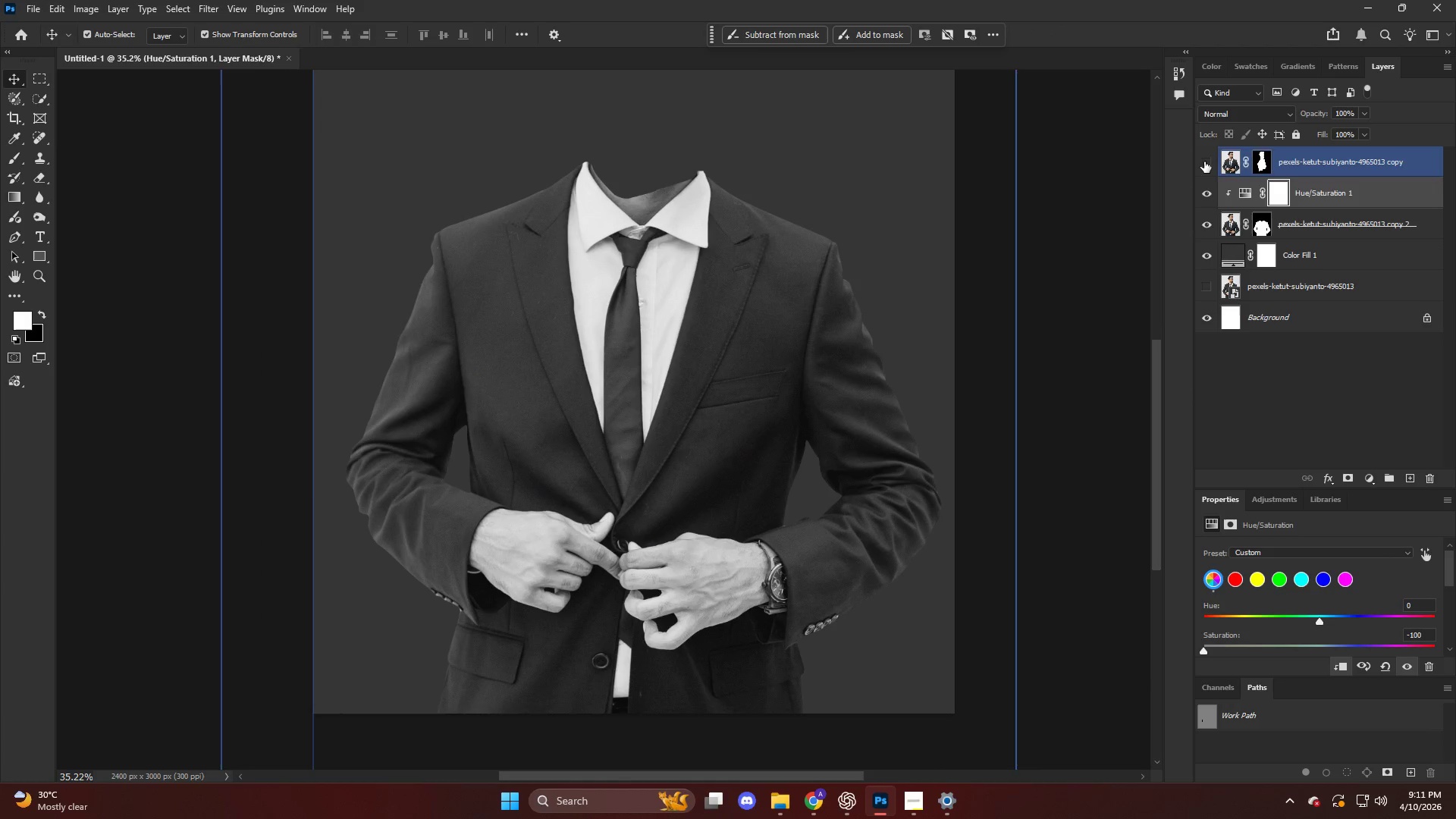 
double_click([1204, 162])
 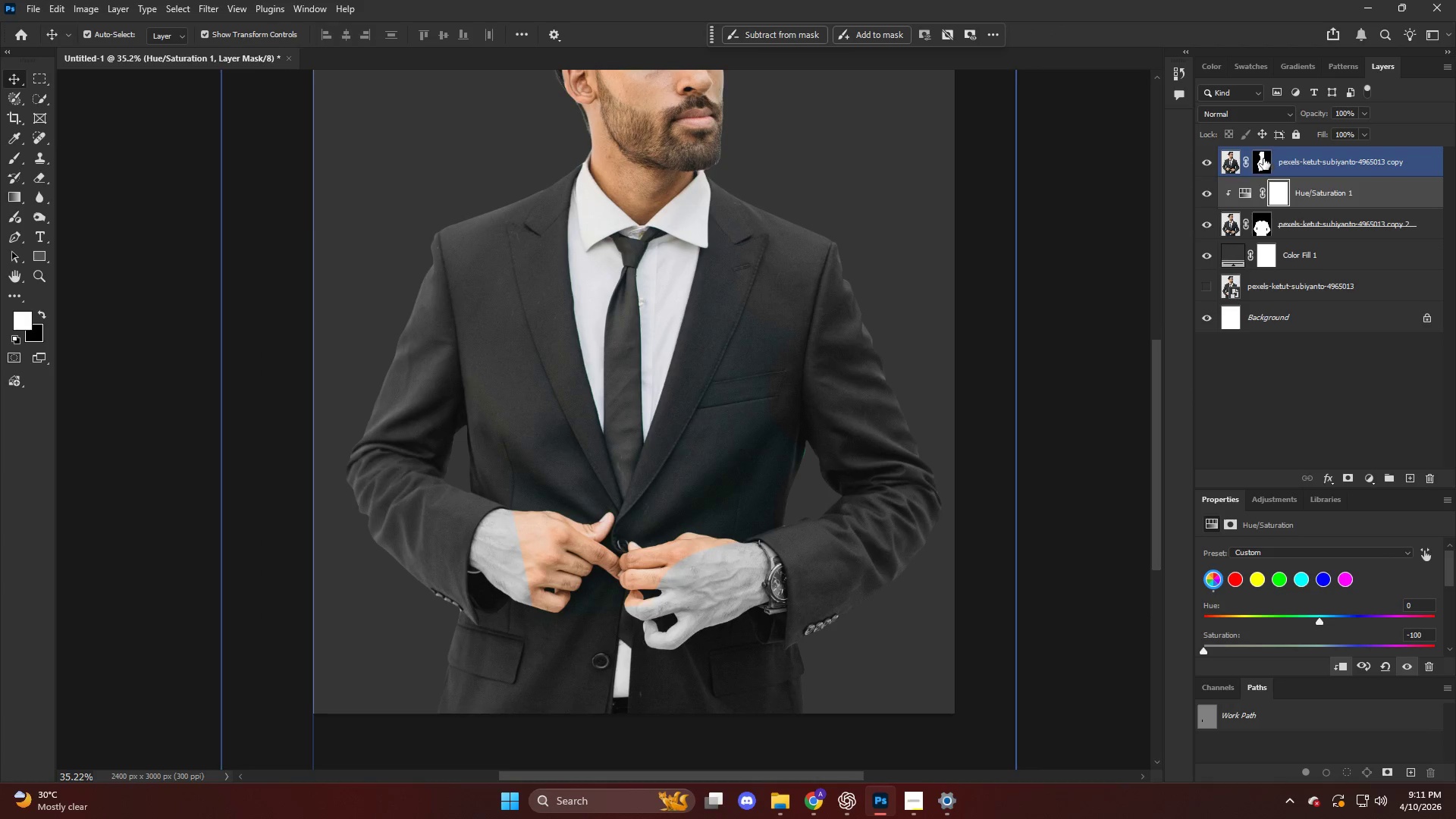 
left_click([1261, 158])
 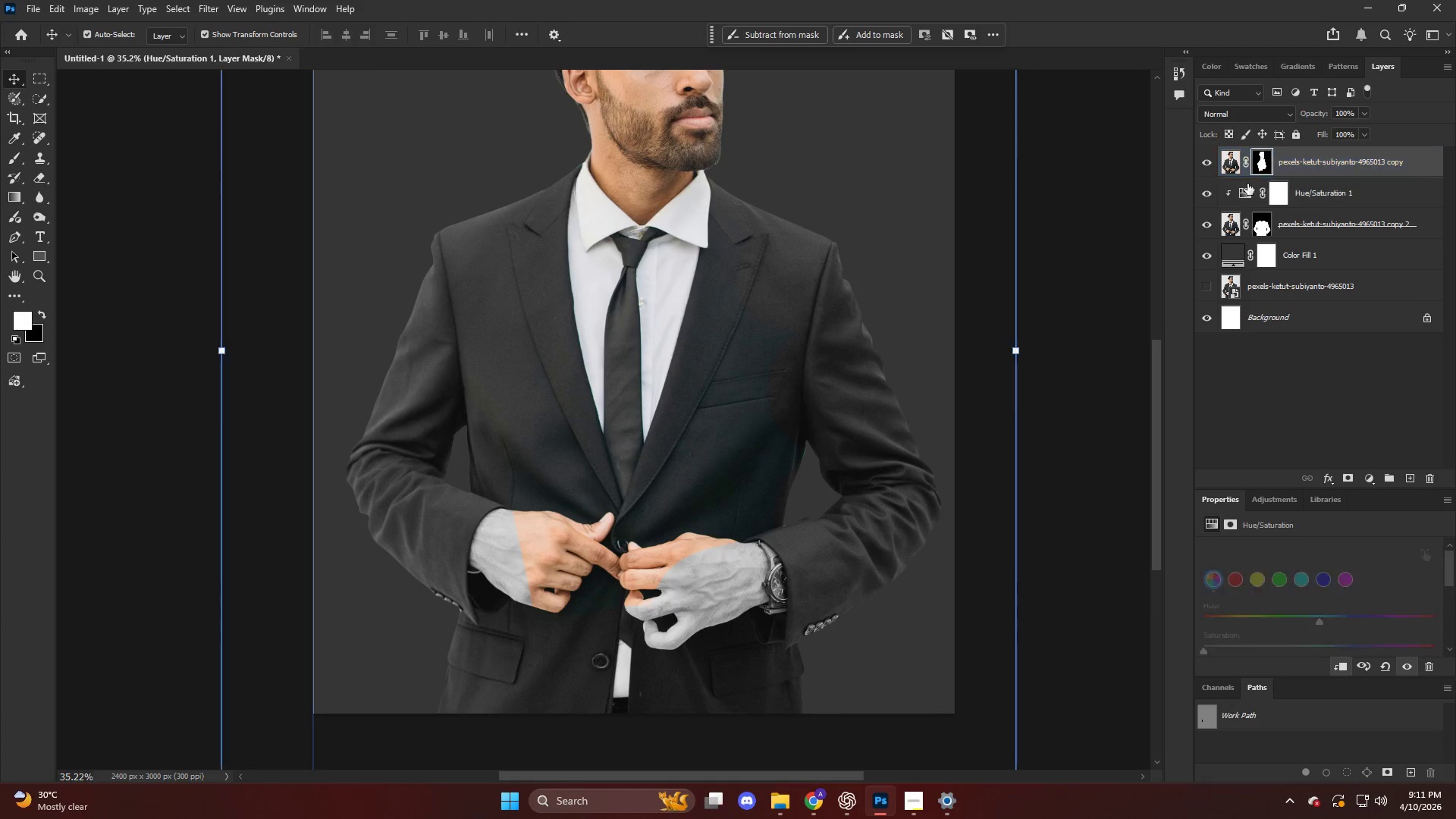 
key(E)
 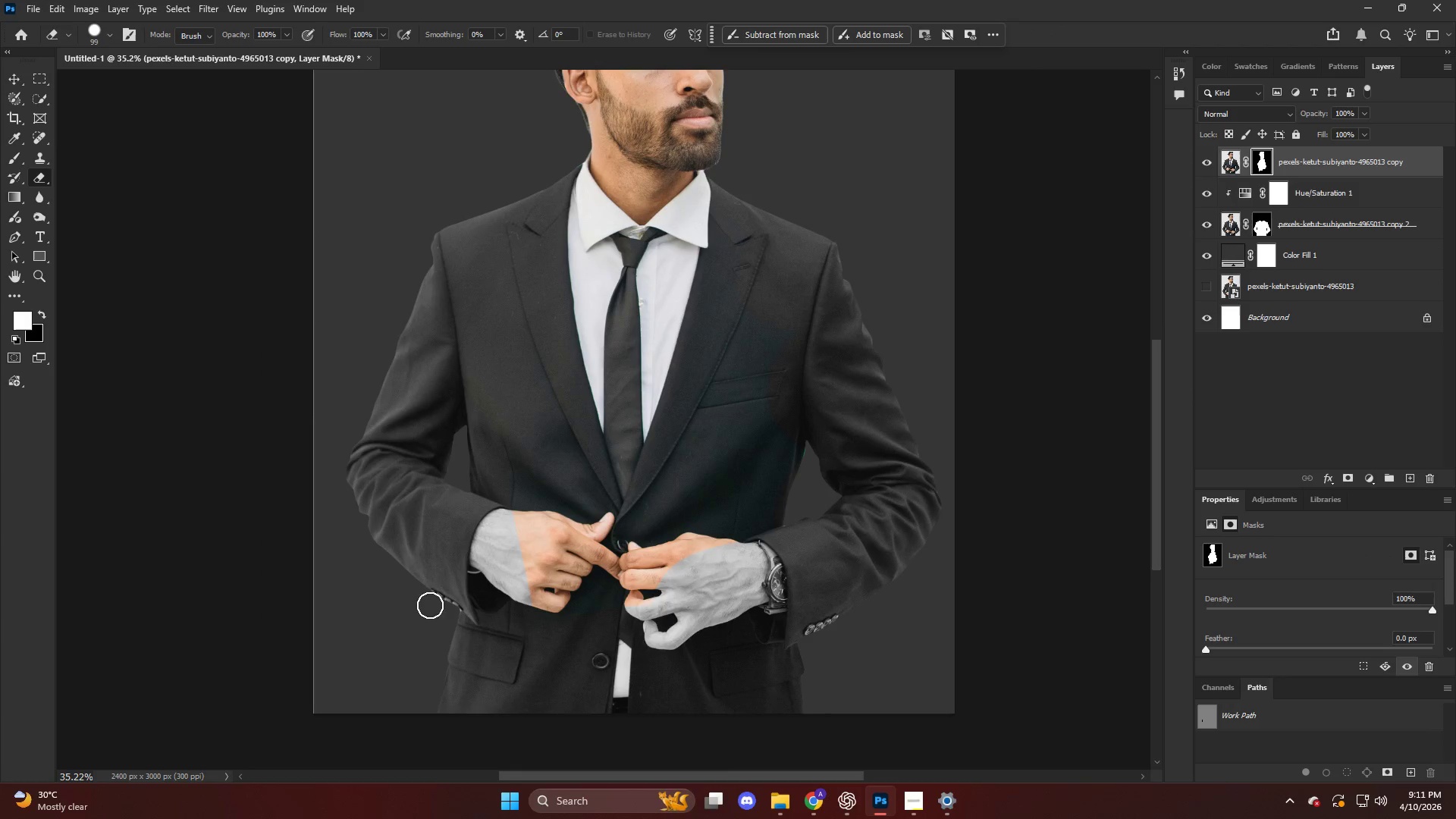 
hold_key(key=AltLeft, duration=0.45)
 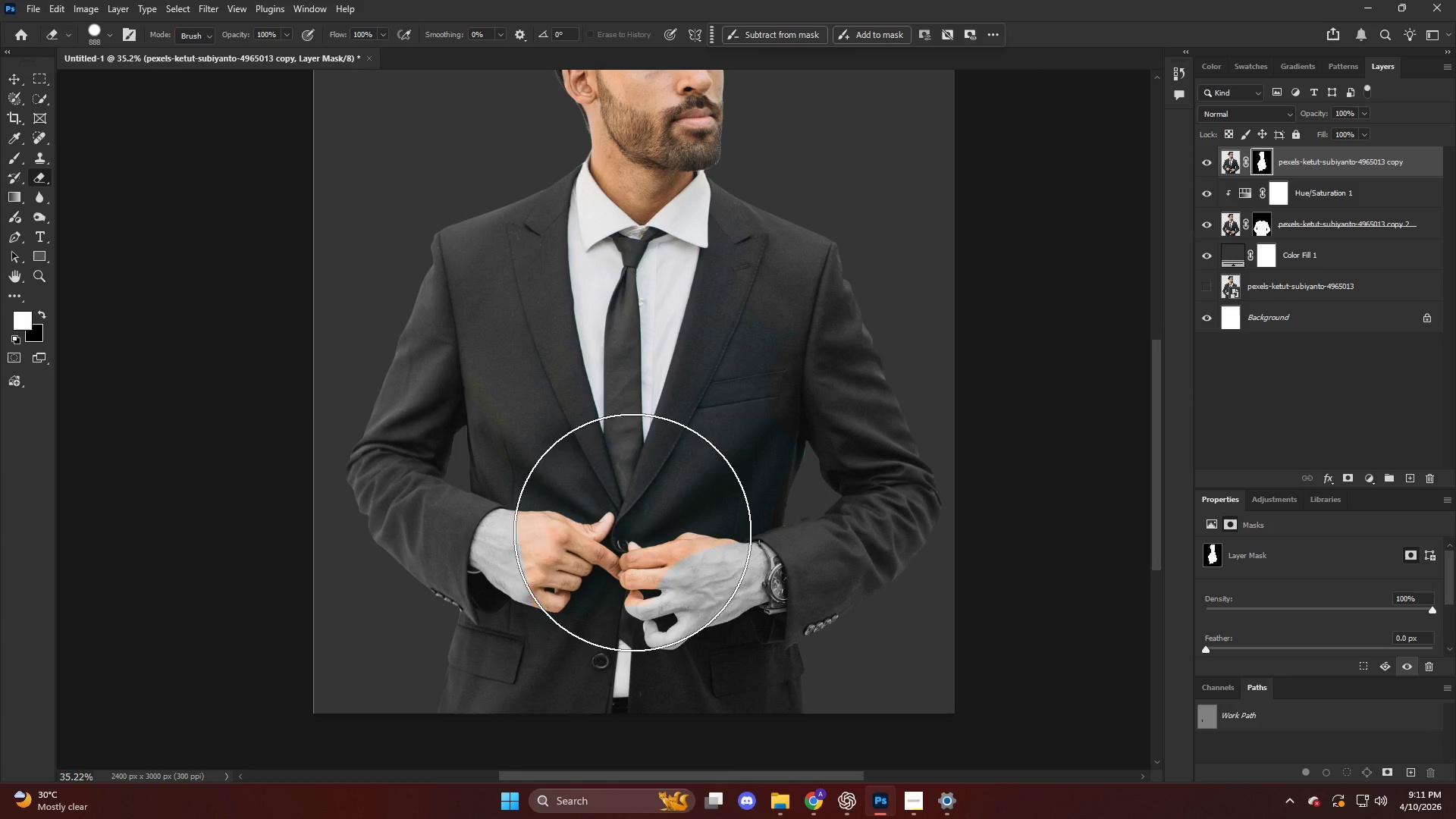 
left_click_drag(start_coordinate=[647, 524], to_coordinate=[671, 375])
 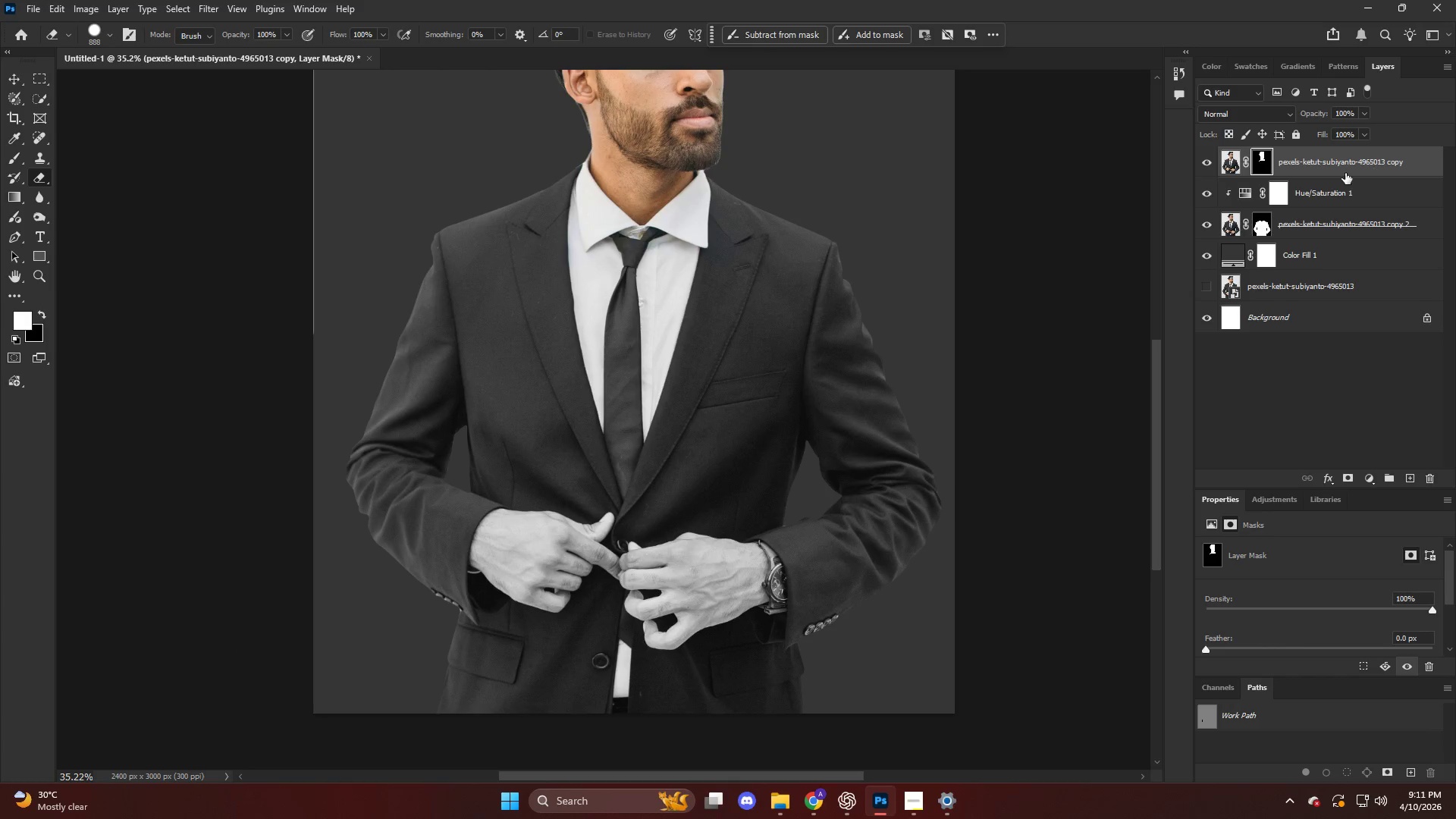 
left_click_drag(start_coordinate=[1341, 170], to_coordinate=[1319, 240])
 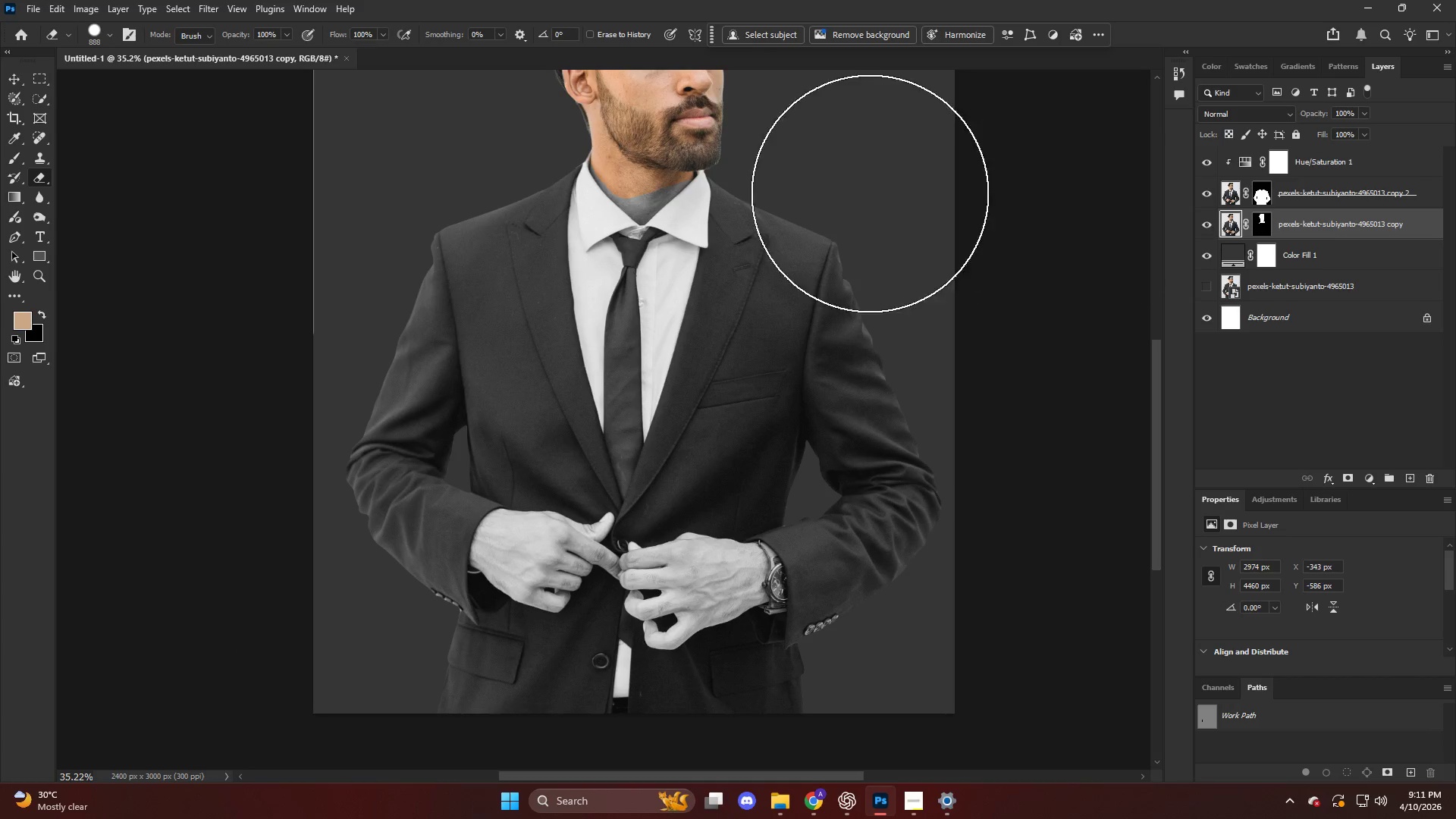 
hold_key(key=AltLeft, duration=0.61)
 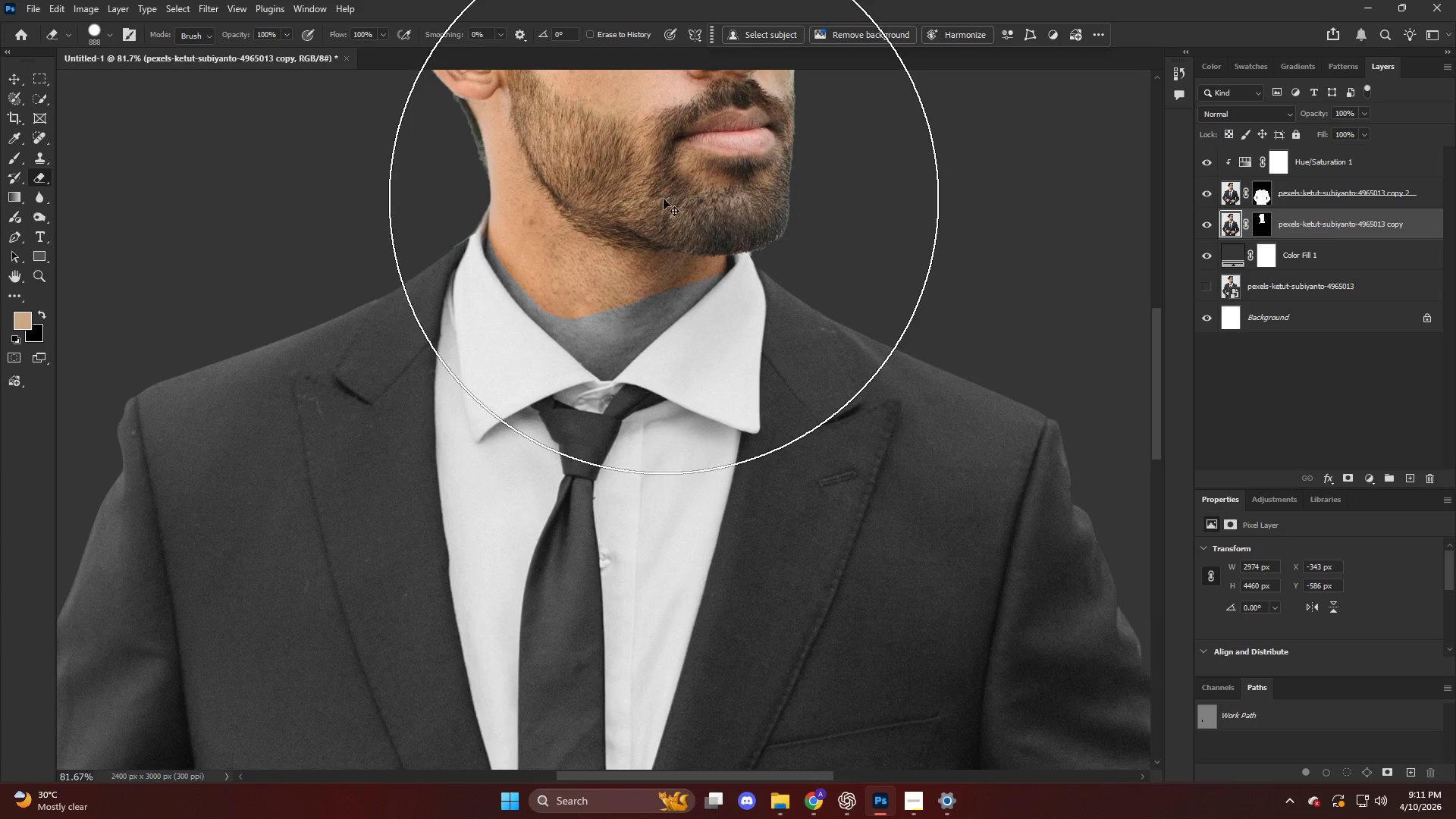 
key(Control+ControlLeft)
 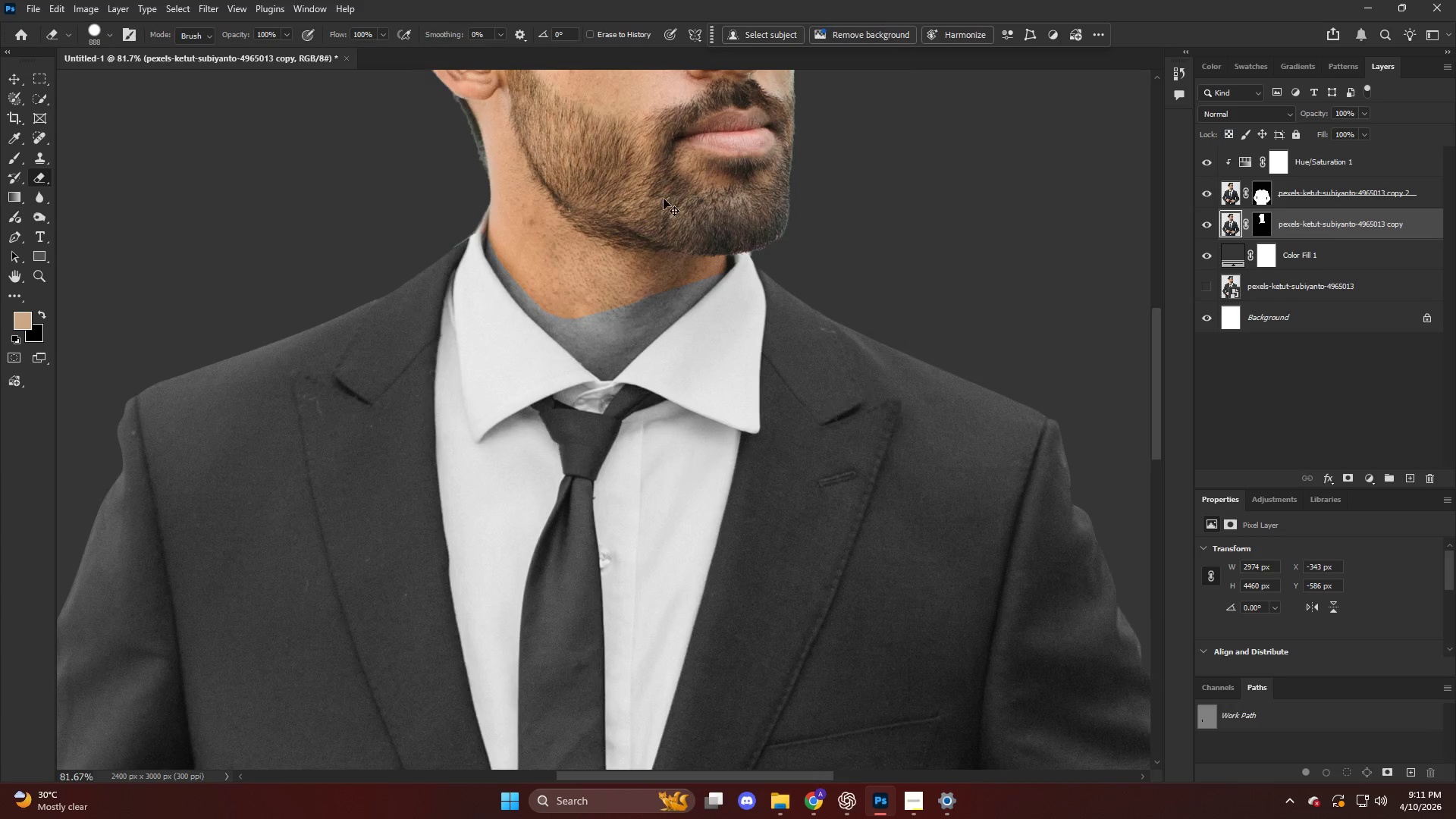 
key(Control+Z)
 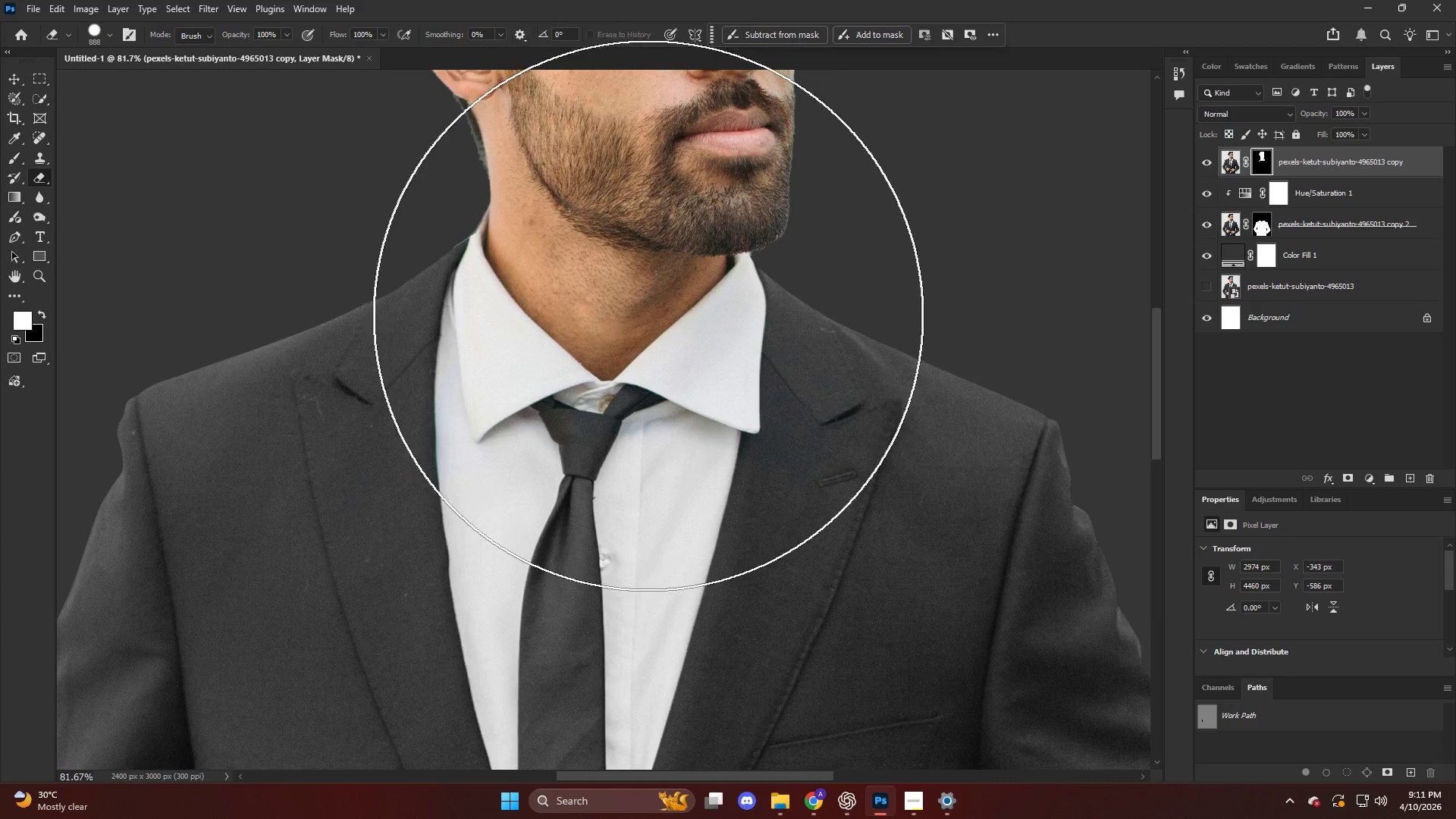 
scroll: coordinate [664, 199], scroll_direction: up, amount: 13.0
 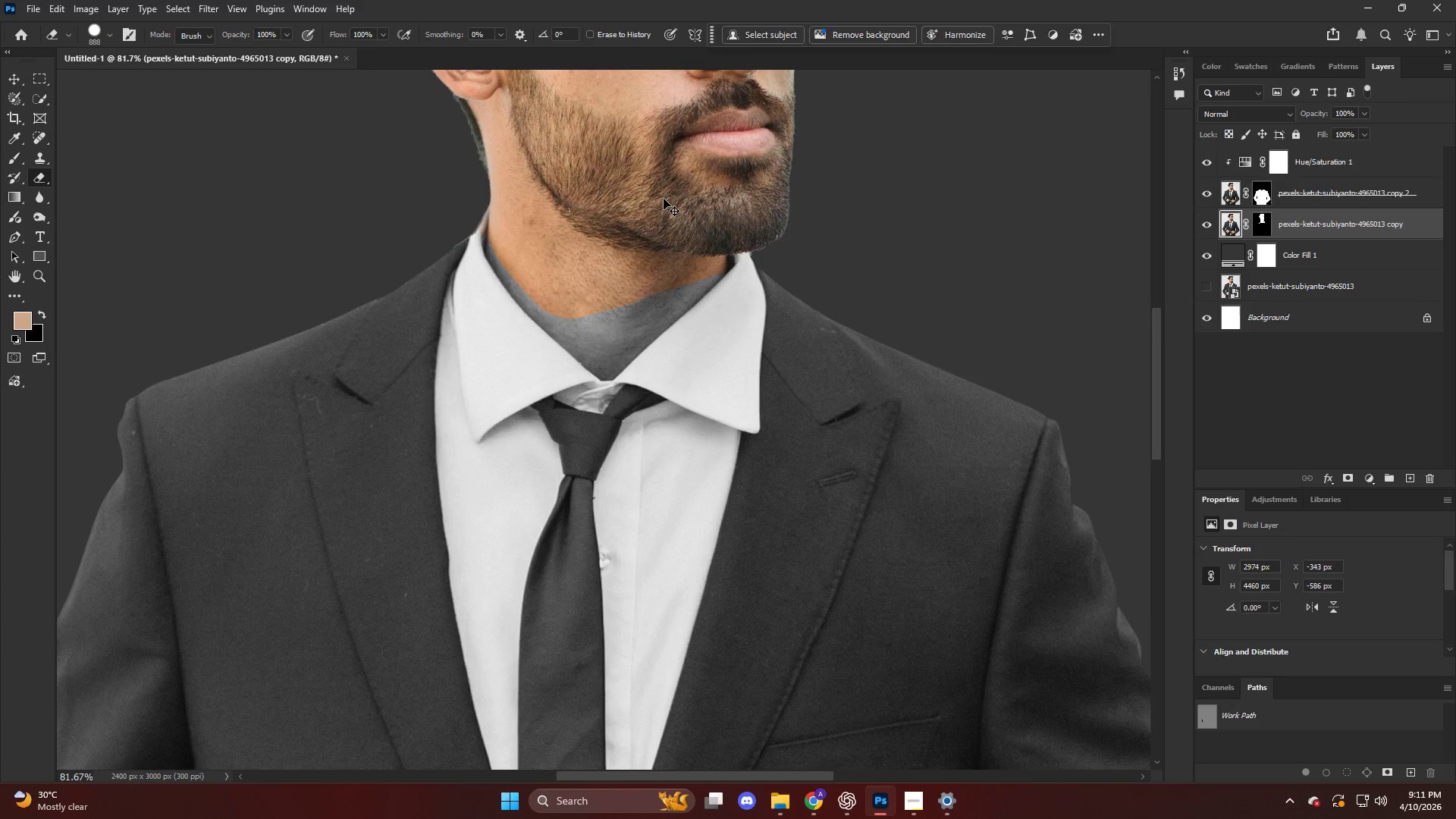 
key(Control+ControlLeft)
 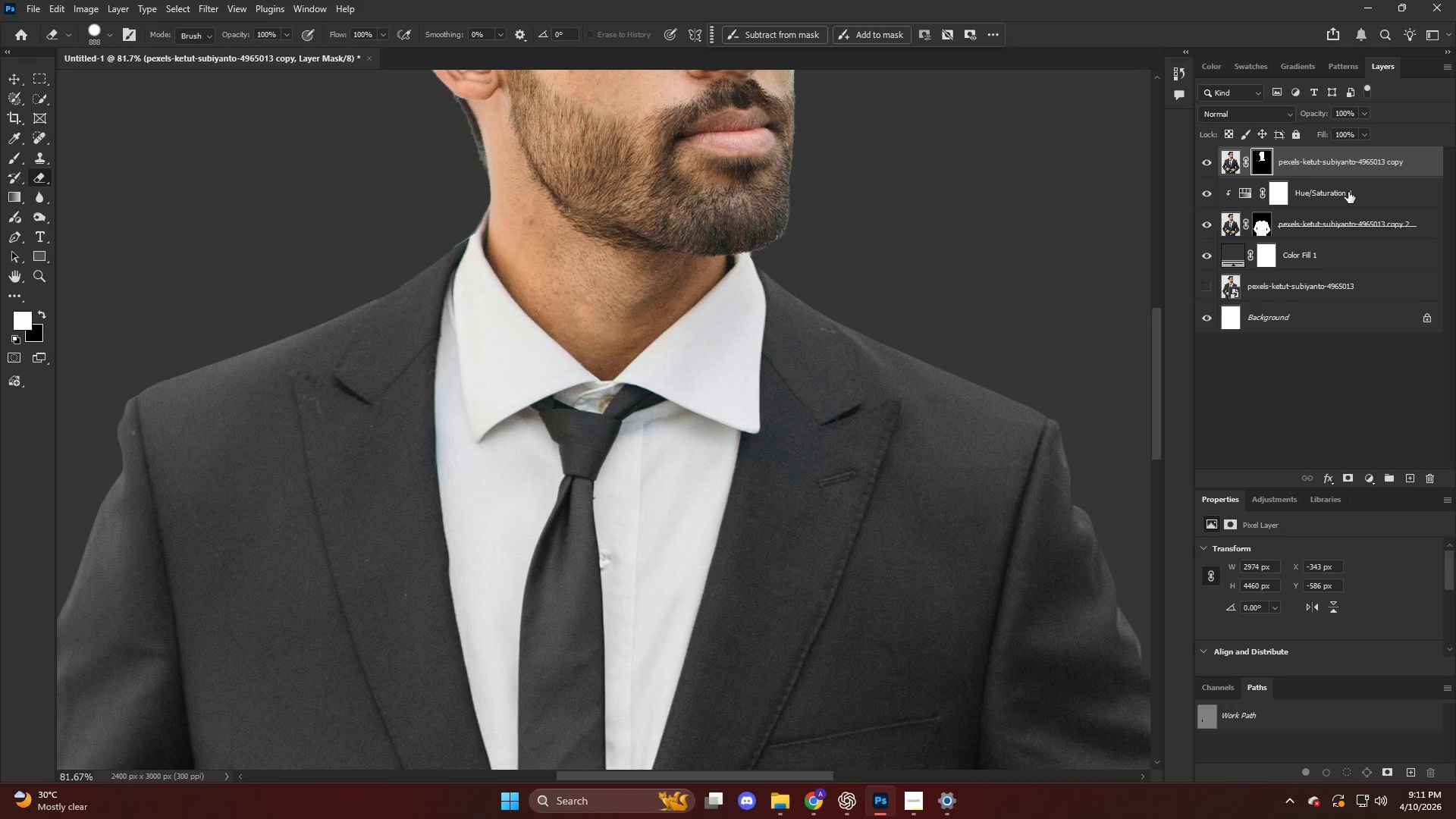 
key(Control+Z)
 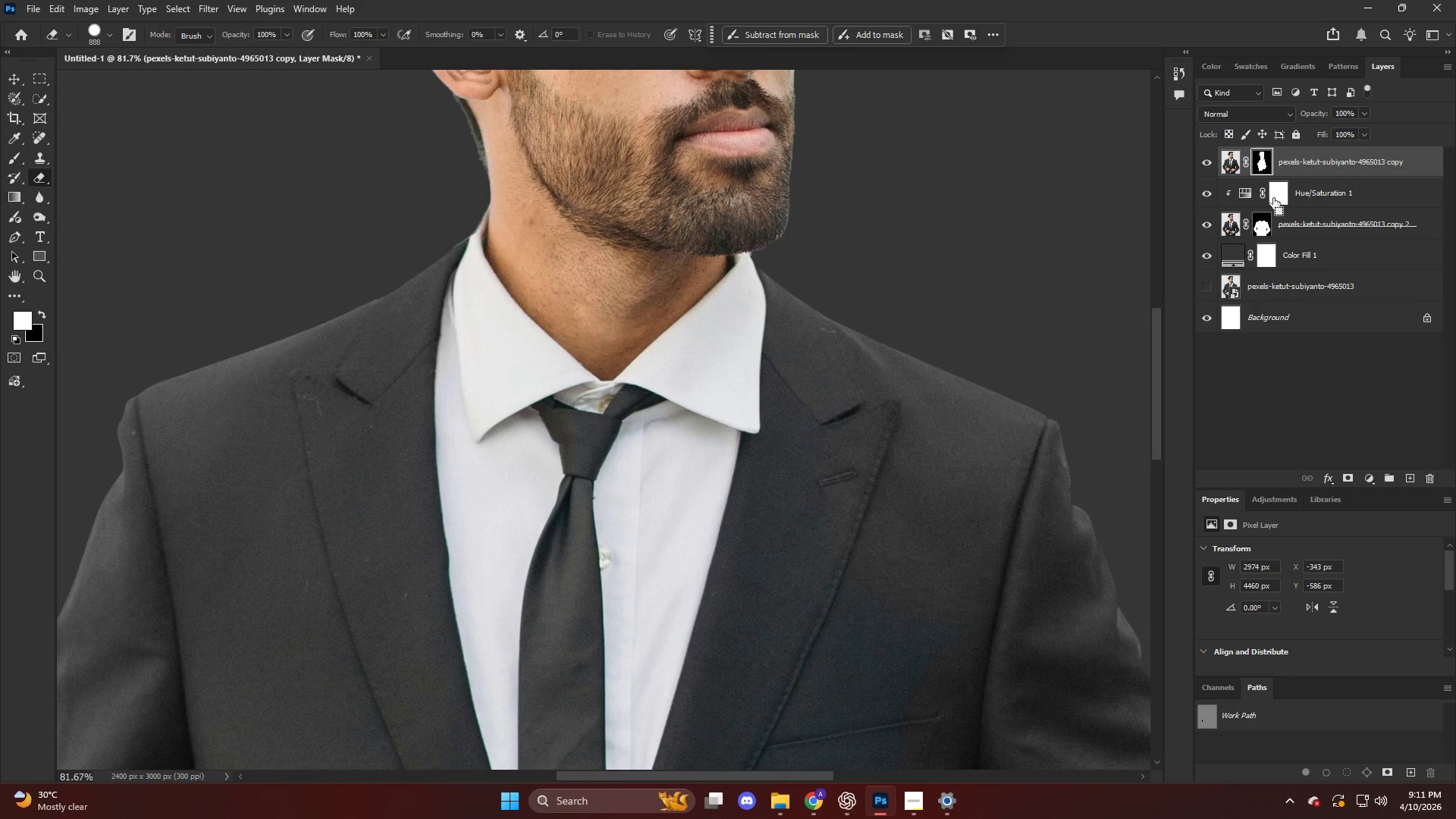 
key(Control+Shift+Z)
 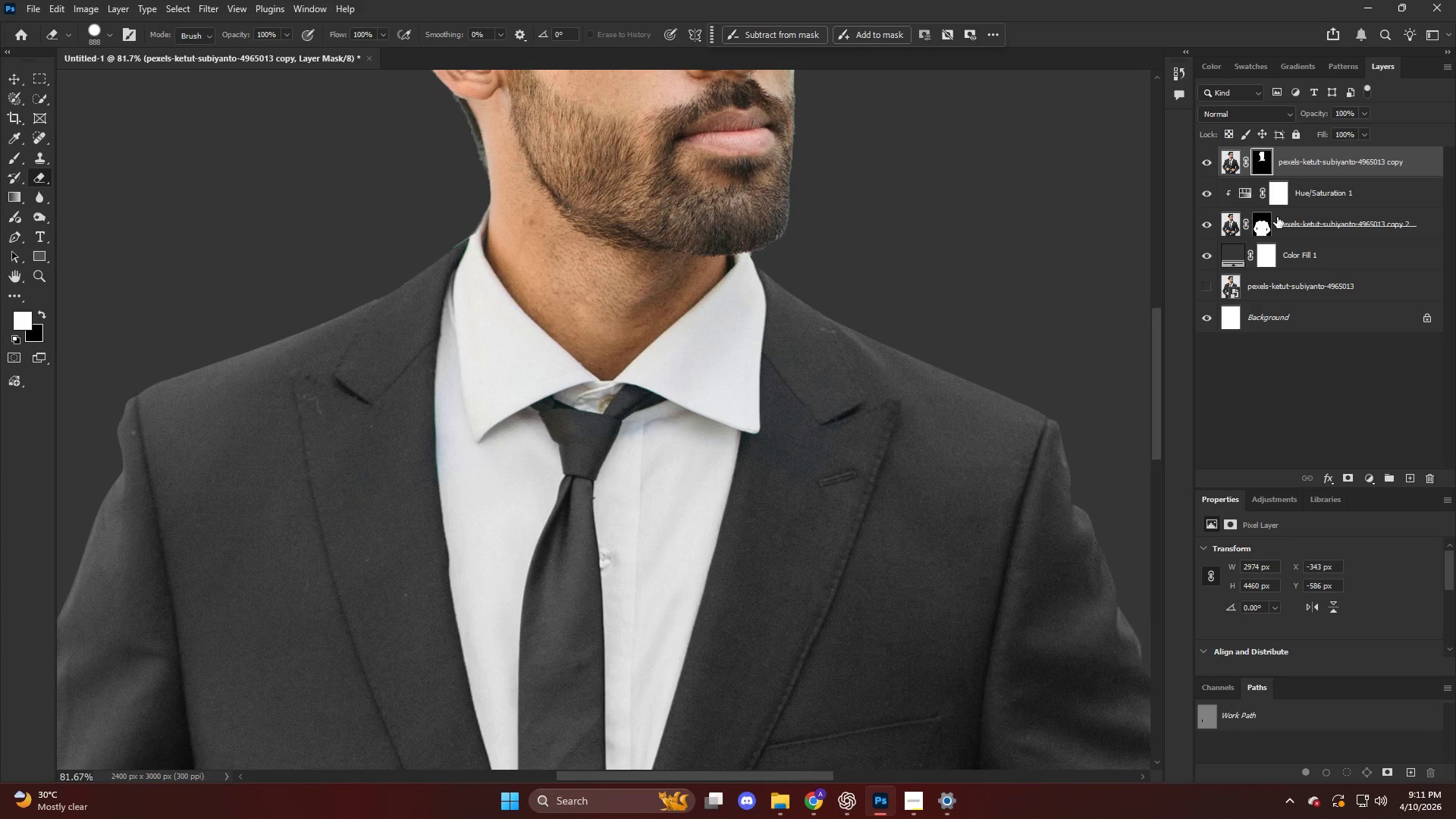 
key(Control+Shift+Z)
 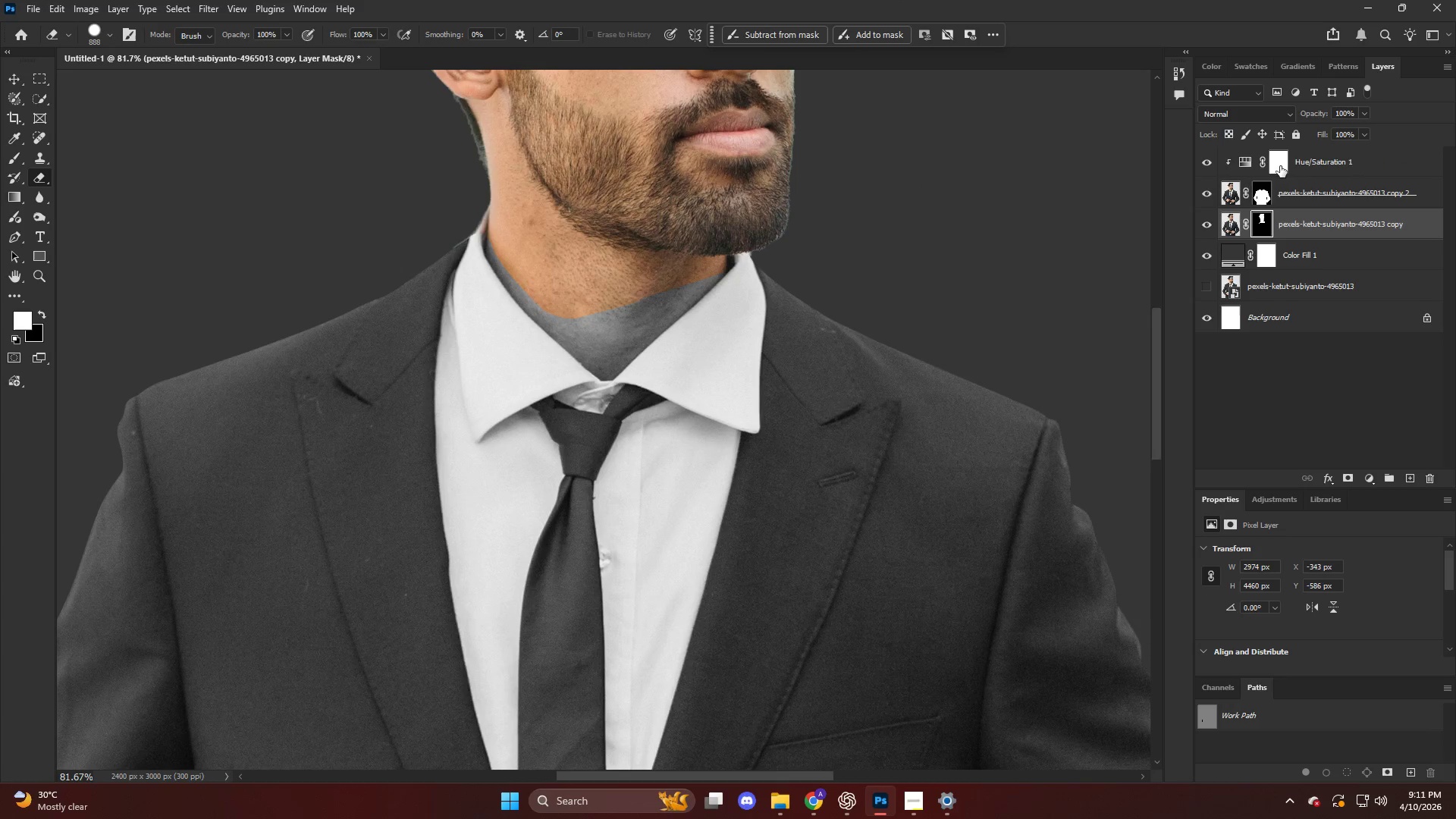 
left_click([1280, 163])
 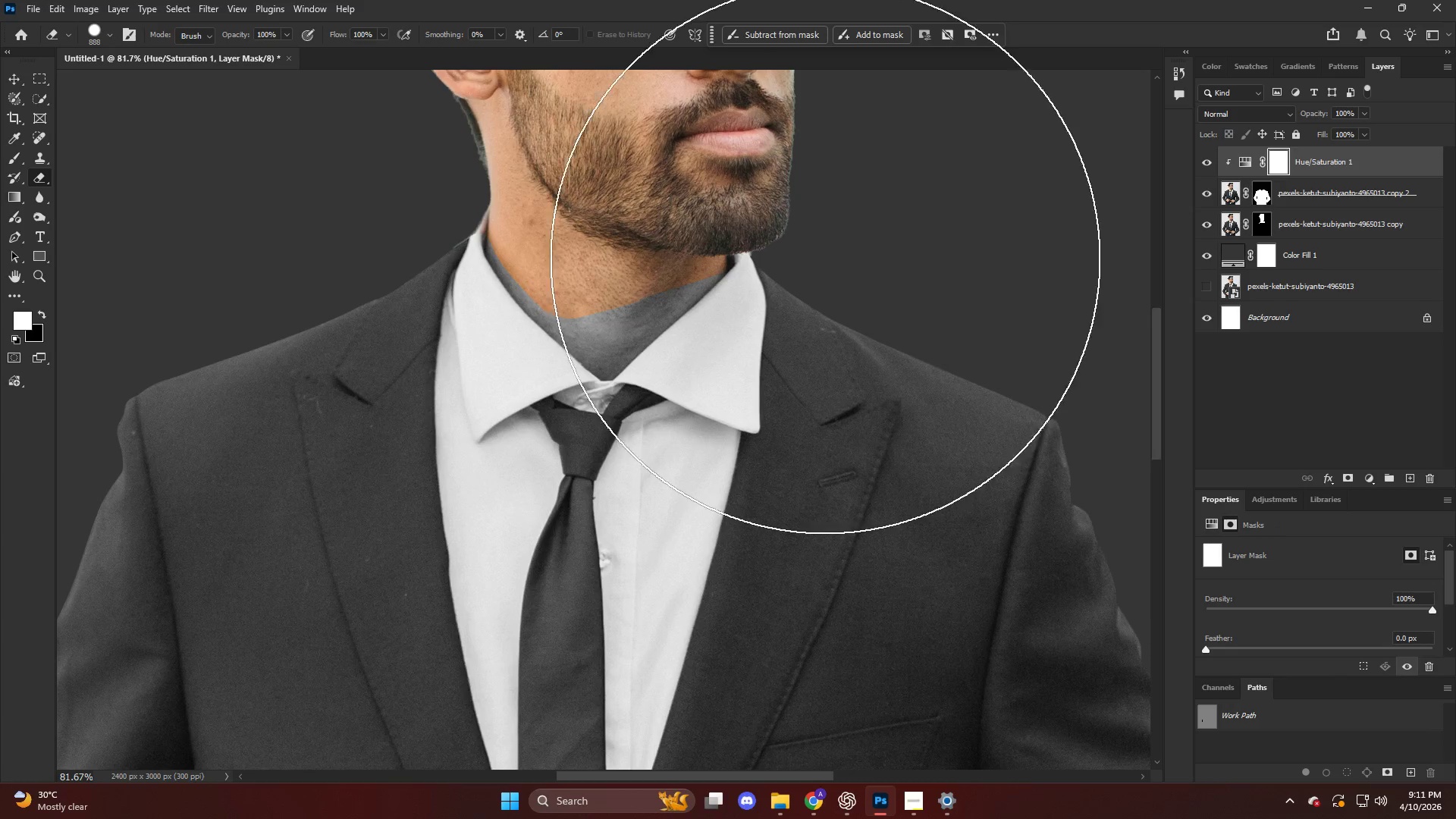 
key(E)
 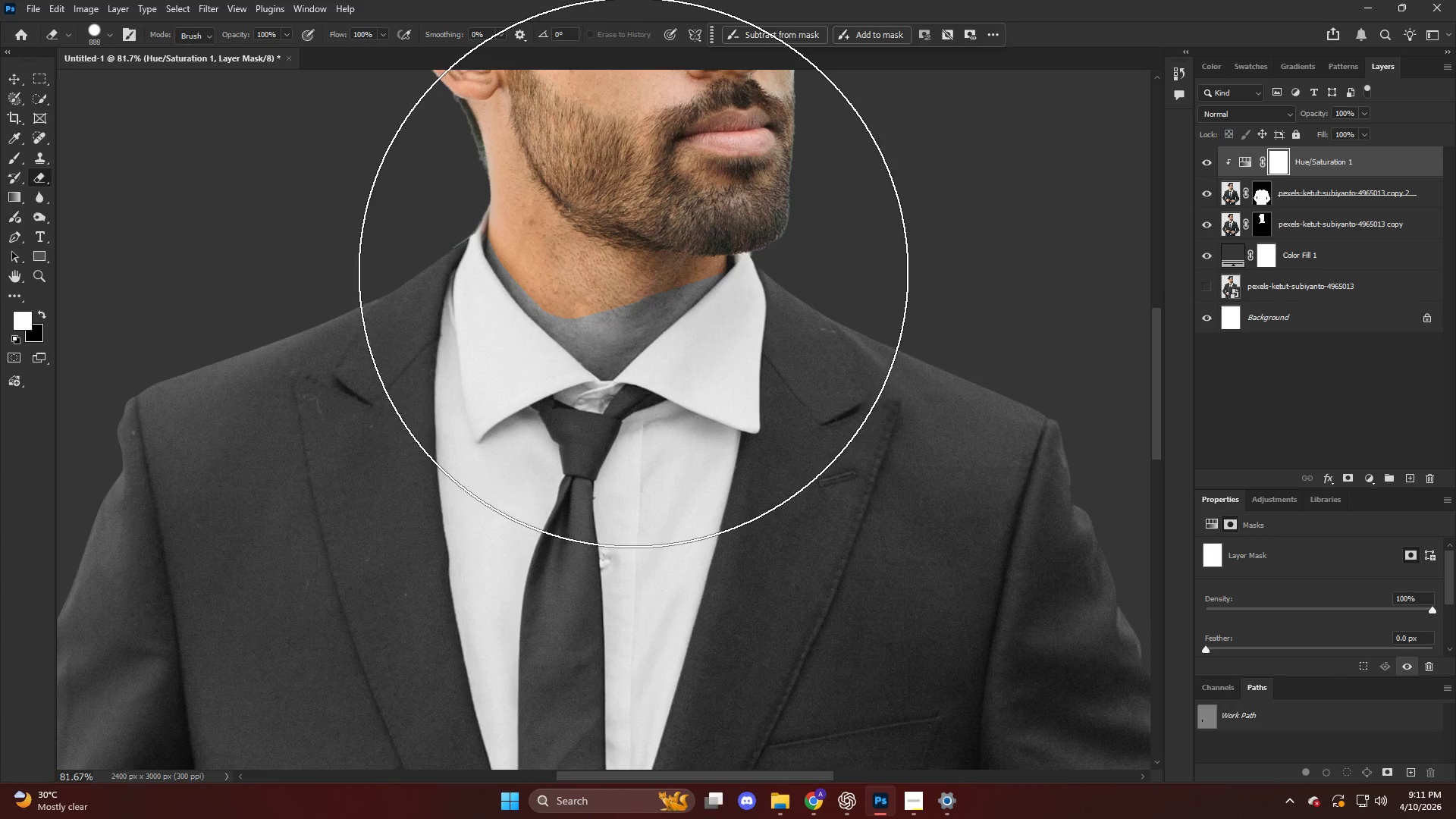 
hold_key(key=AltLeft, duration=0.53)
scroll: coordinate [635, 272], scroll_direction: up, amount: 6.0
 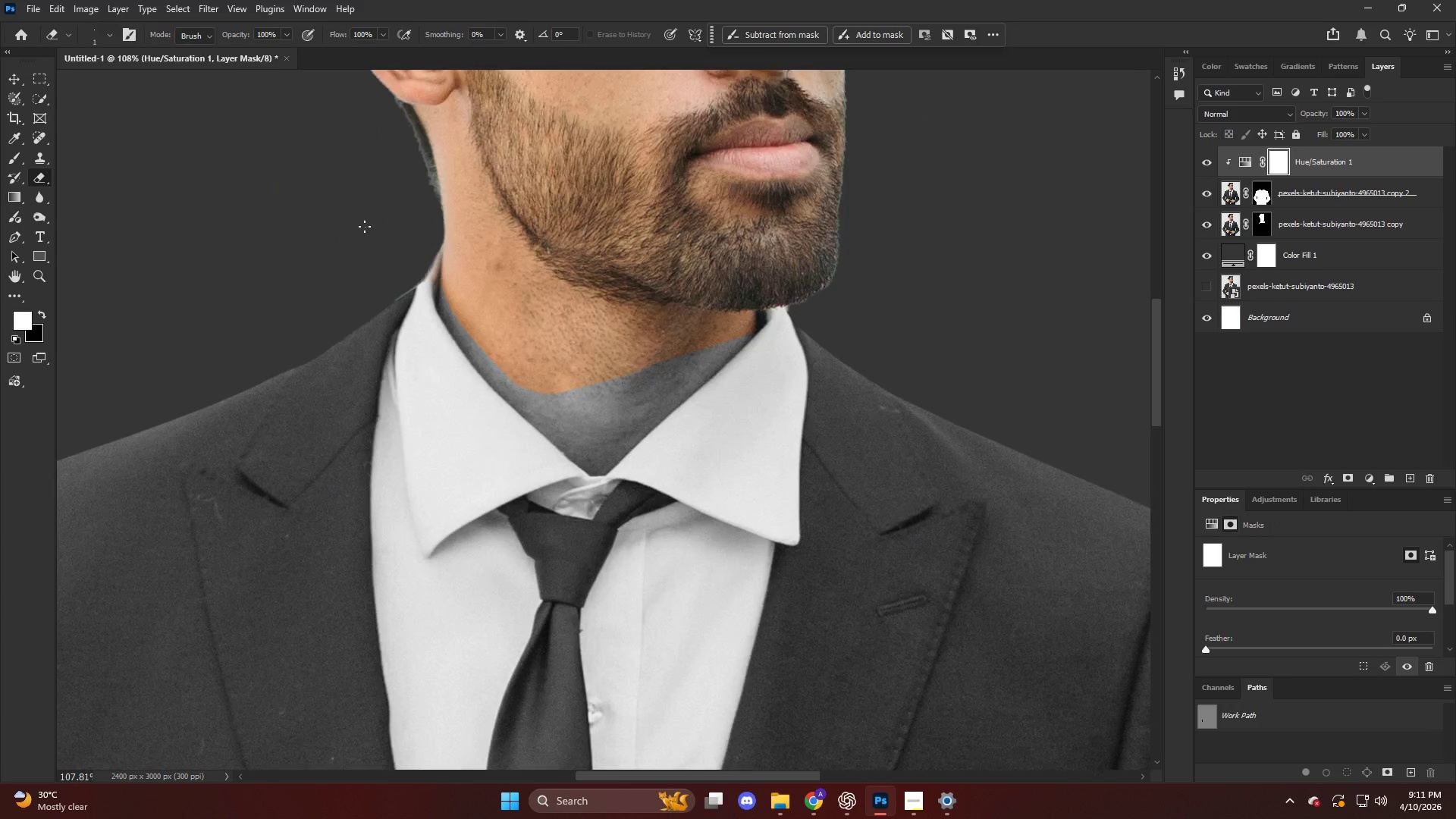 
hold_key(key=AltLeft, duration=0.47)
scroll: coordinate [381, 213], scroll_direction: up, amount: 9.0
 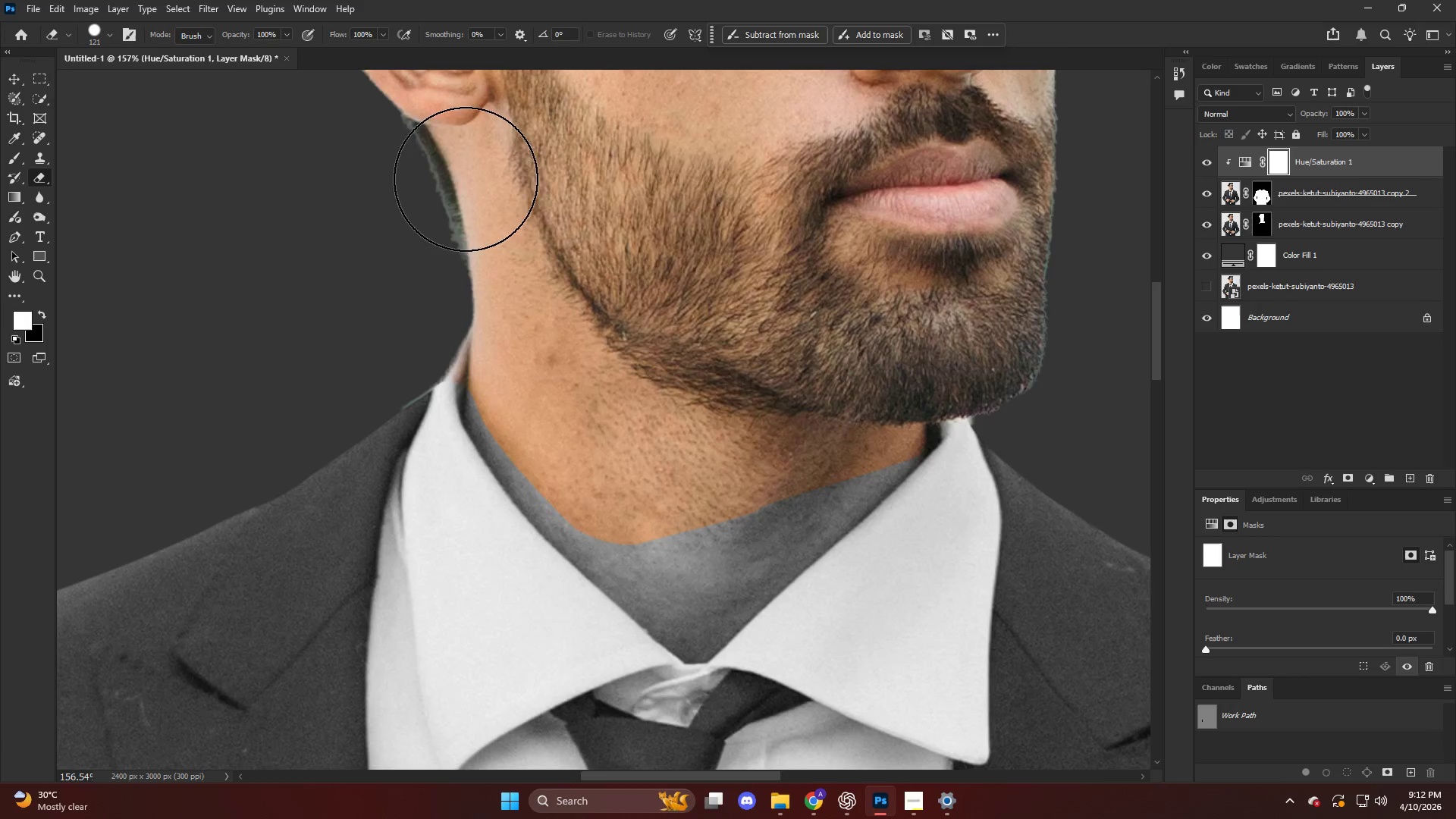 
left_click_drag(start_coordinate=[464, 178], to_coordinate=[427, 199])
 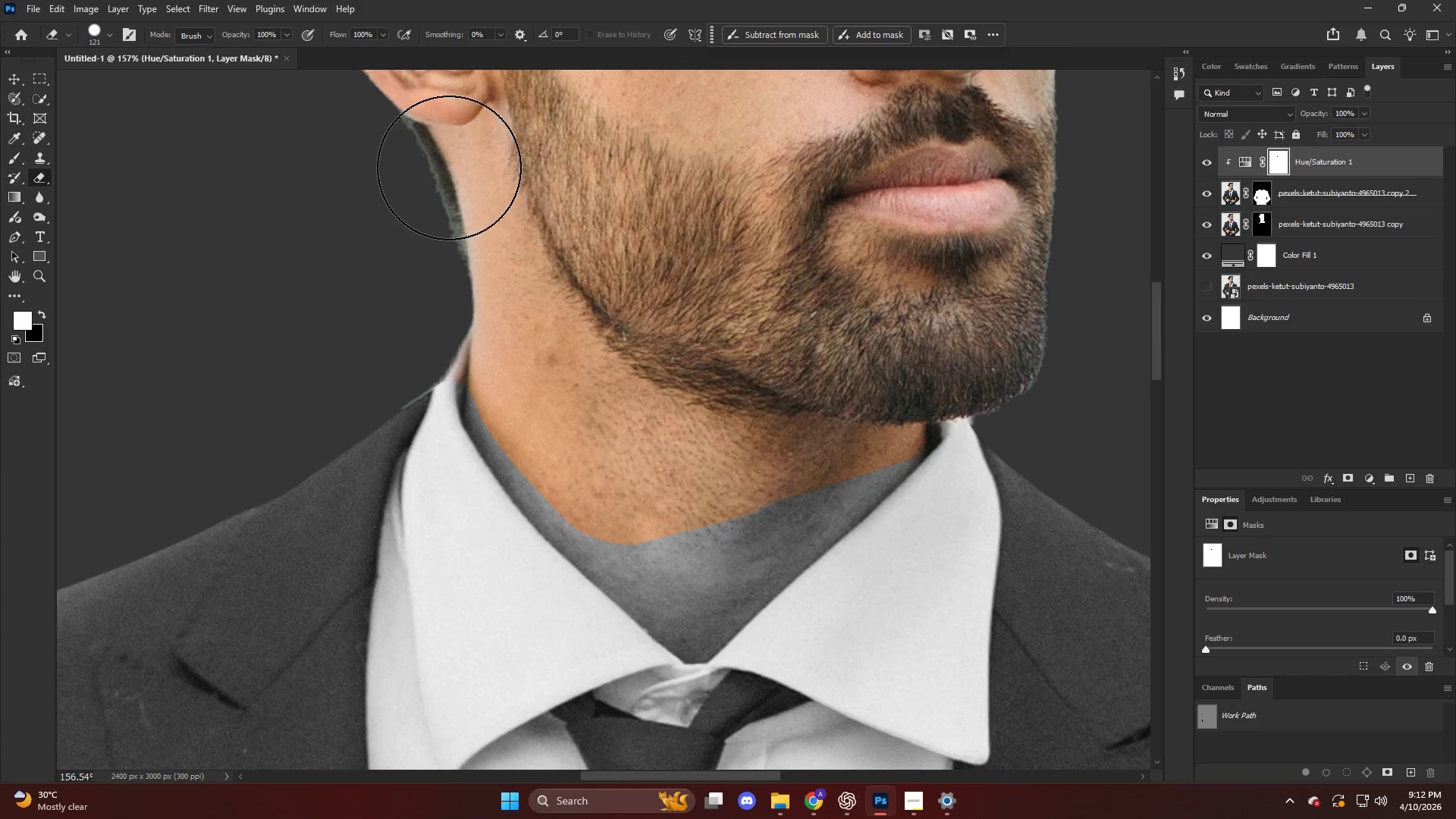 
key(X)
 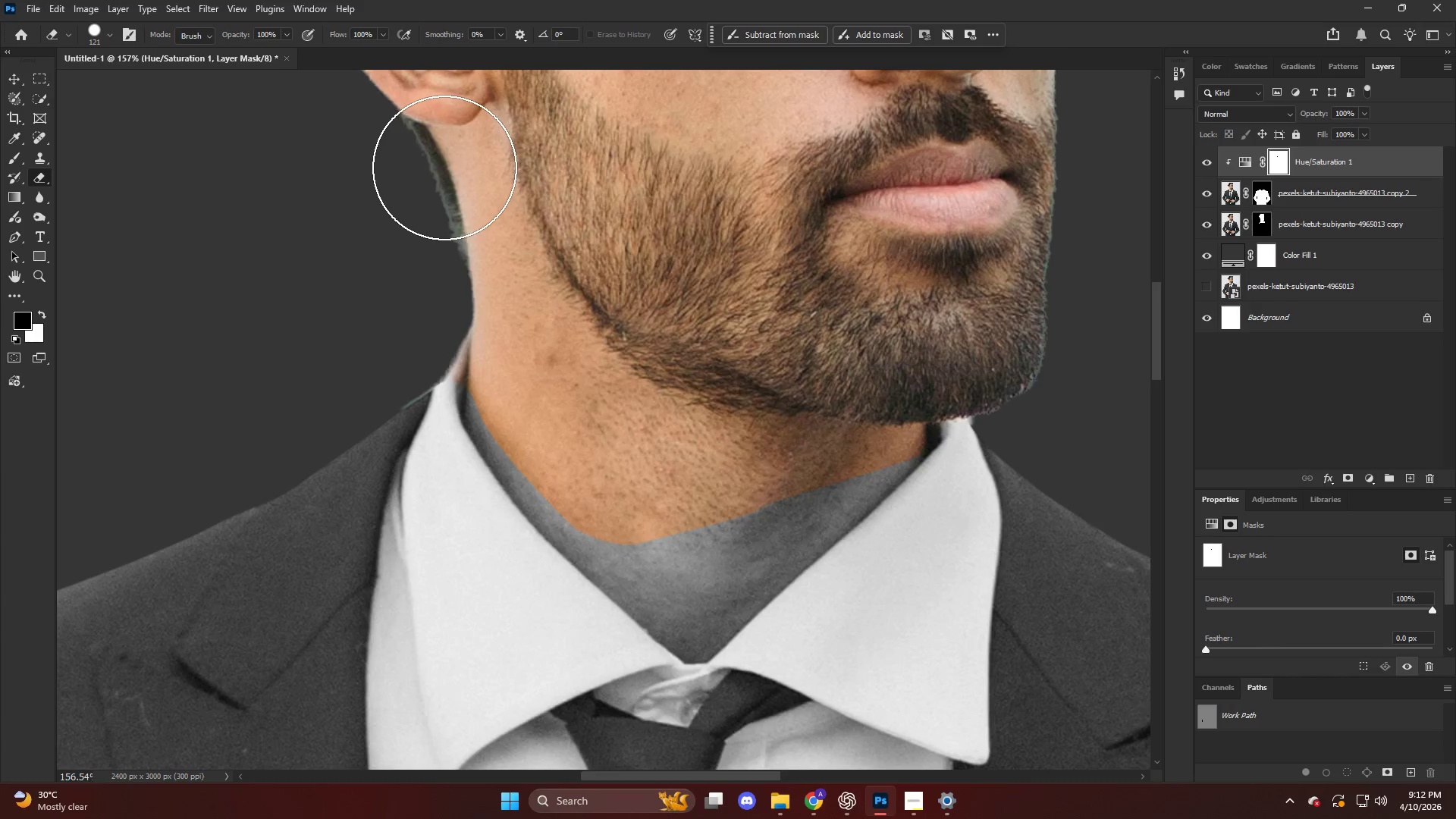 
left_click_drag(start_coordinate=[444, 174], to_coordinate=[422, 212])
 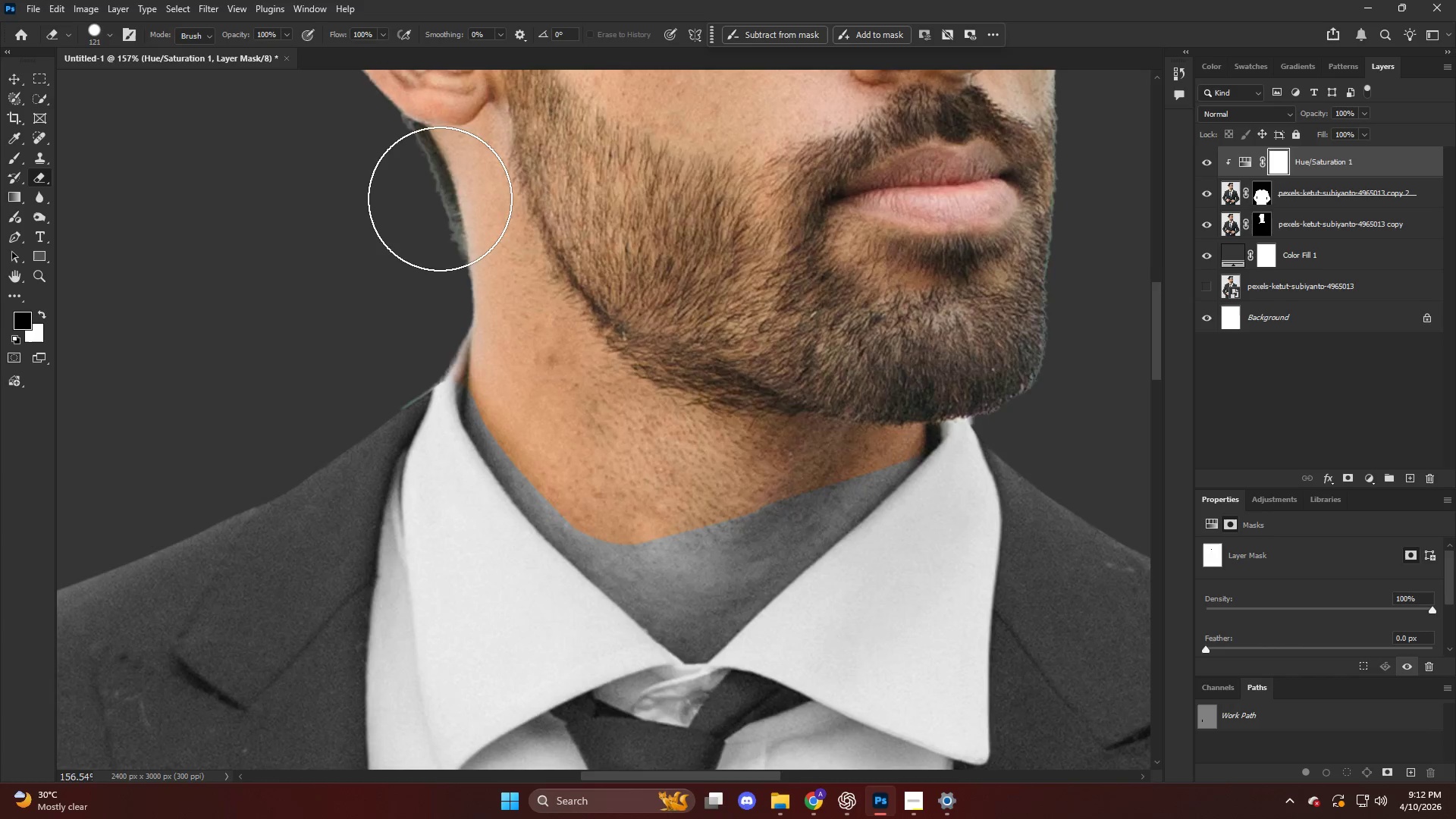 
key(Alt+AltLeft)
 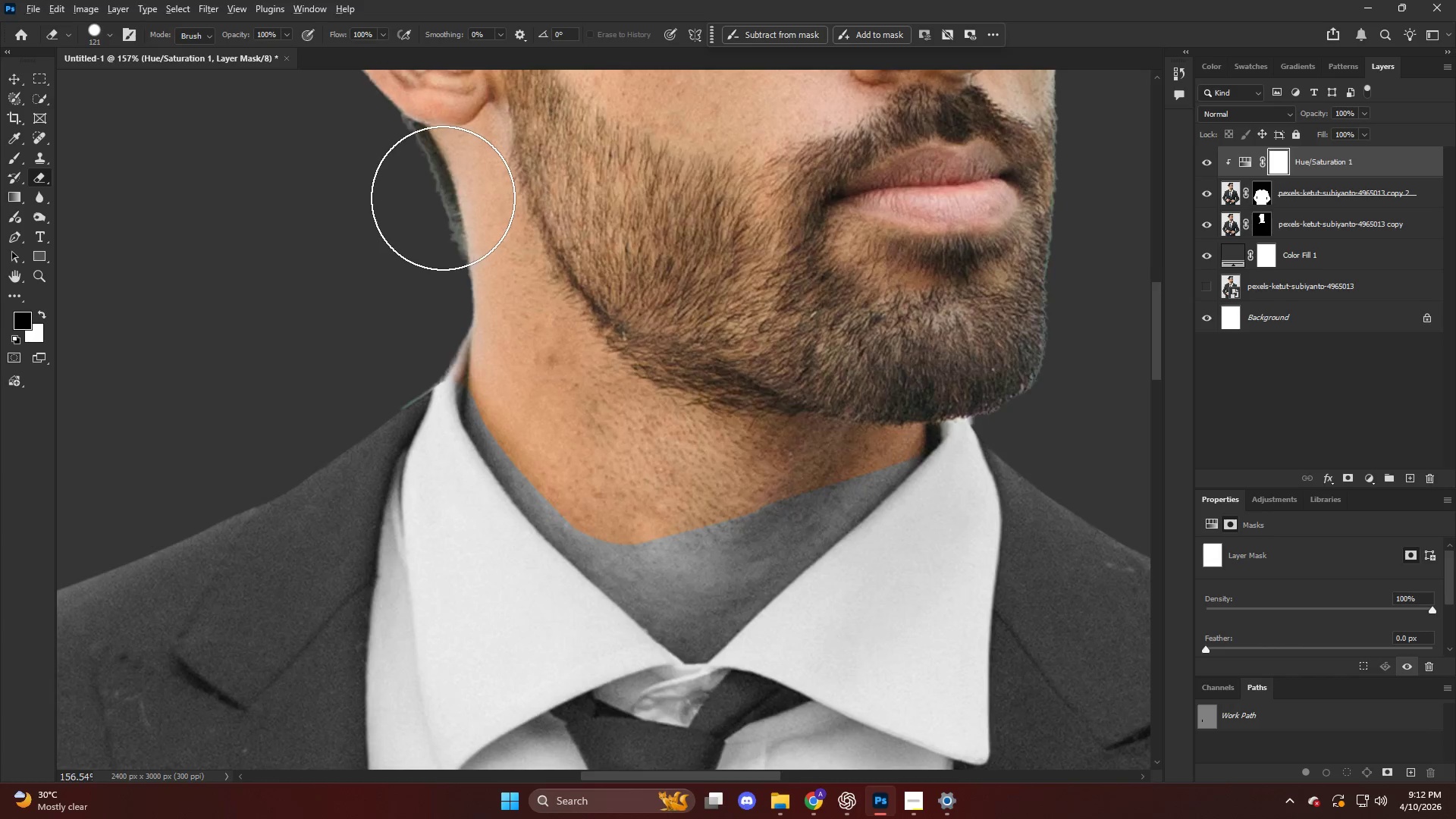 
key(Alt+AltLeft)
 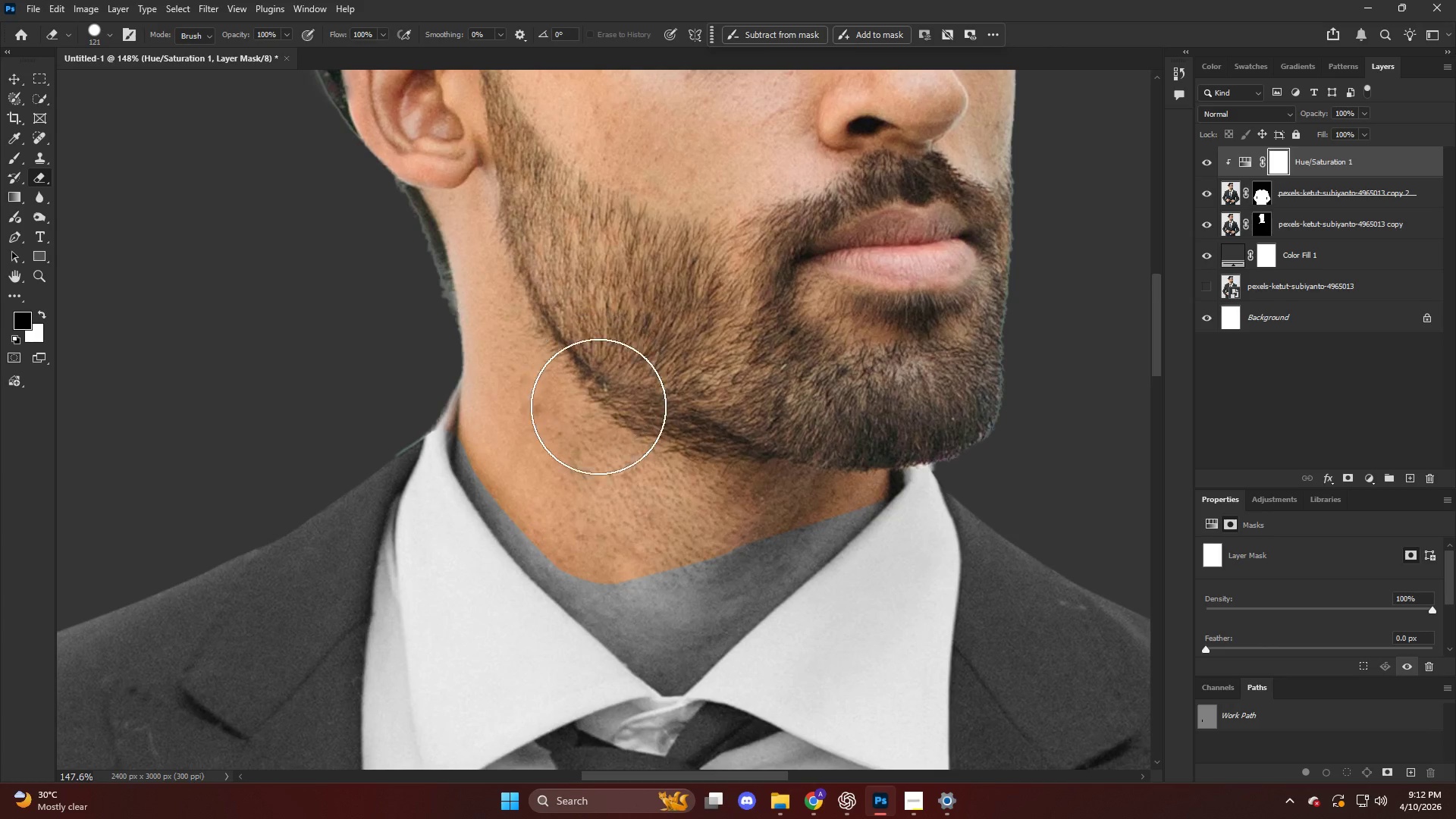 
scroll: coordinate [463, 223], scroll_direction: up, amount: 3.0
 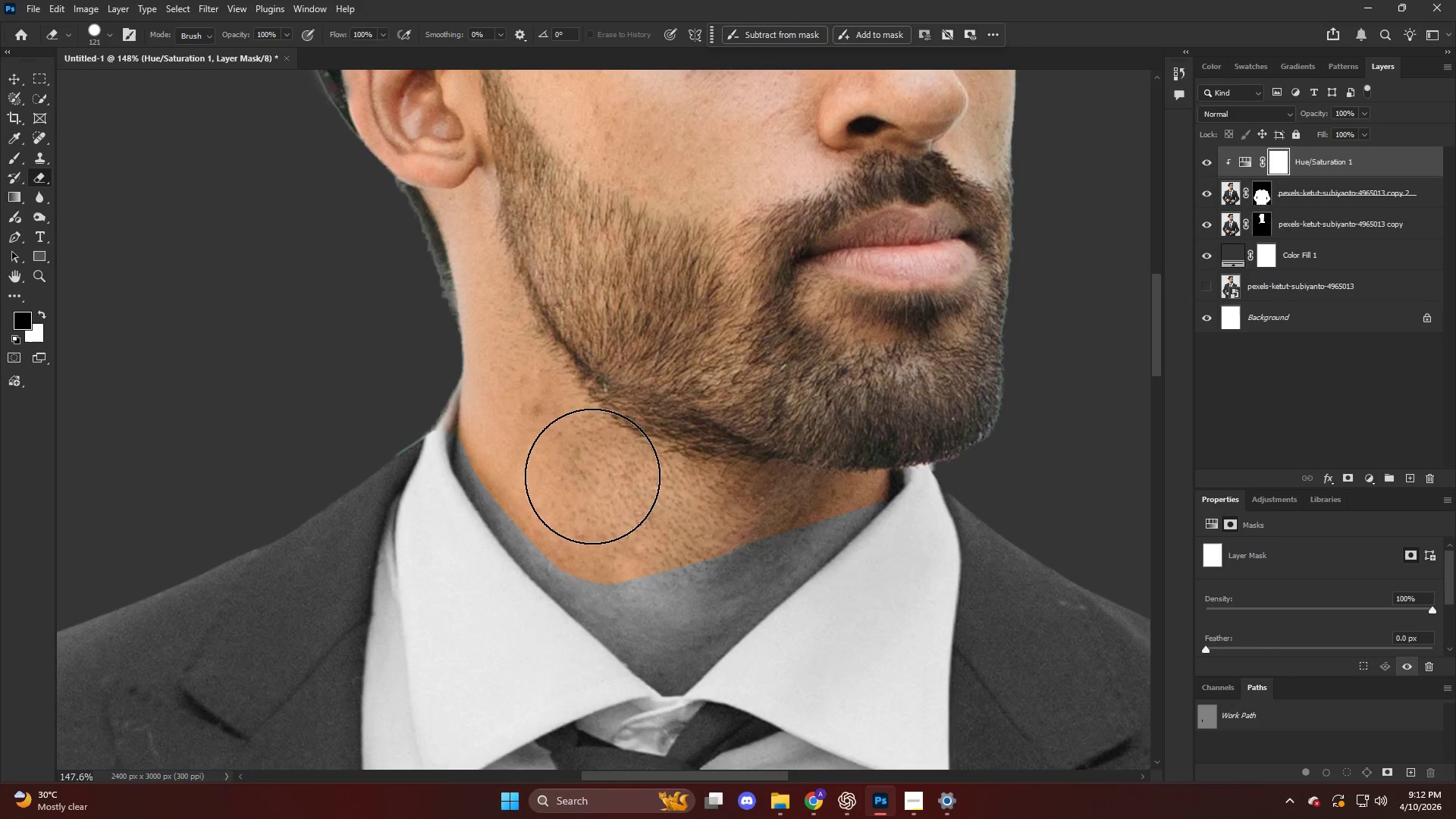 
key(Alt+AltLeft)
 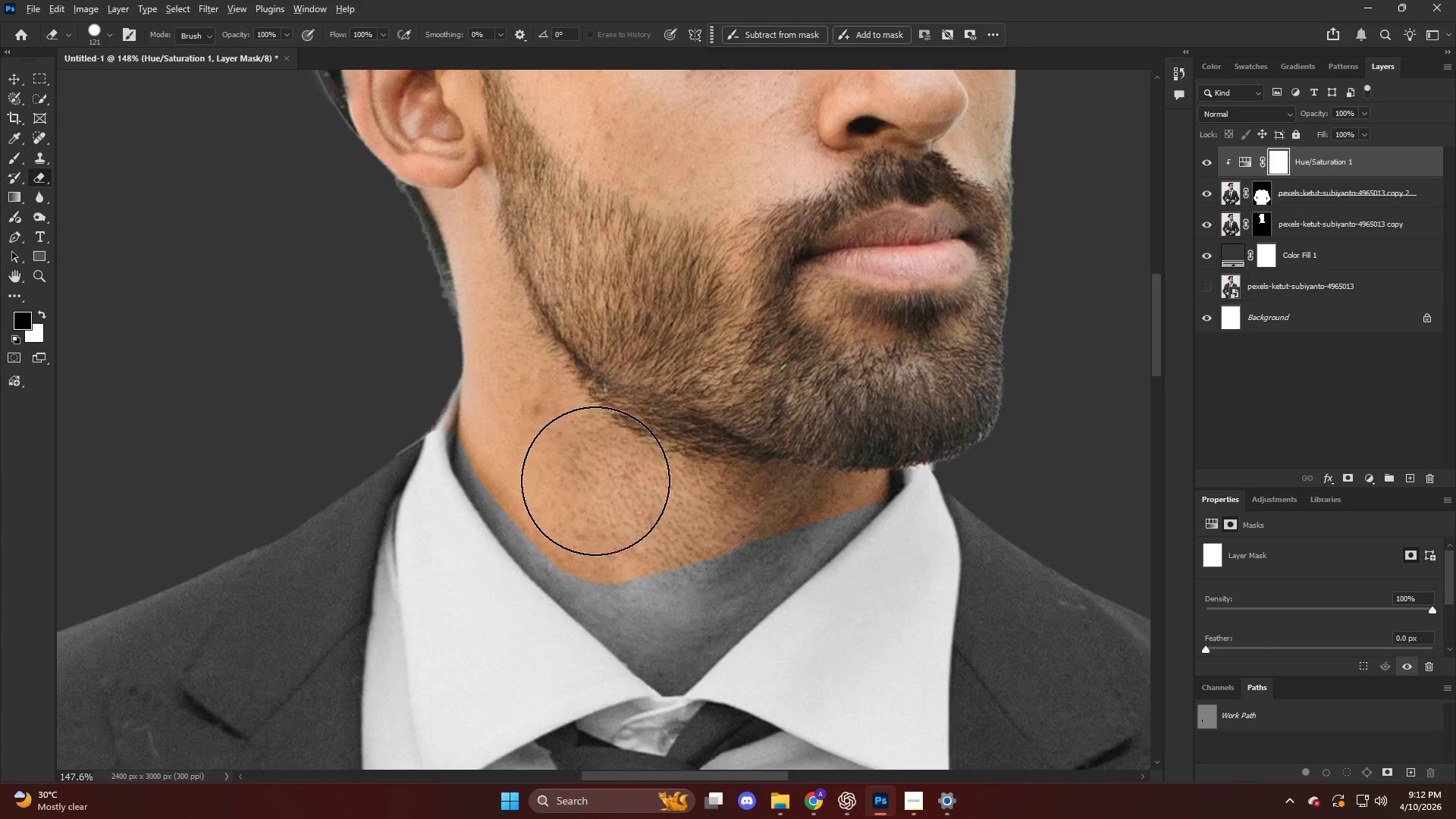 
left_click_drag(start_coordinate=[621, 531], to_coordinate=[642, 600])
 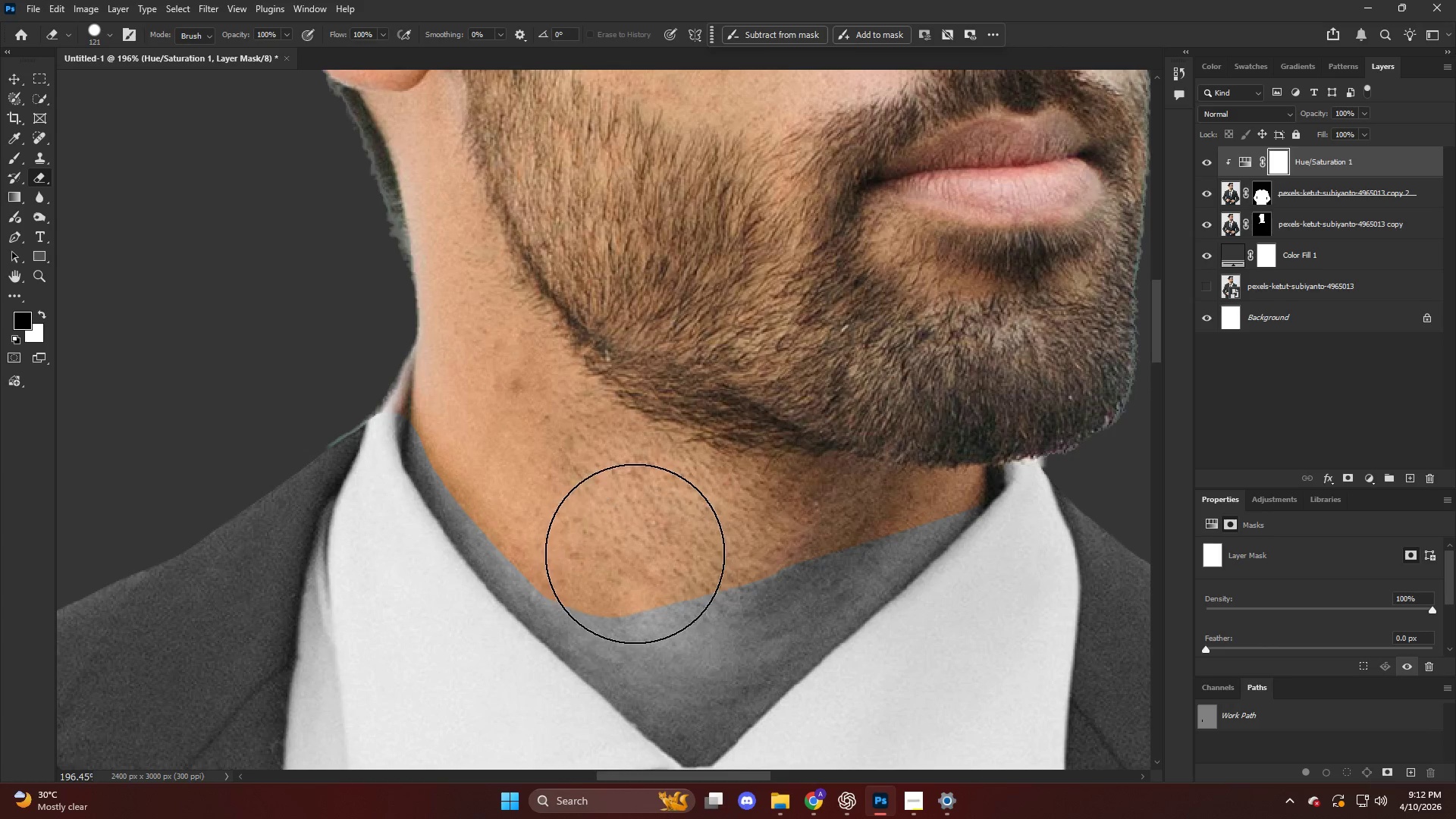 
scroll: coordinate [603, 484], scroll_direction: up, amount: 3.0
 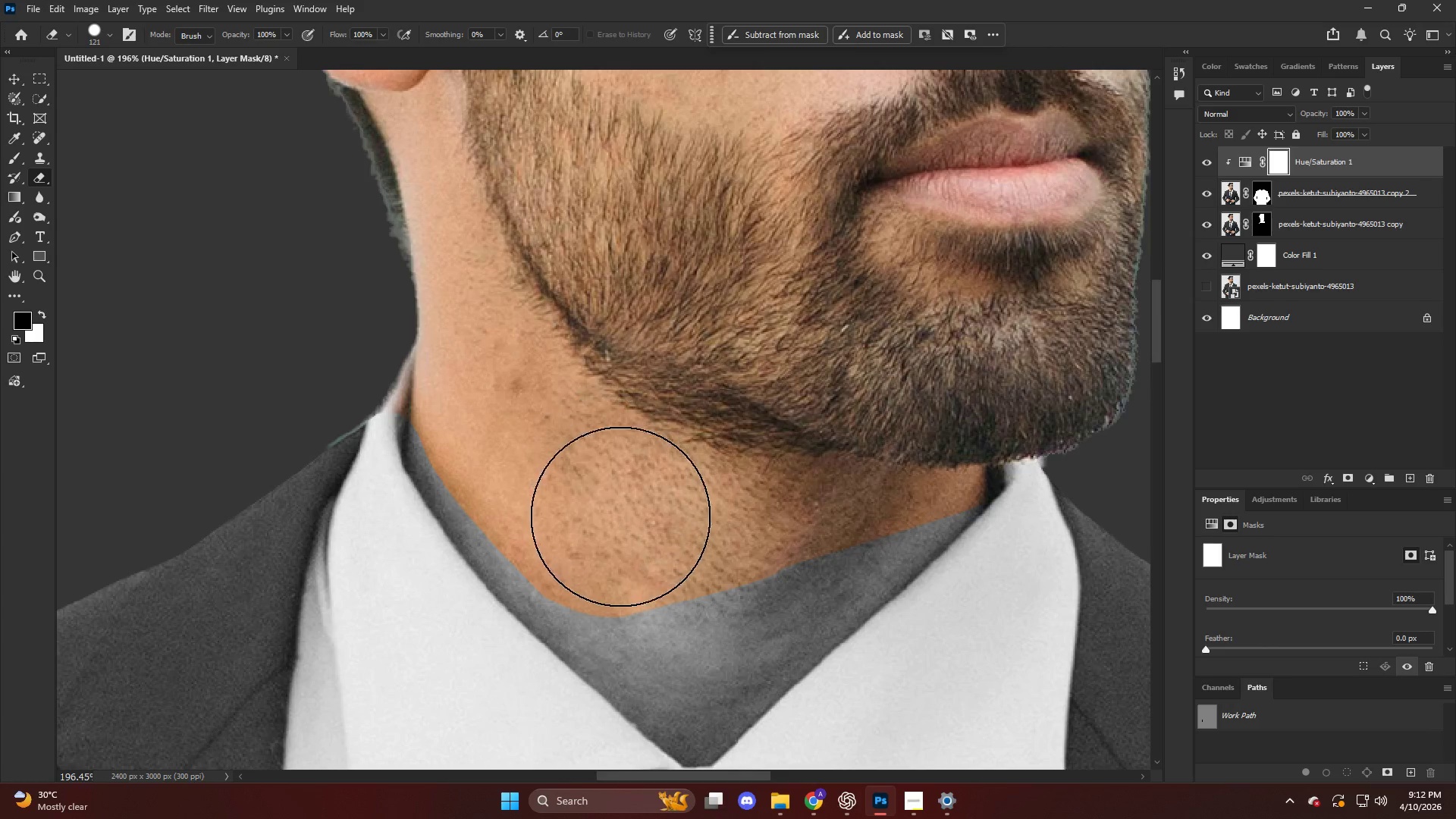 
key(X)
 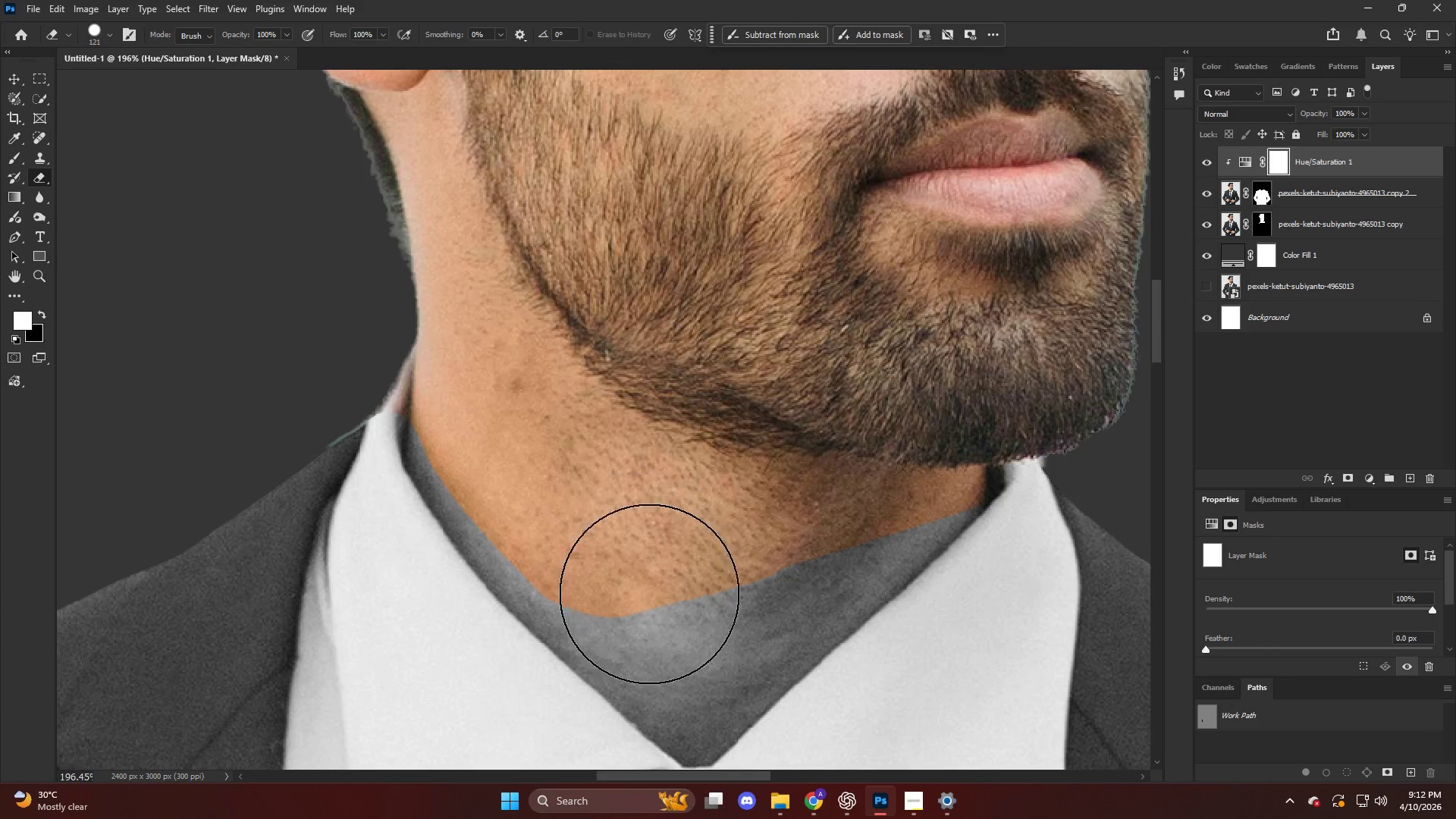 
left_click_drag(start_coordinate=[649, 594], to_coordinate=[860, 460])
 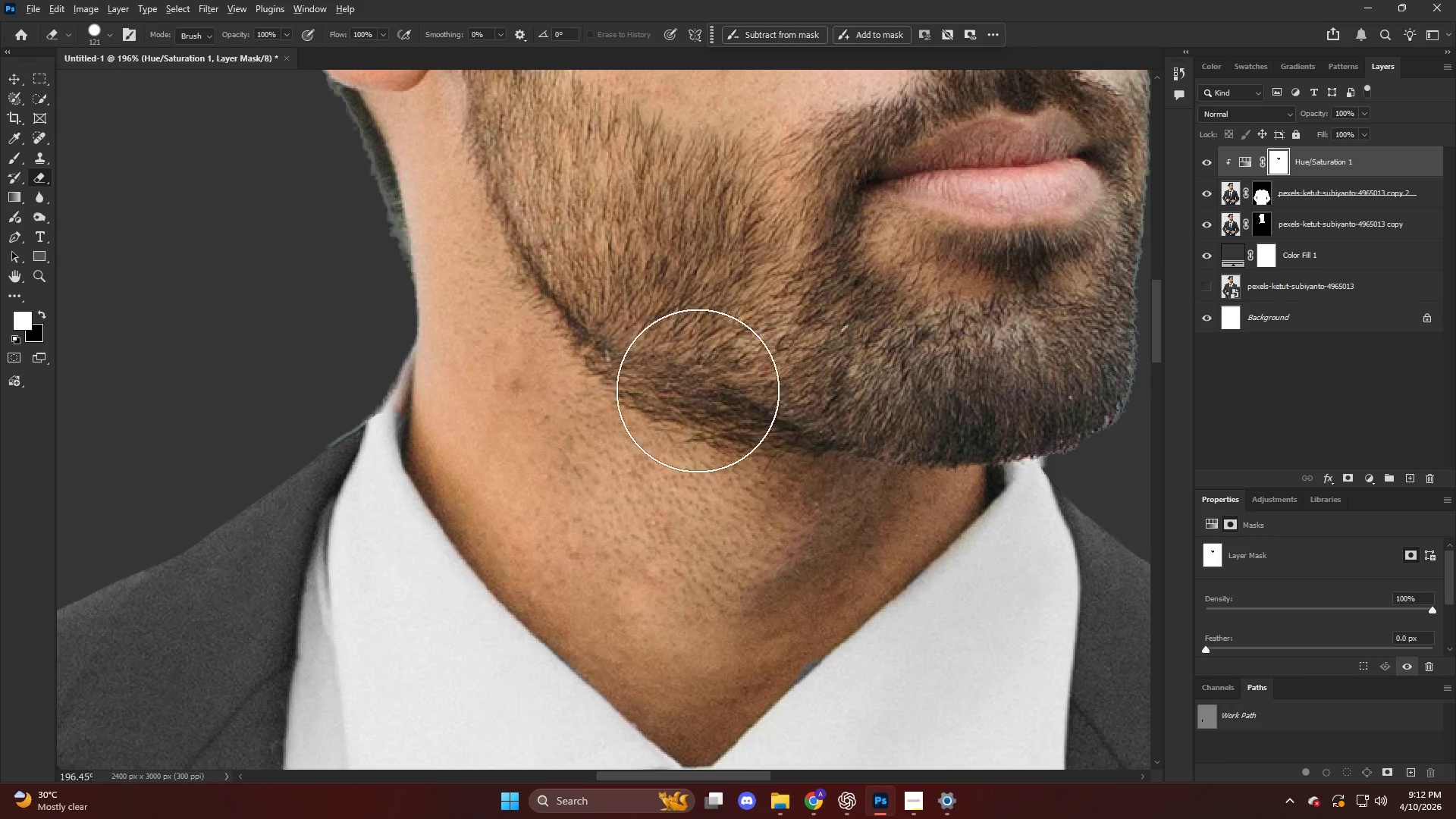 
hold_key(key=AltLeft, duration=0.48)
hold_key(key=AltLeft, duration=0.44)
scroll: coordinate [680, 384], scroll_direction: down, amount: 30.0
 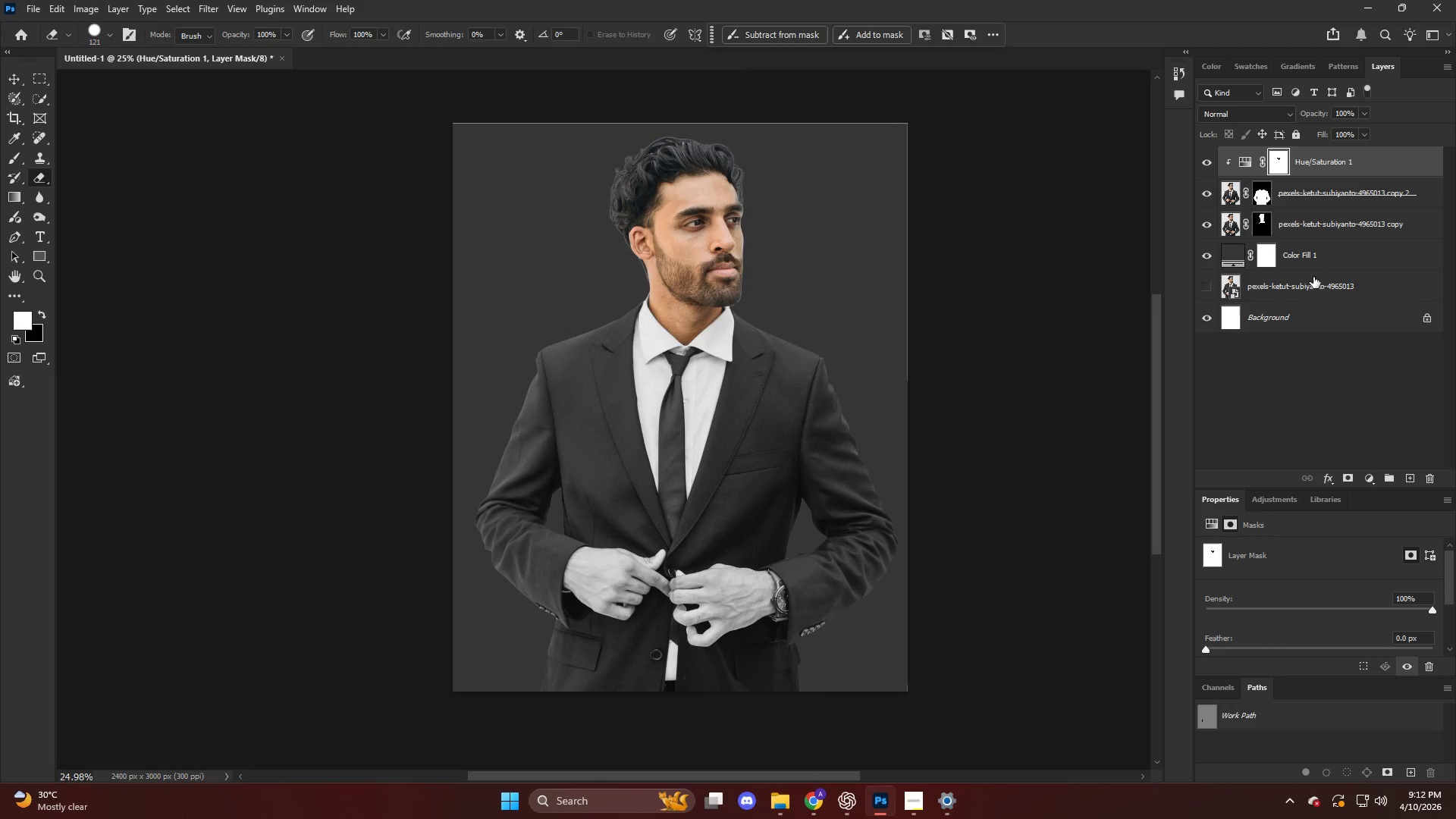 
left_click([1262, 192])
 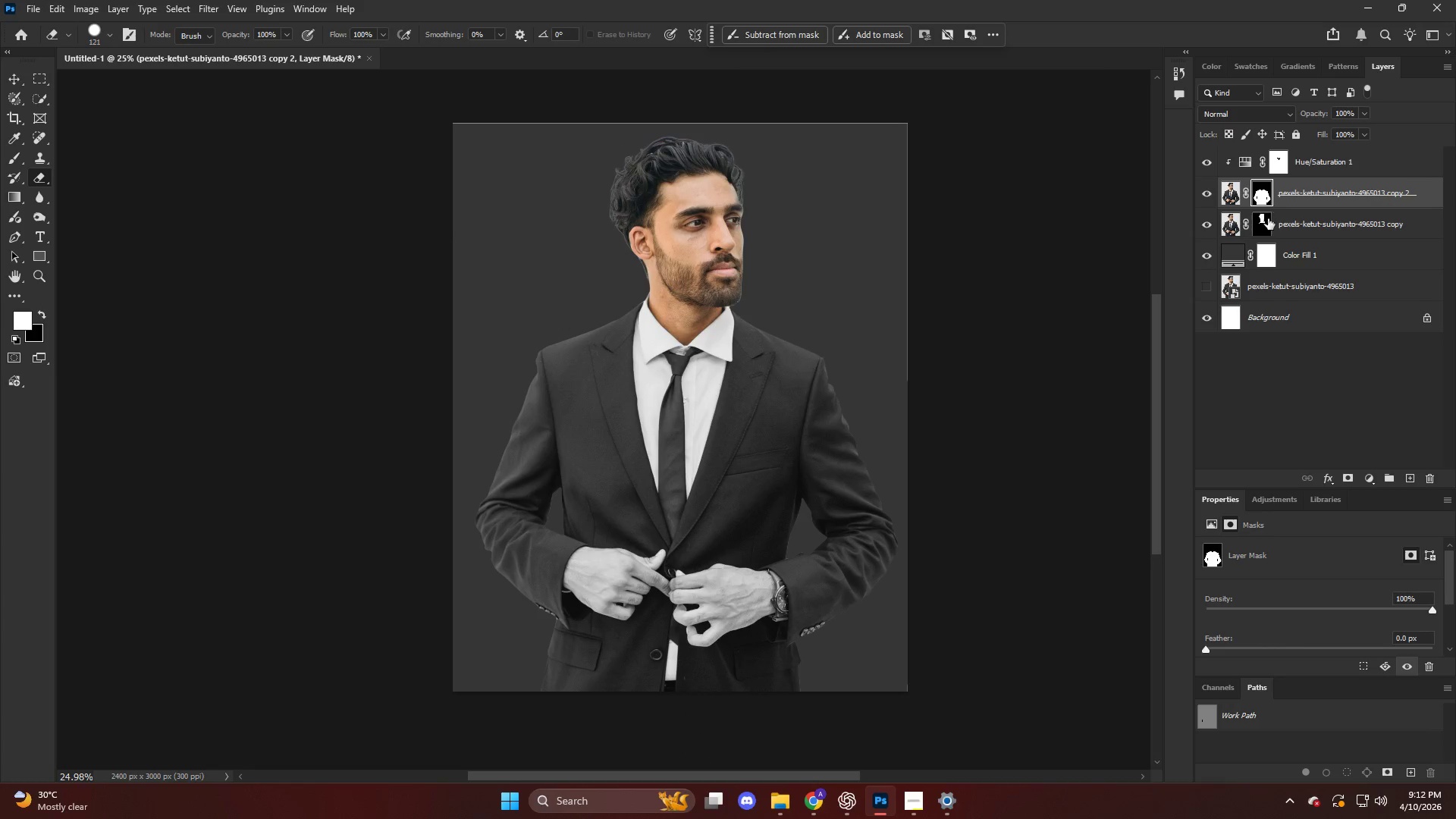 
left_click([1263, 223])
 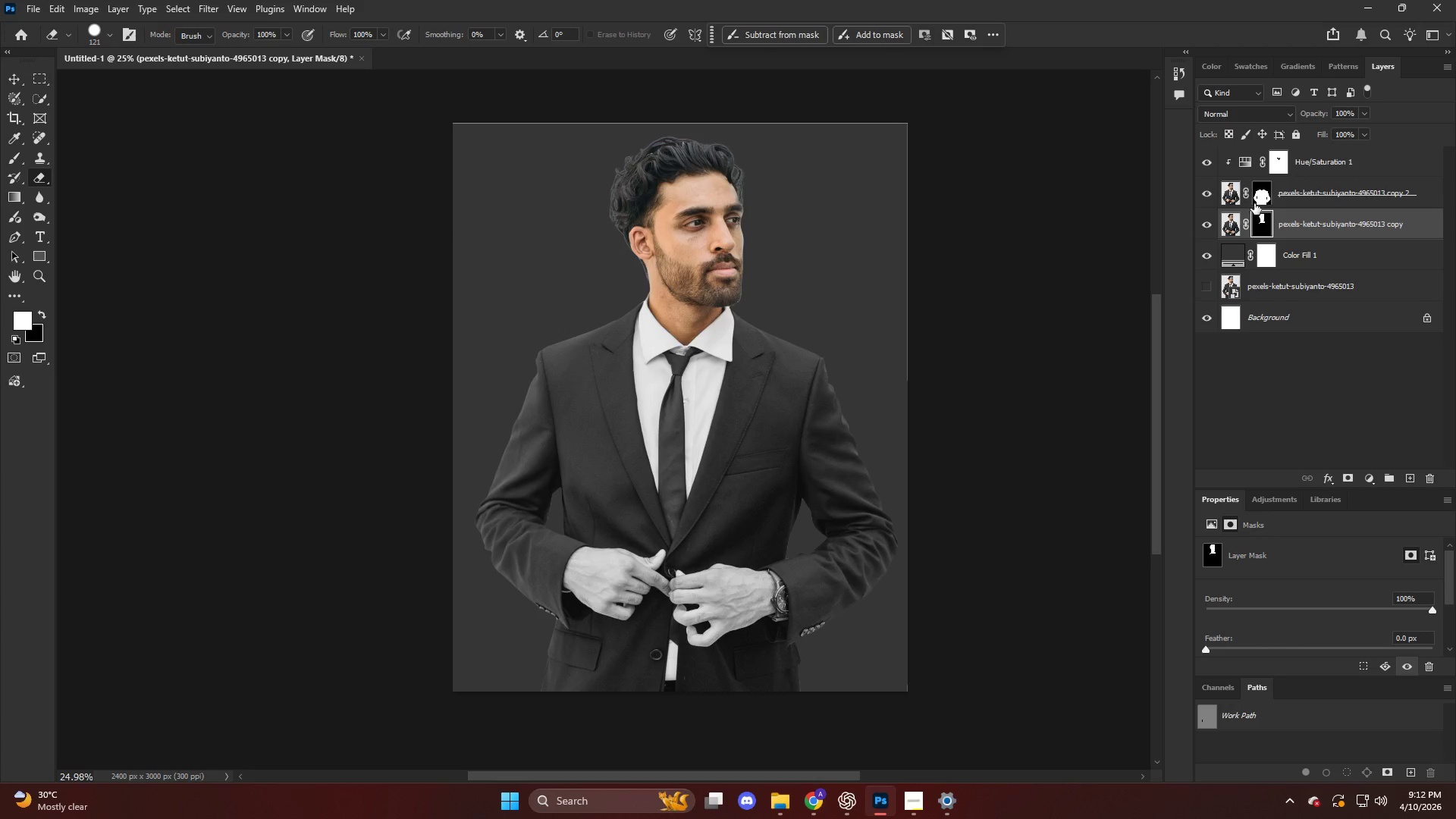 
left_click([1263, 196])
 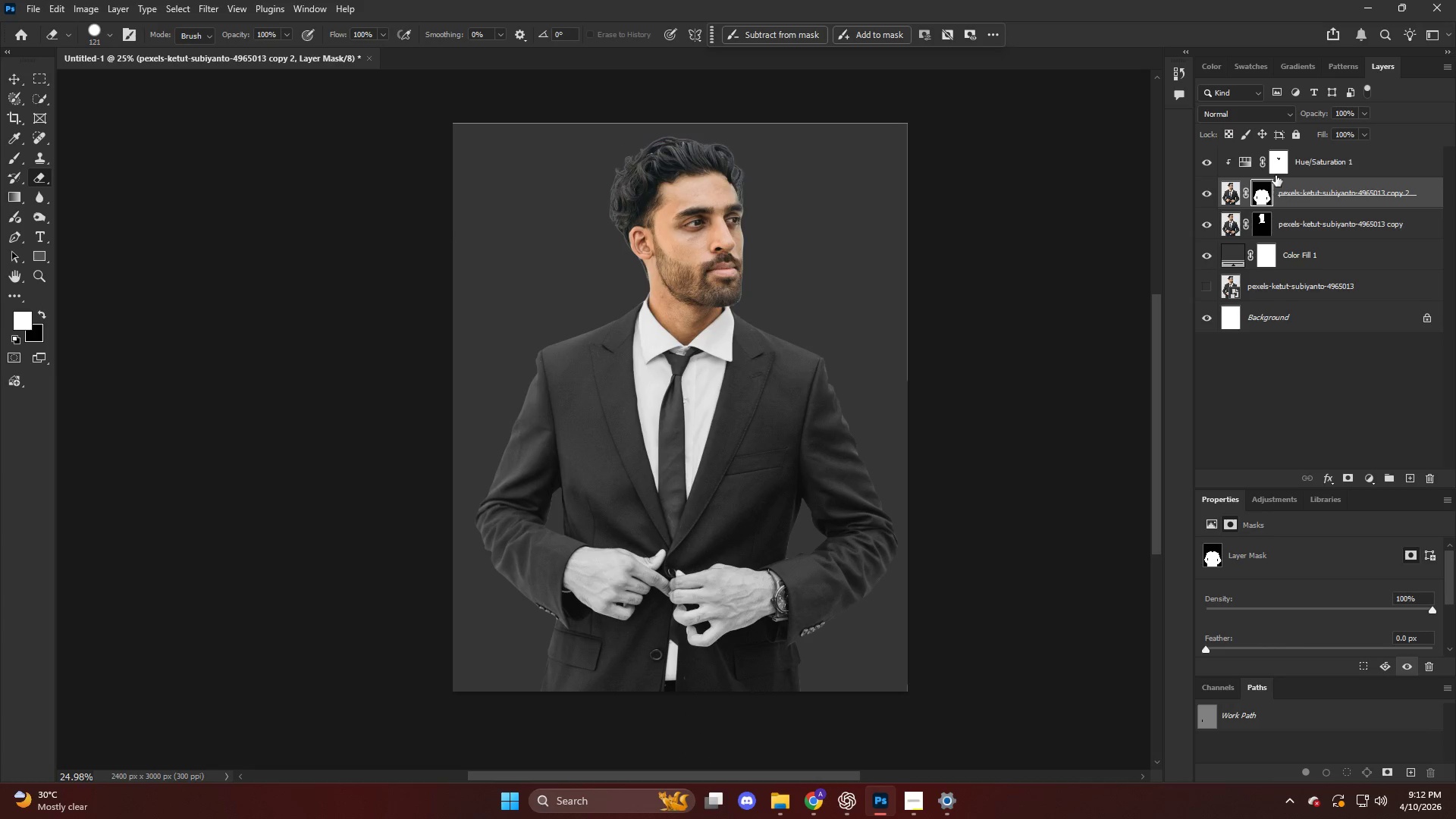 
left_click([1276, 168])
 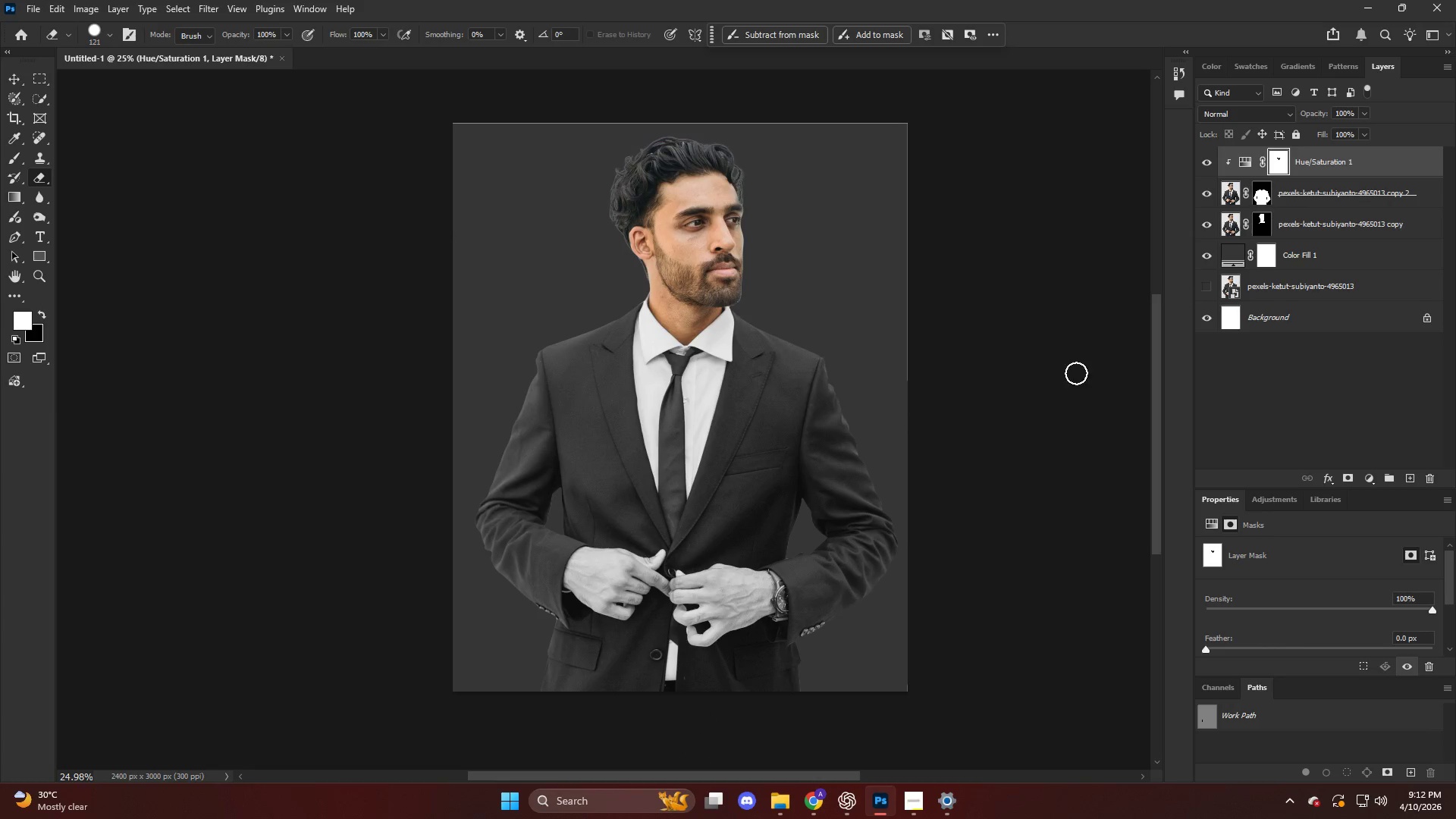 
hold_key(key=AltLeft, duration=0.44)
 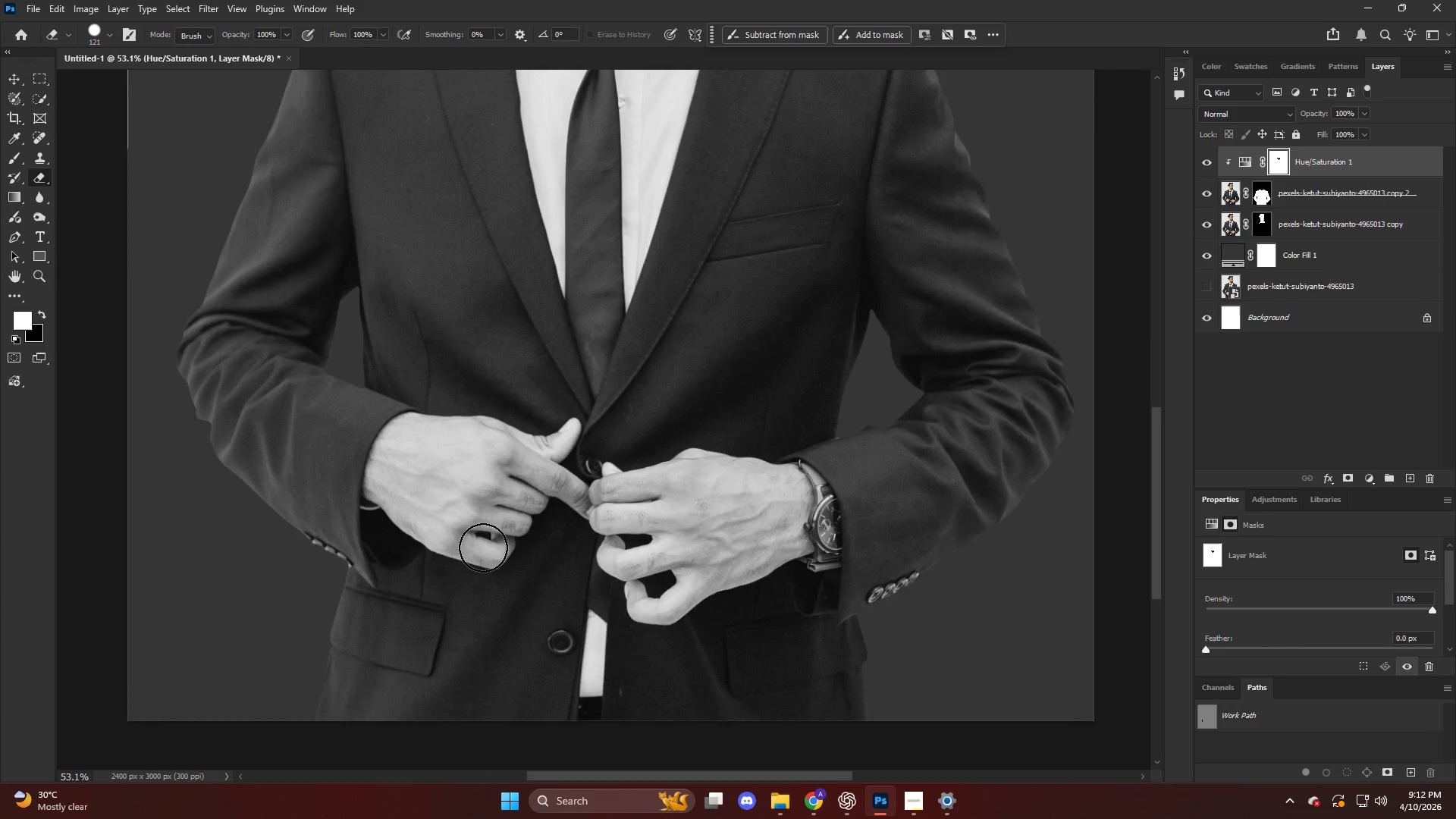 
hold_key(key=AltLeft, duration=0.67)
 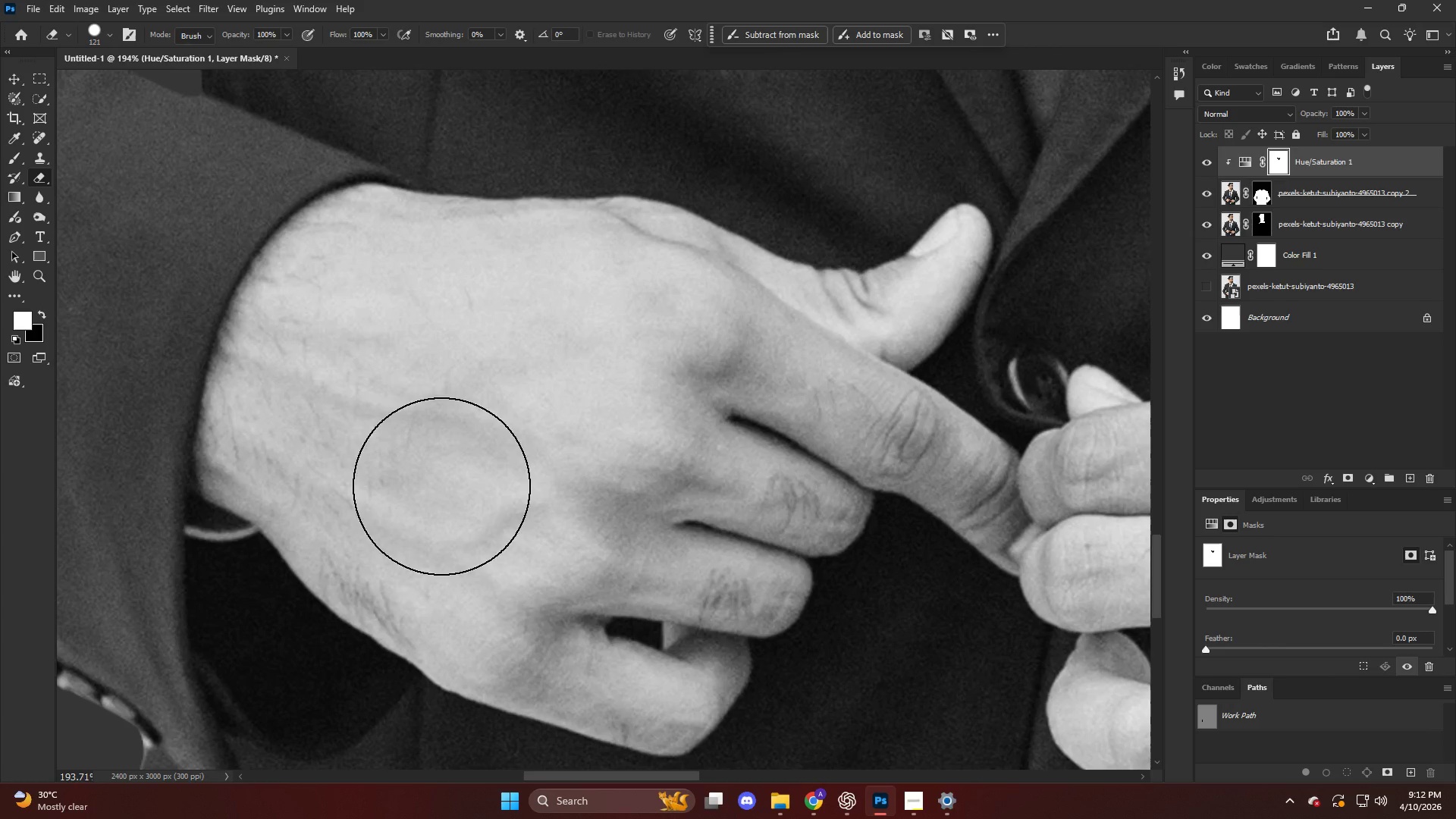 
key(E)
 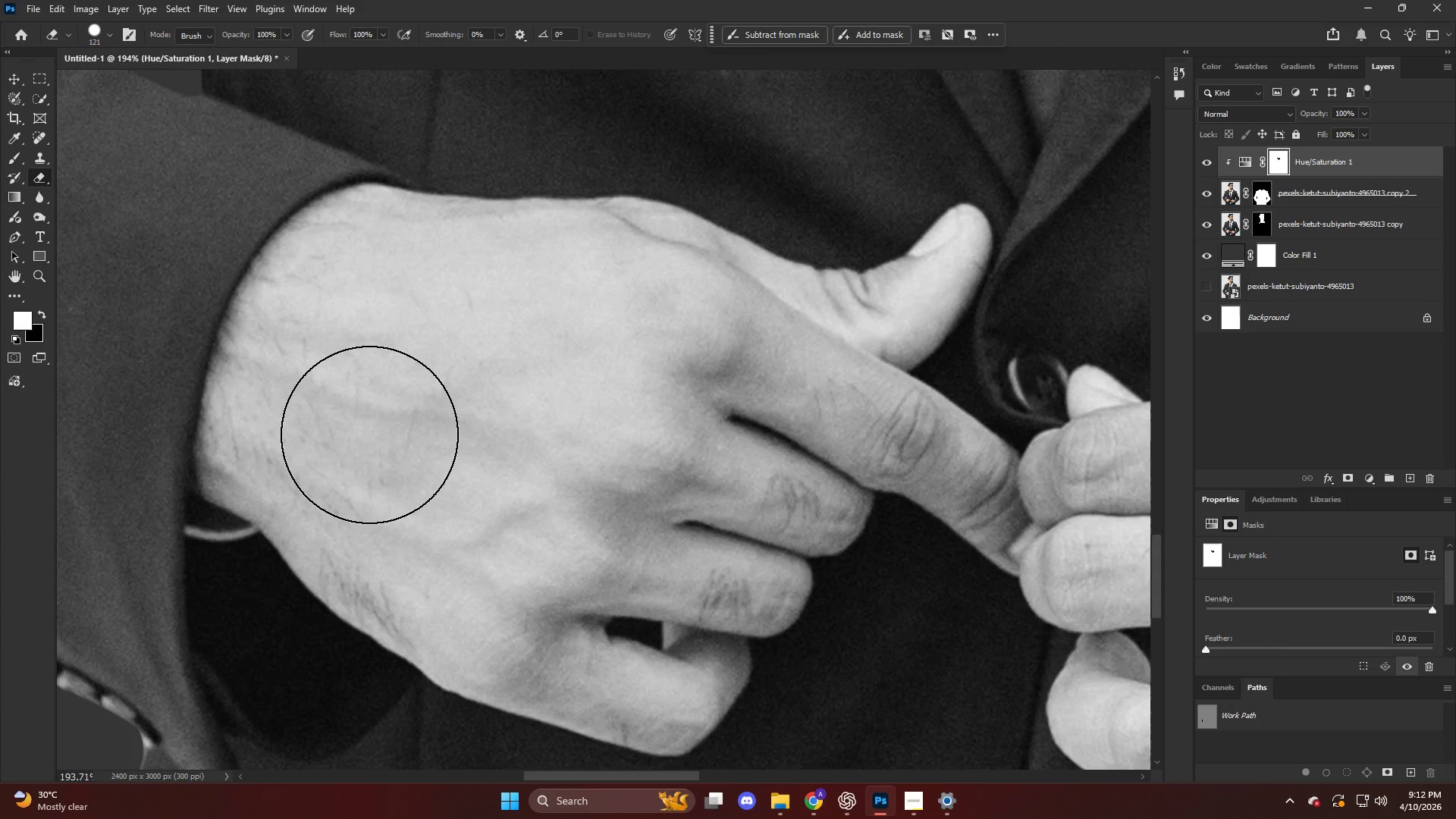 
left_click([369, 435])
 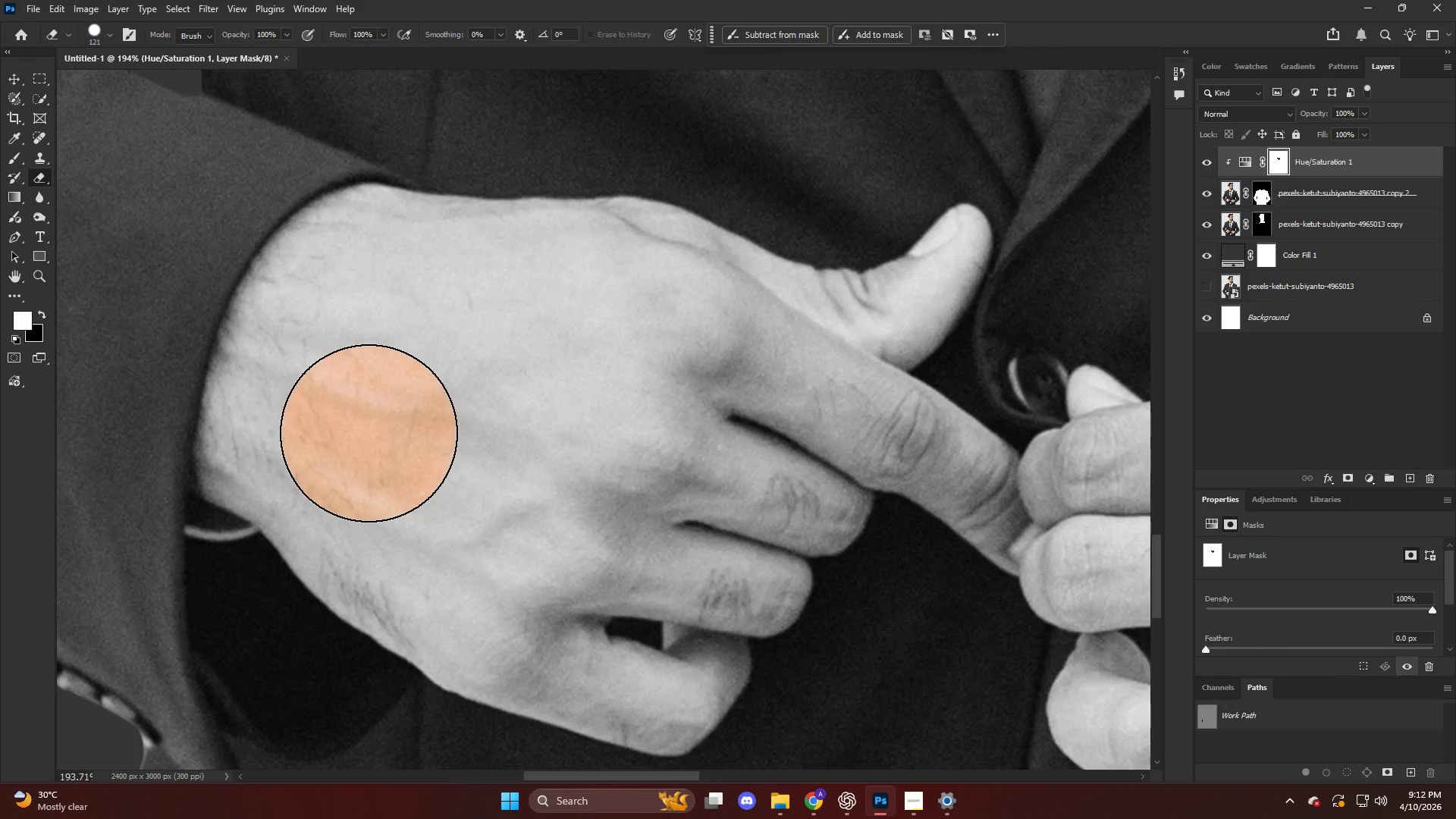 
scroll: coordinate [449, 490], scroll_direction: up, amount: 18.0
 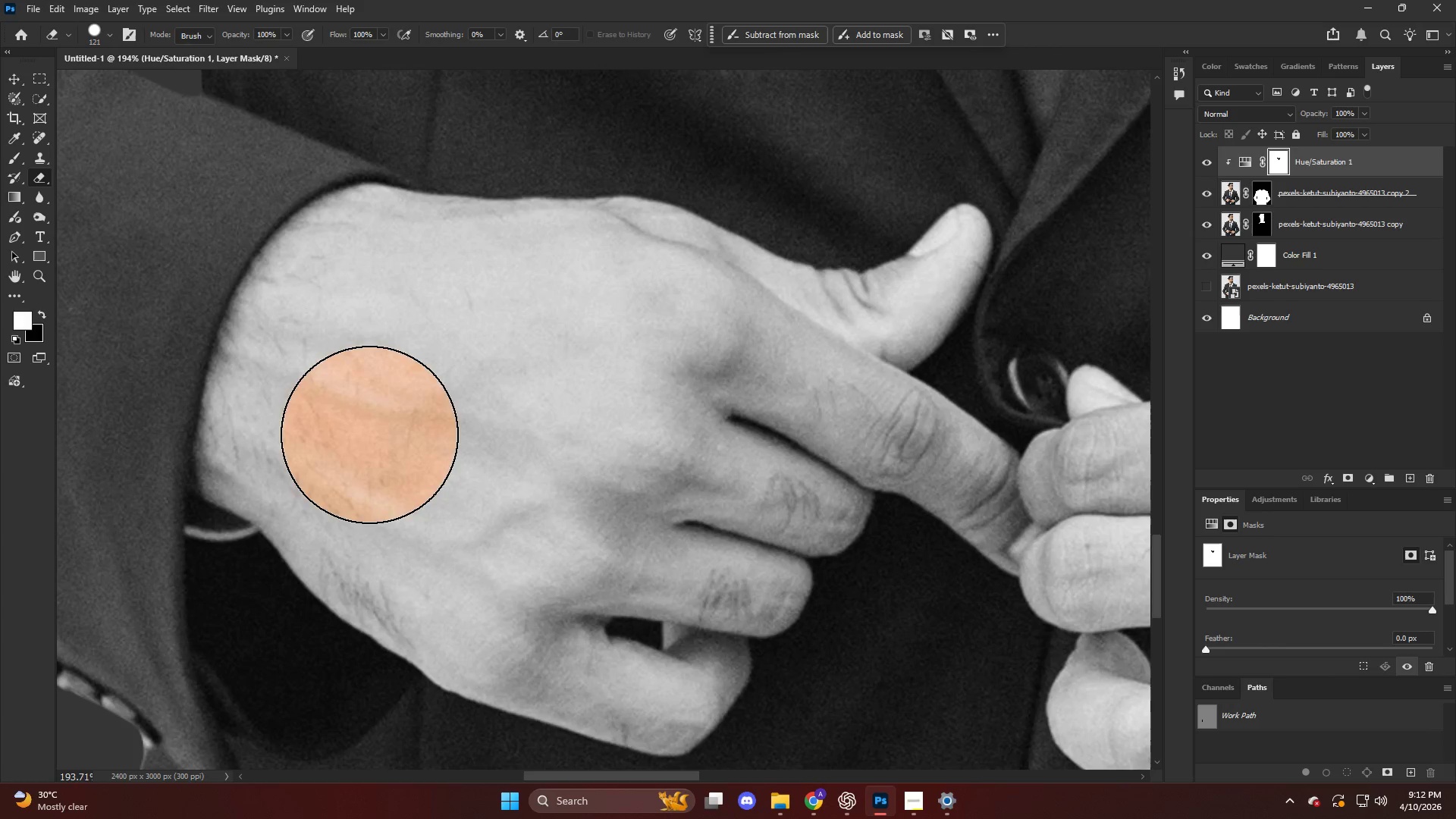 
type(xx)
 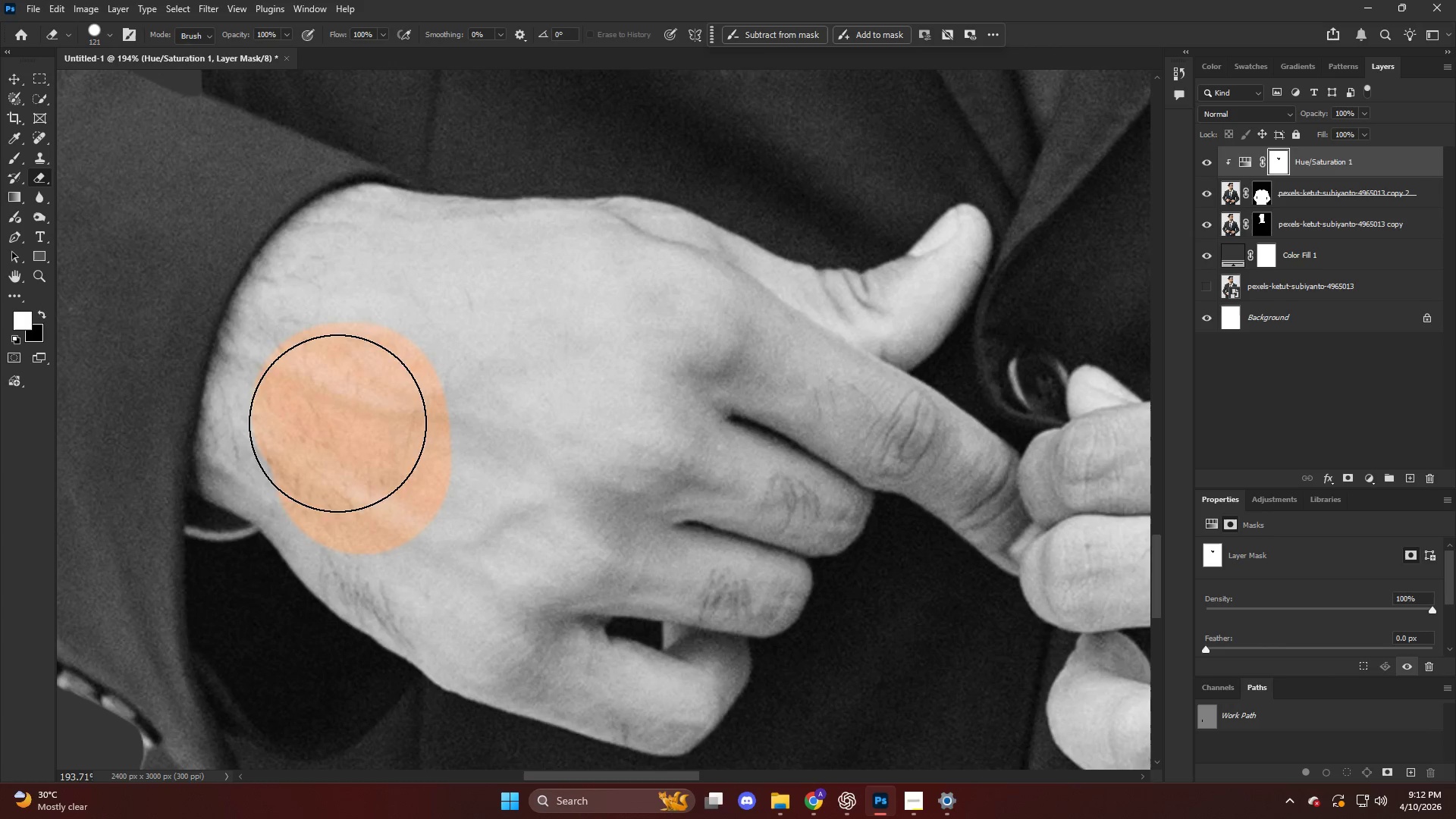 
left_click_drag(start_coordinate=[350, 431], to_coordinate=[373, 444])
 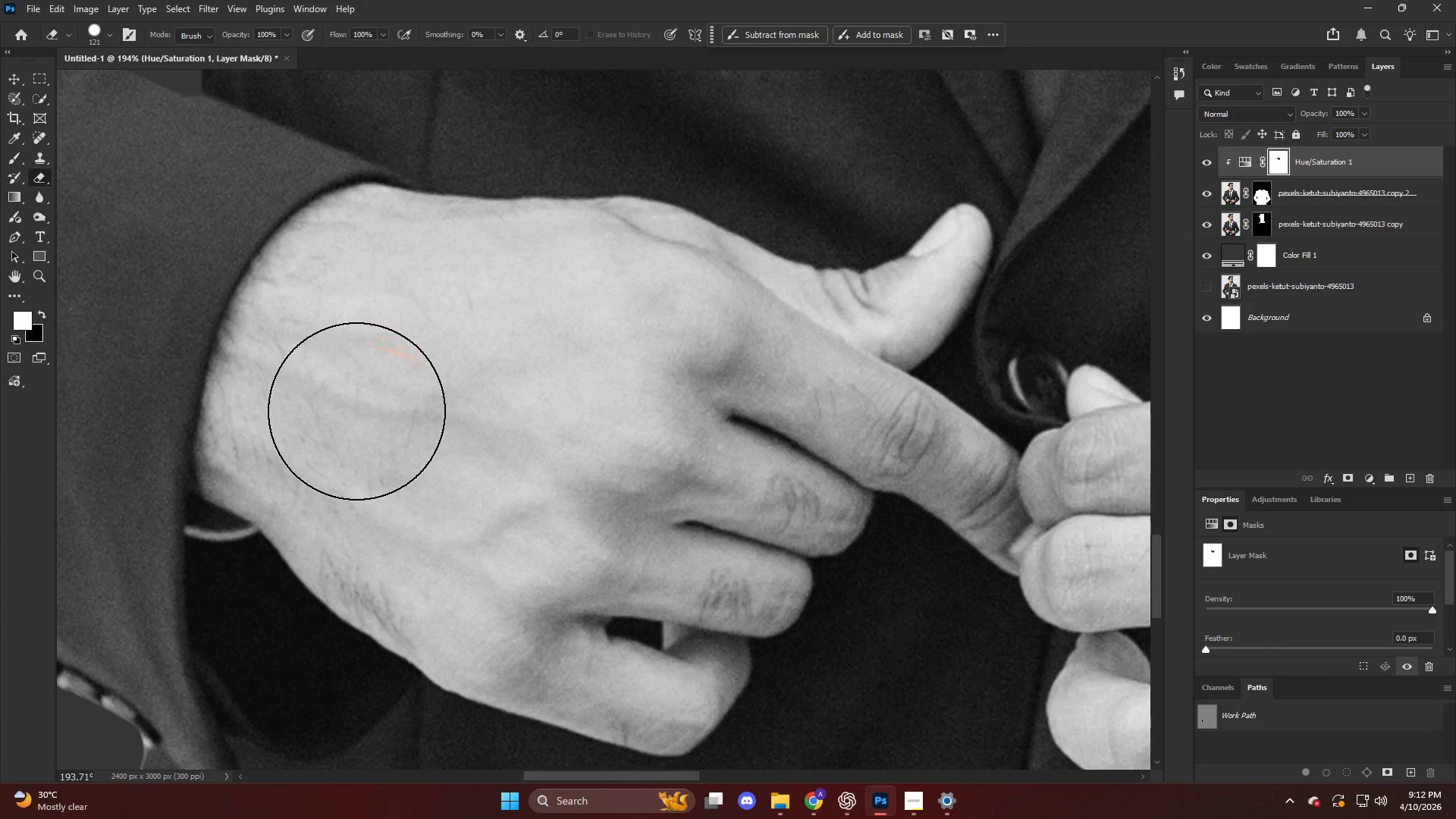 
left_click_drag(start_coordinate=[356, 410], to_coordinate=[287, 428])
 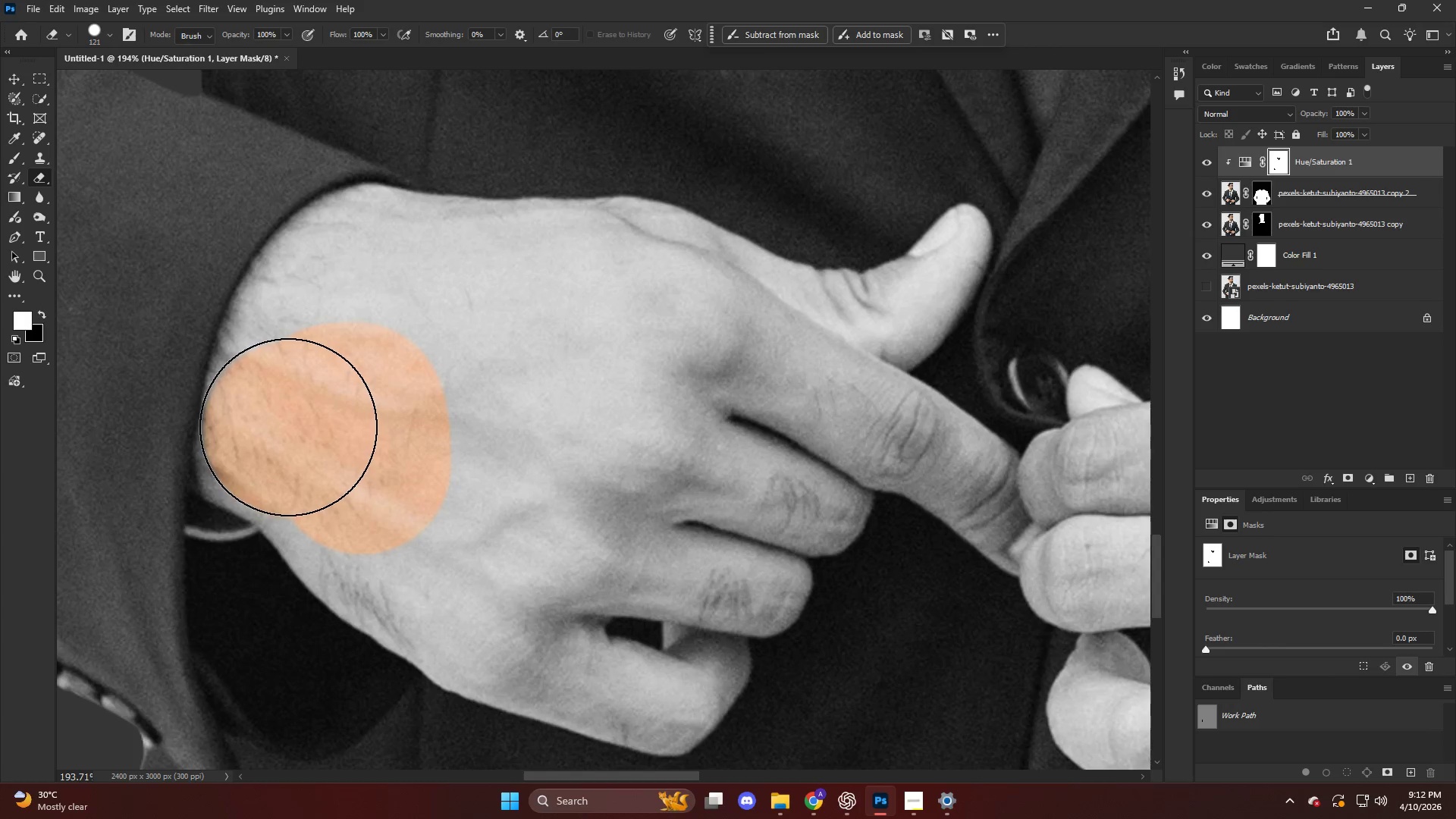 
left_click_drag(start_coordinate=[288, 427], to_coordinate=[352, 421])
 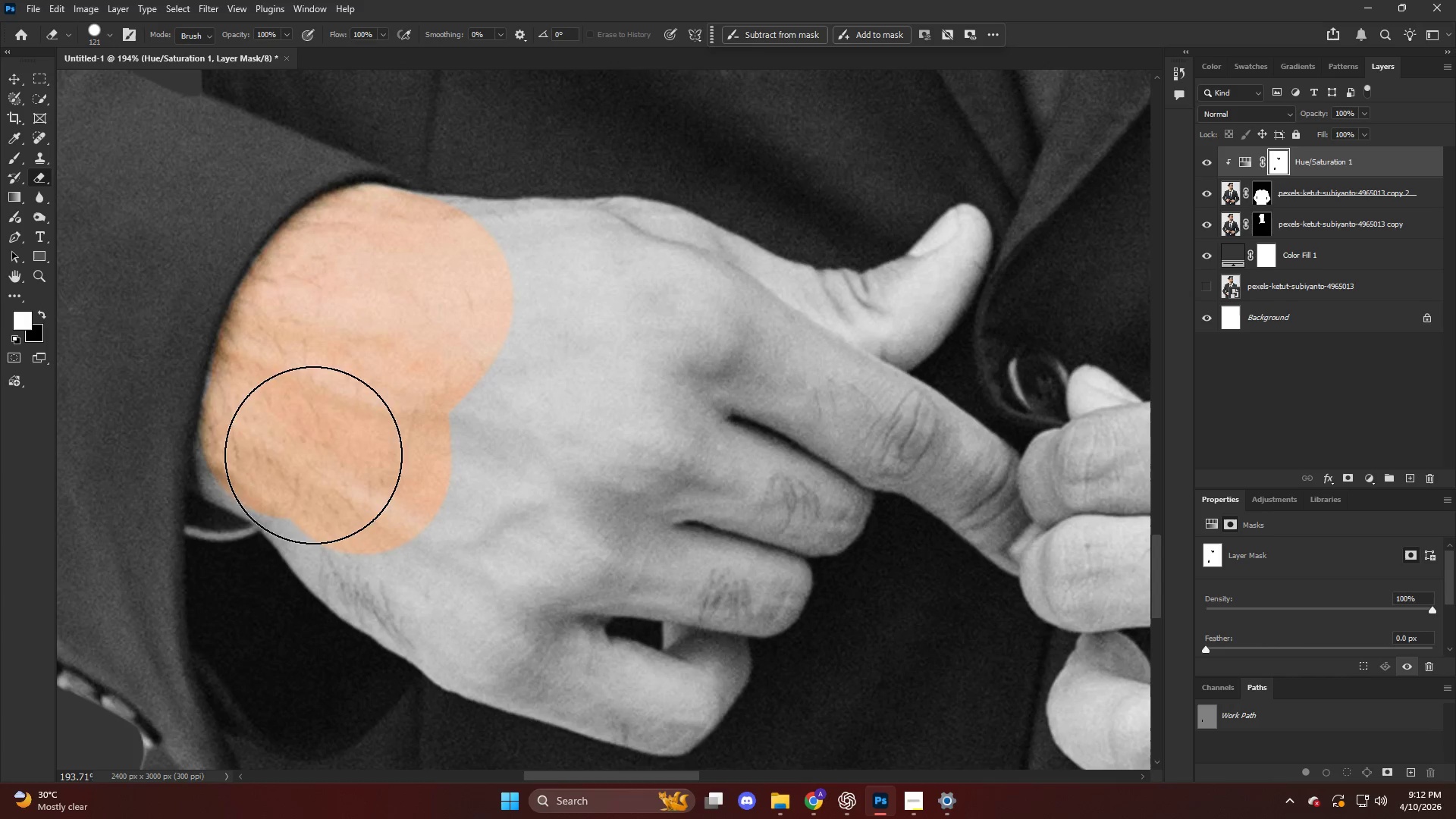 
hold_key(key=AltLeft, duration=0.97)
scroll: coordinate [237, 497], scroll_direction: up, amount: 5.0
 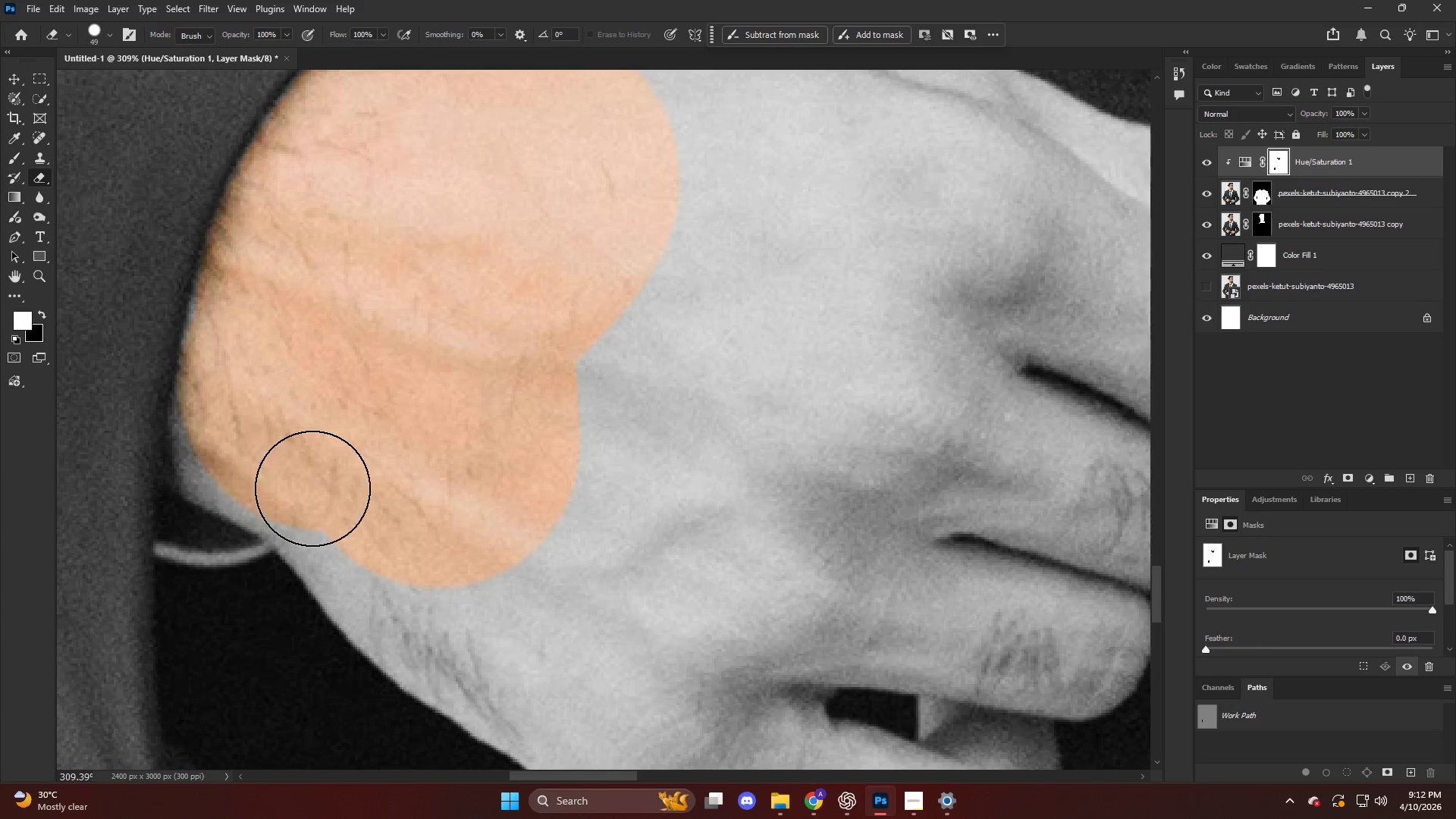 
left_click_drag(start_coordinate=[304, 488], to_coordinate=[253, 464])
 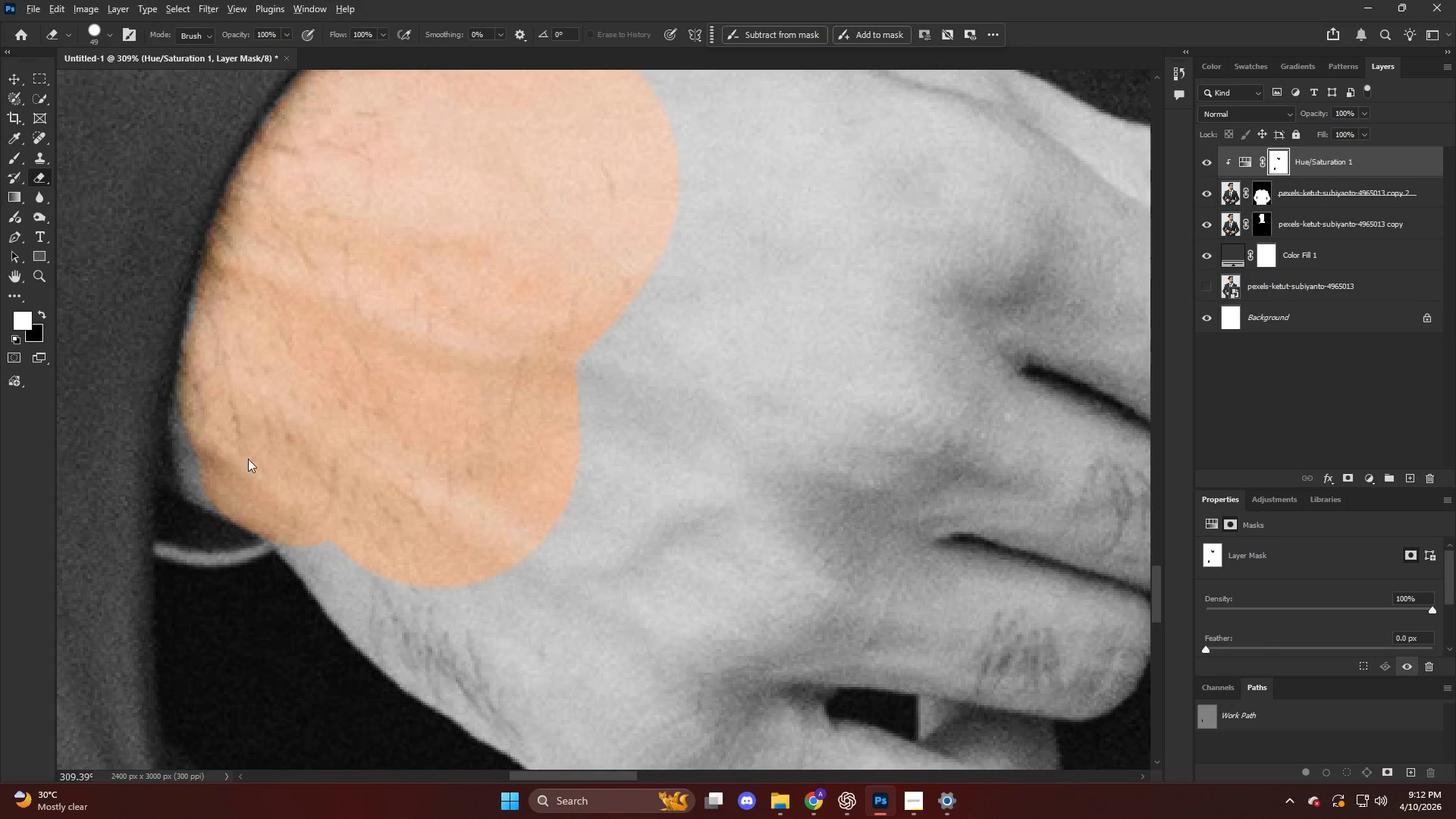 
hold_key(key=AltLeft, duration=0.34)
 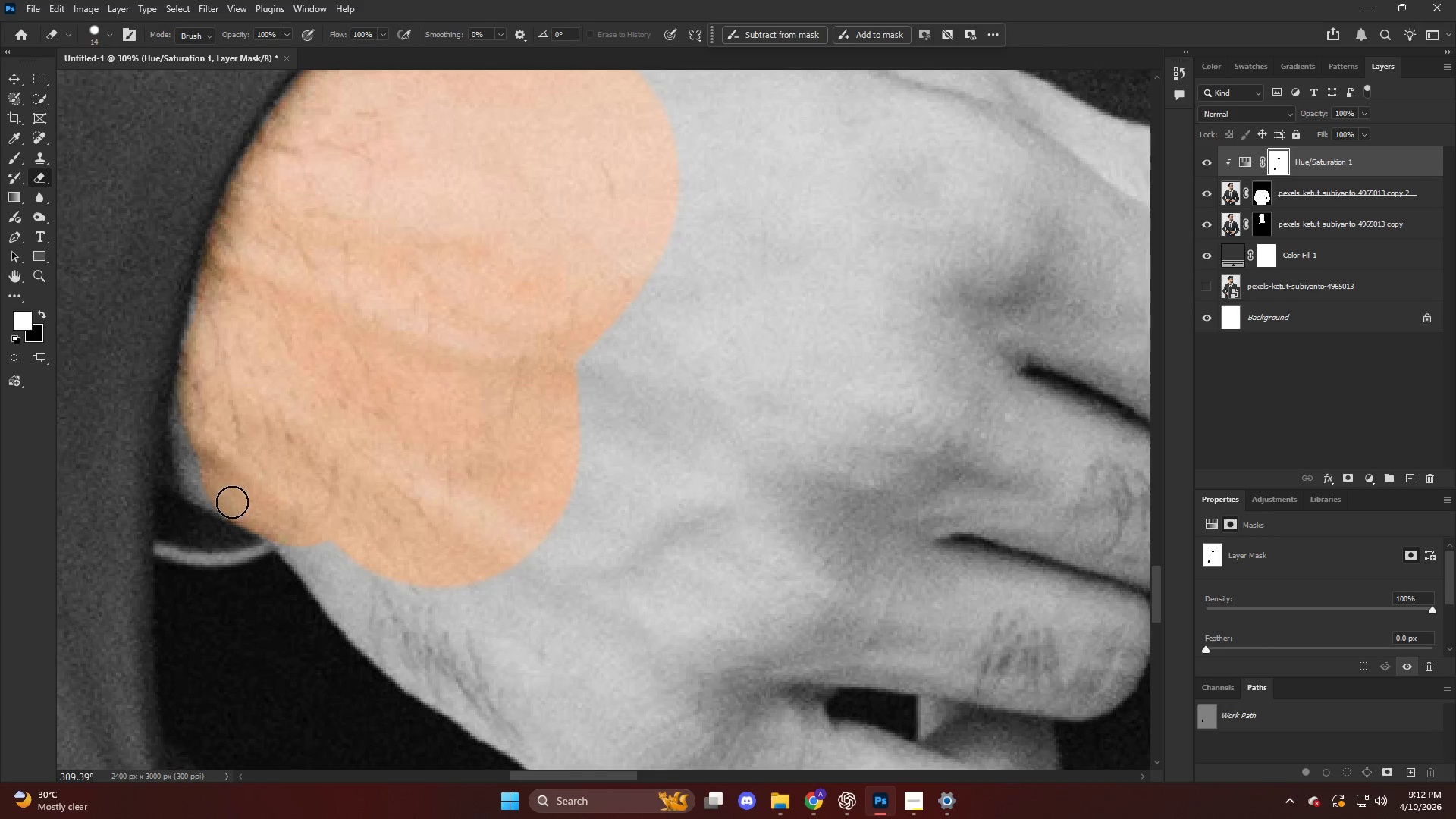 
left_click_drag(start_coordinate=[232, 501], to_coordinate=[197, 396])
 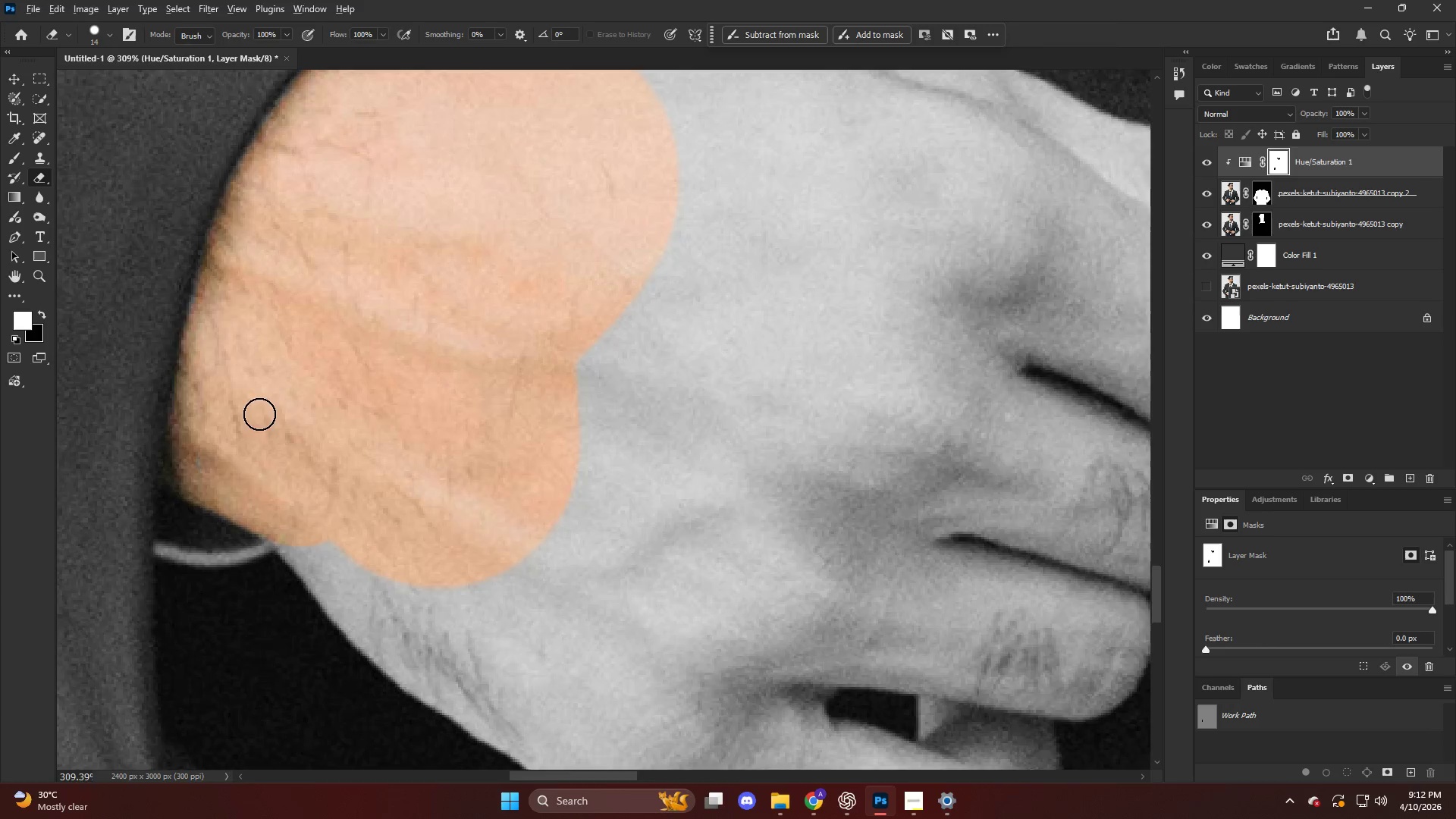 
hold_key(key=AltLeft, duration=0.33)
 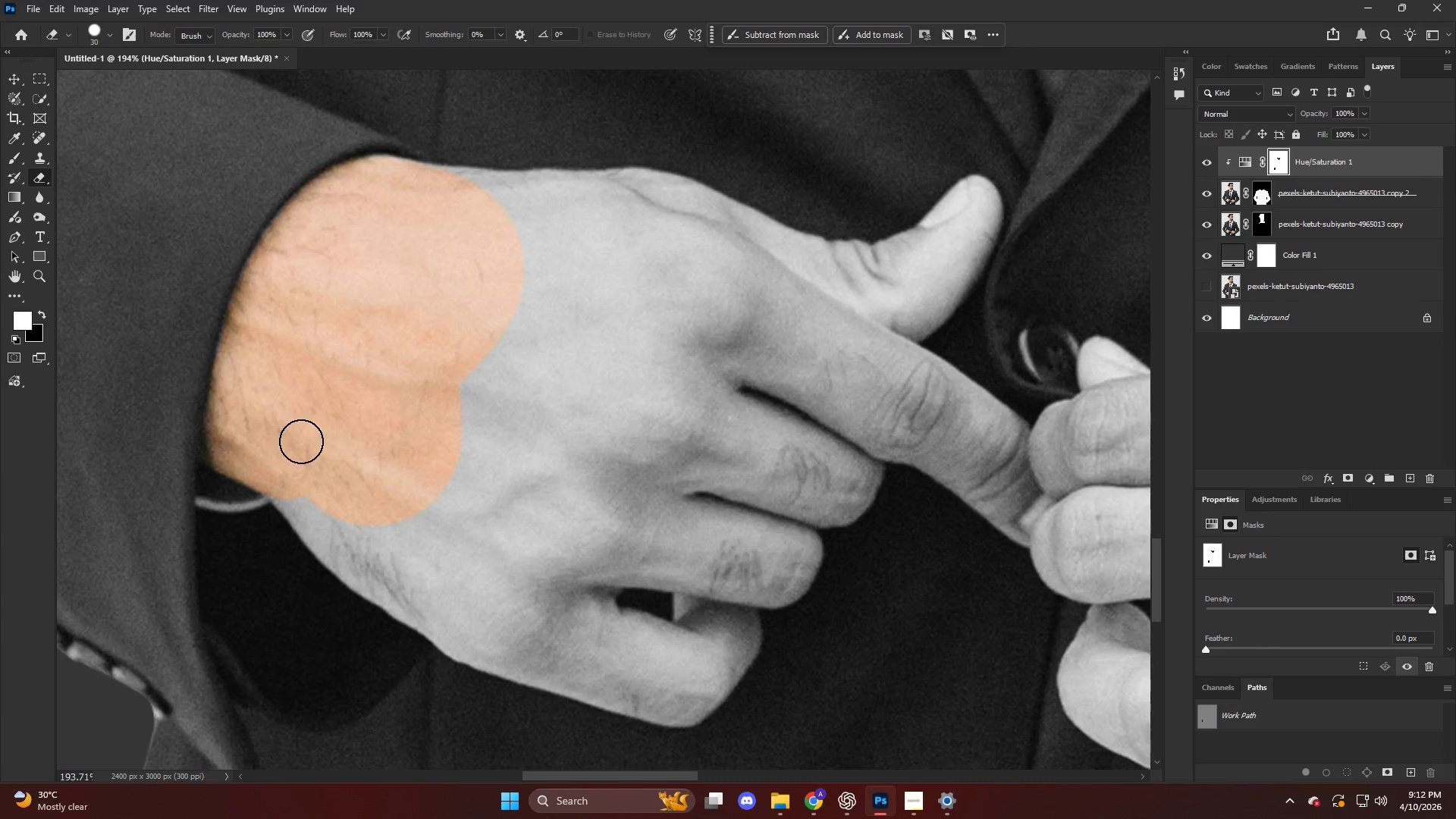 
key(Alt+AltLeft)
 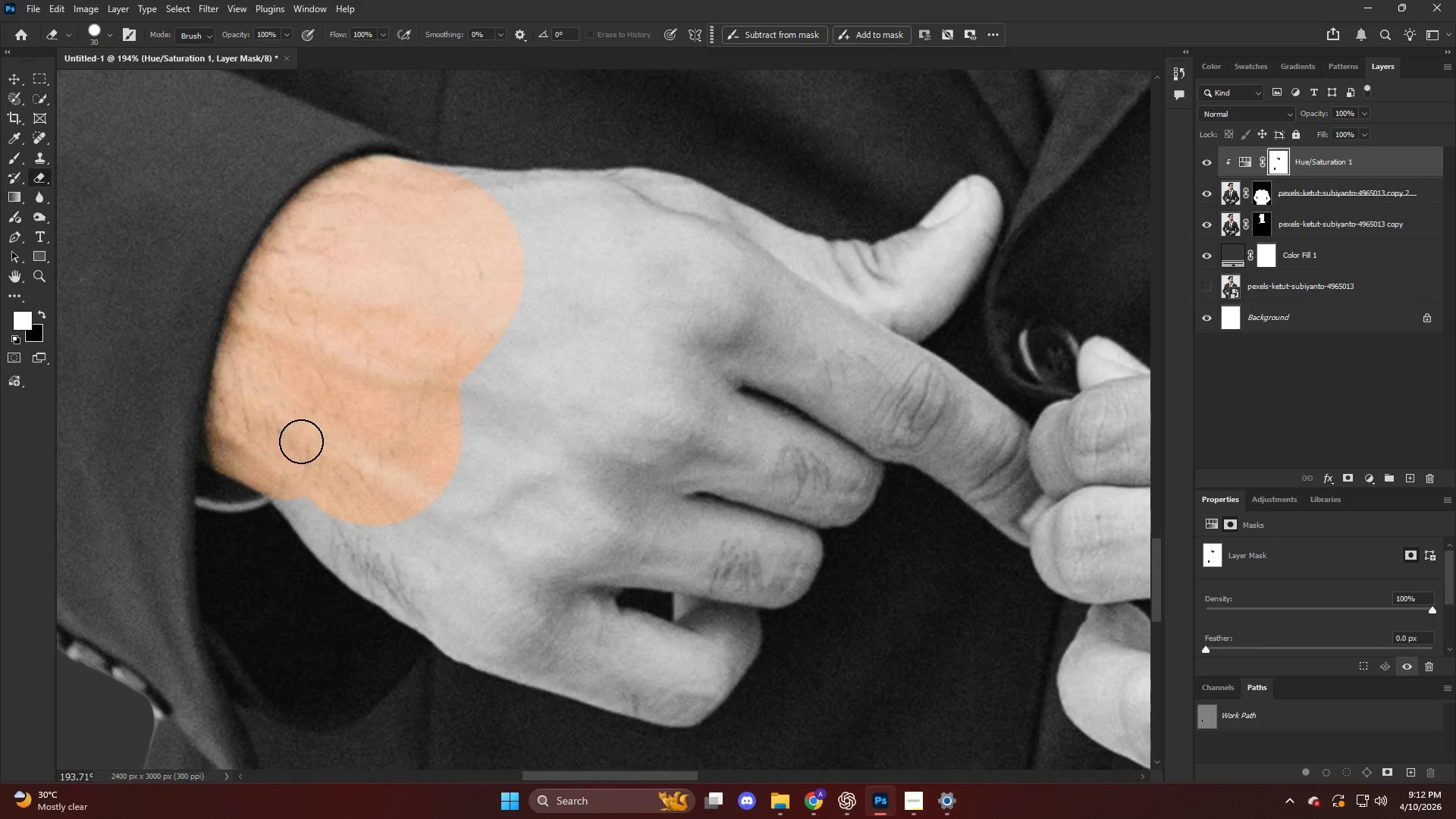 
scroll: coordinate [271, 427], scroll_direction: down, amount: 5.0
 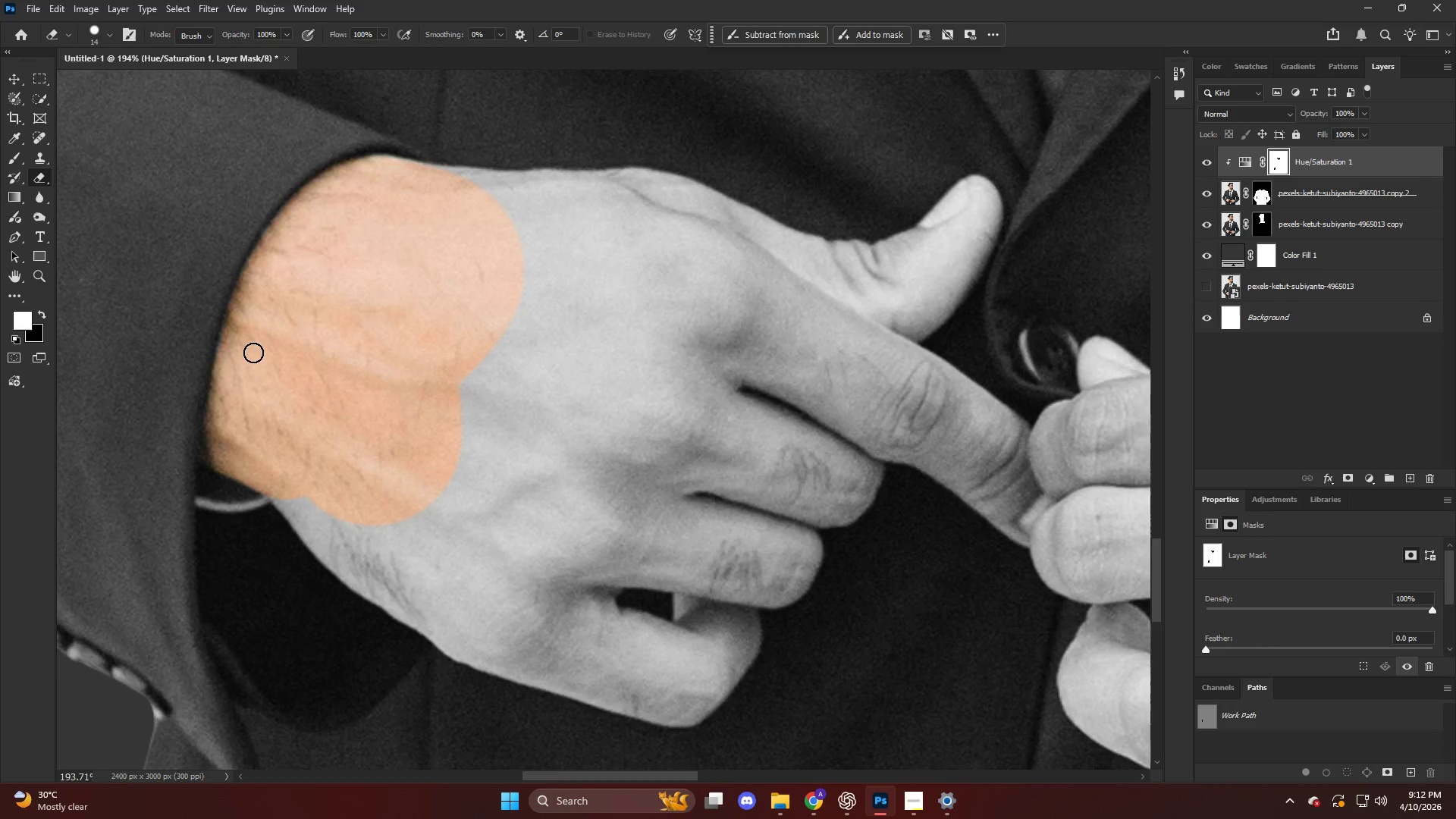 
left_click_drag(start_coordinate=[307, 452], to_coordinate=[446, 493])
 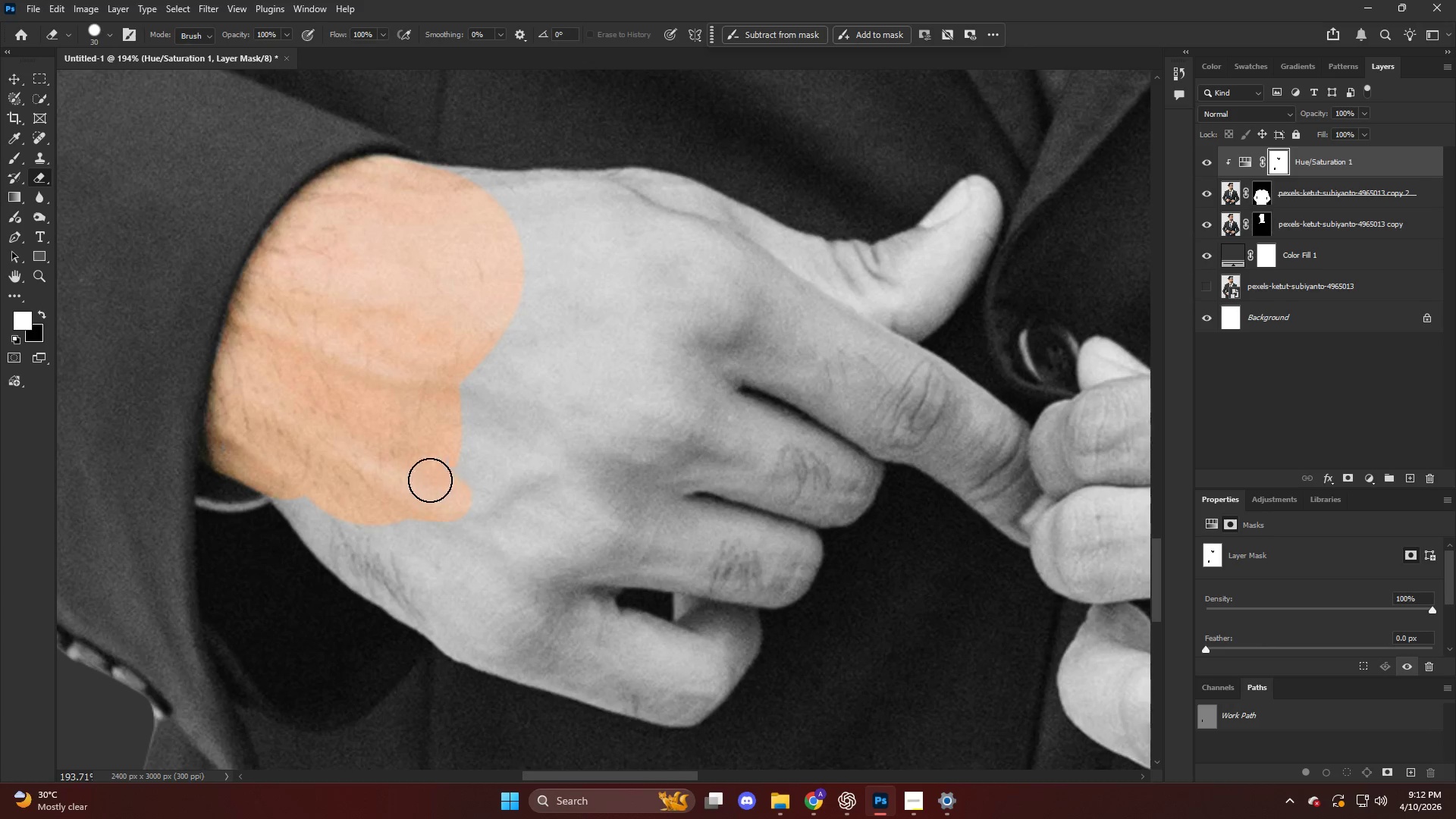 
key(Alt+AltLeft)
 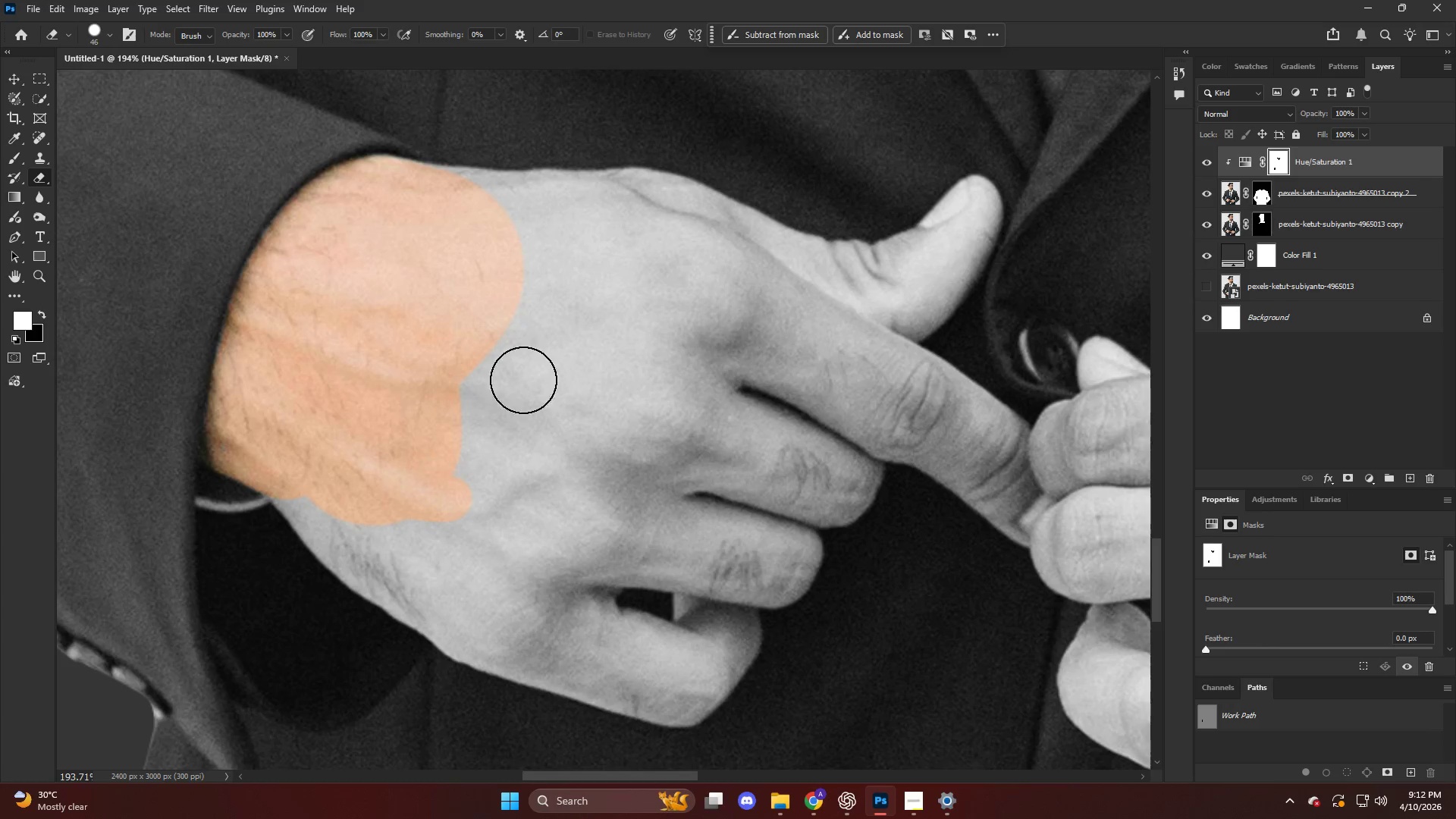 
hold_key(key=AltLeft, duration=0.41)
 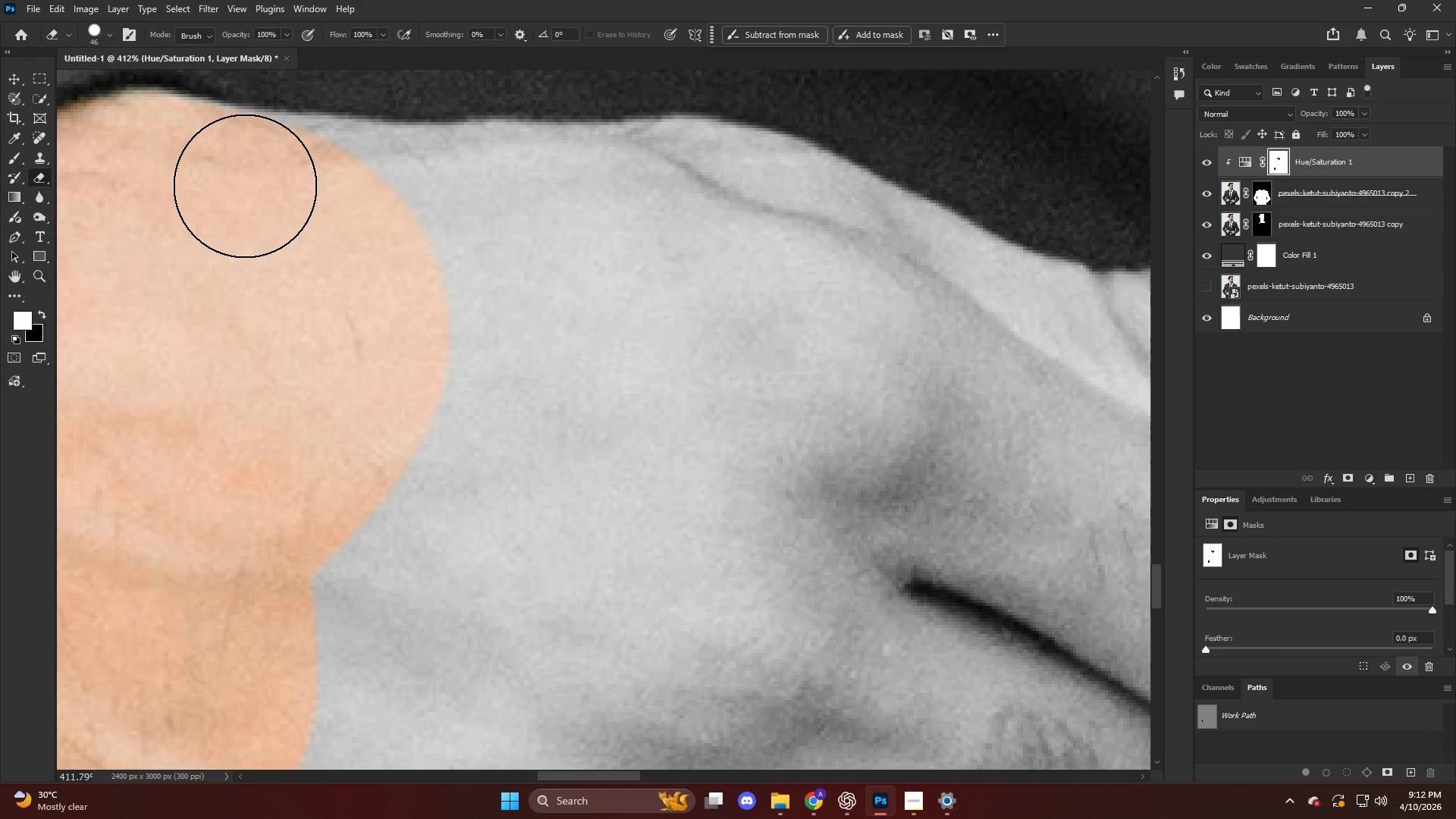 
left_click_drag(start_coordinate=[241, 183], to_coordinate=[823, 323])
 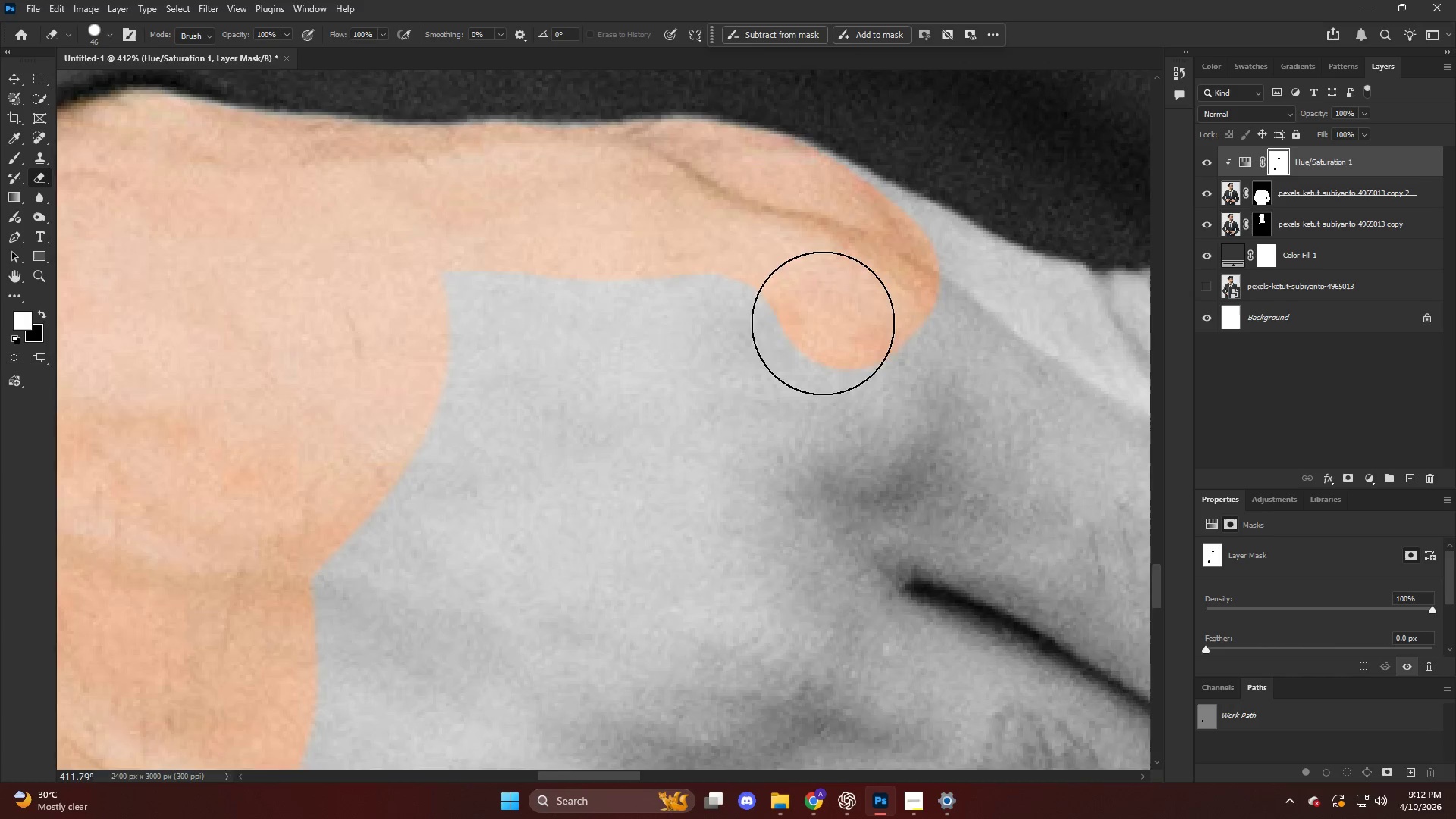 
scroll: coordinate [432, 212], scroll_direction: up, amount: 14.0
 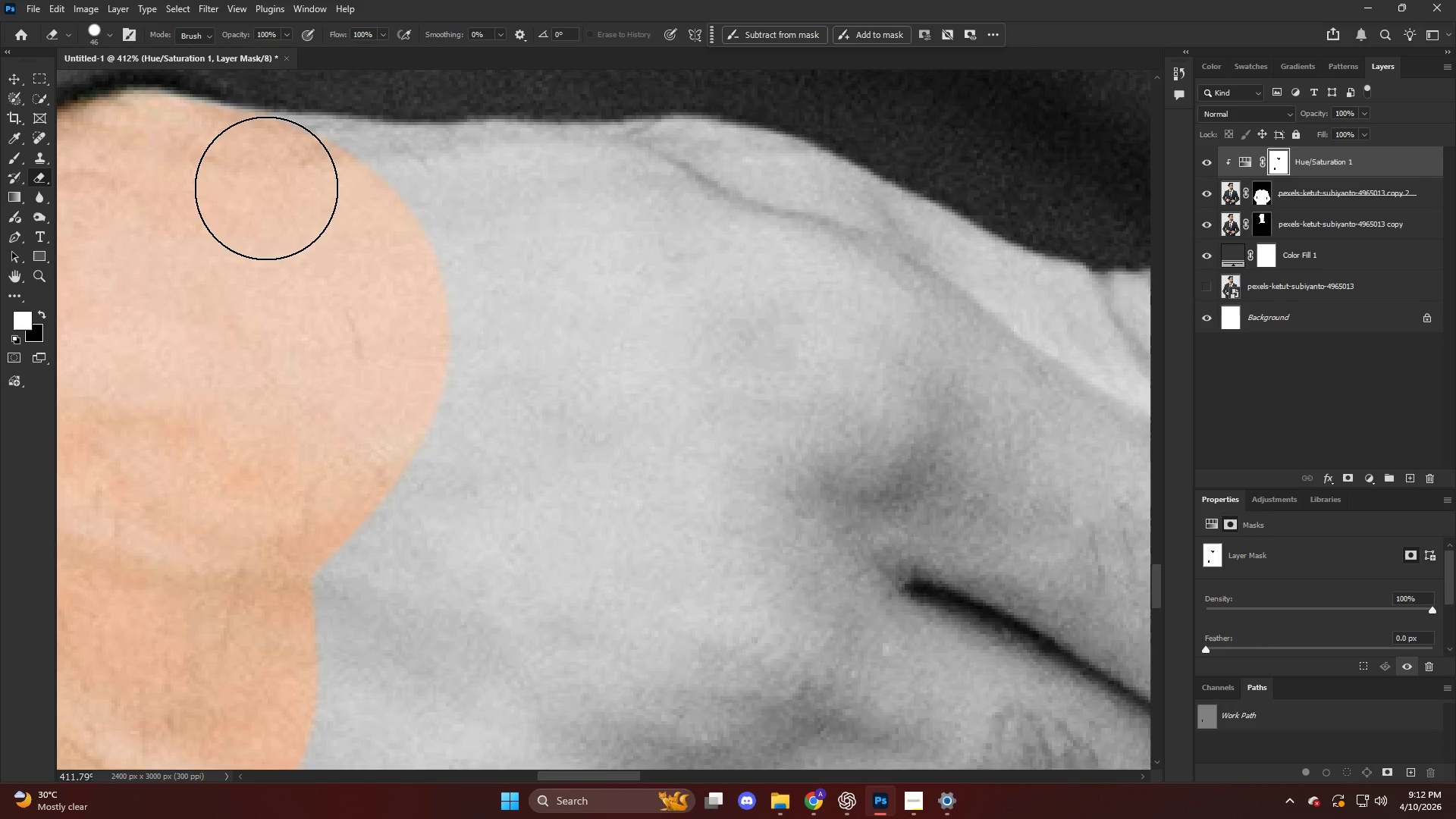 
hold_key(key=AltLeft, duration=0.44)
hold_key(key=AltLeft, duration=1.16)
scroll: coordinate [838, 245], scroll_direction: up, amount: 1.0
 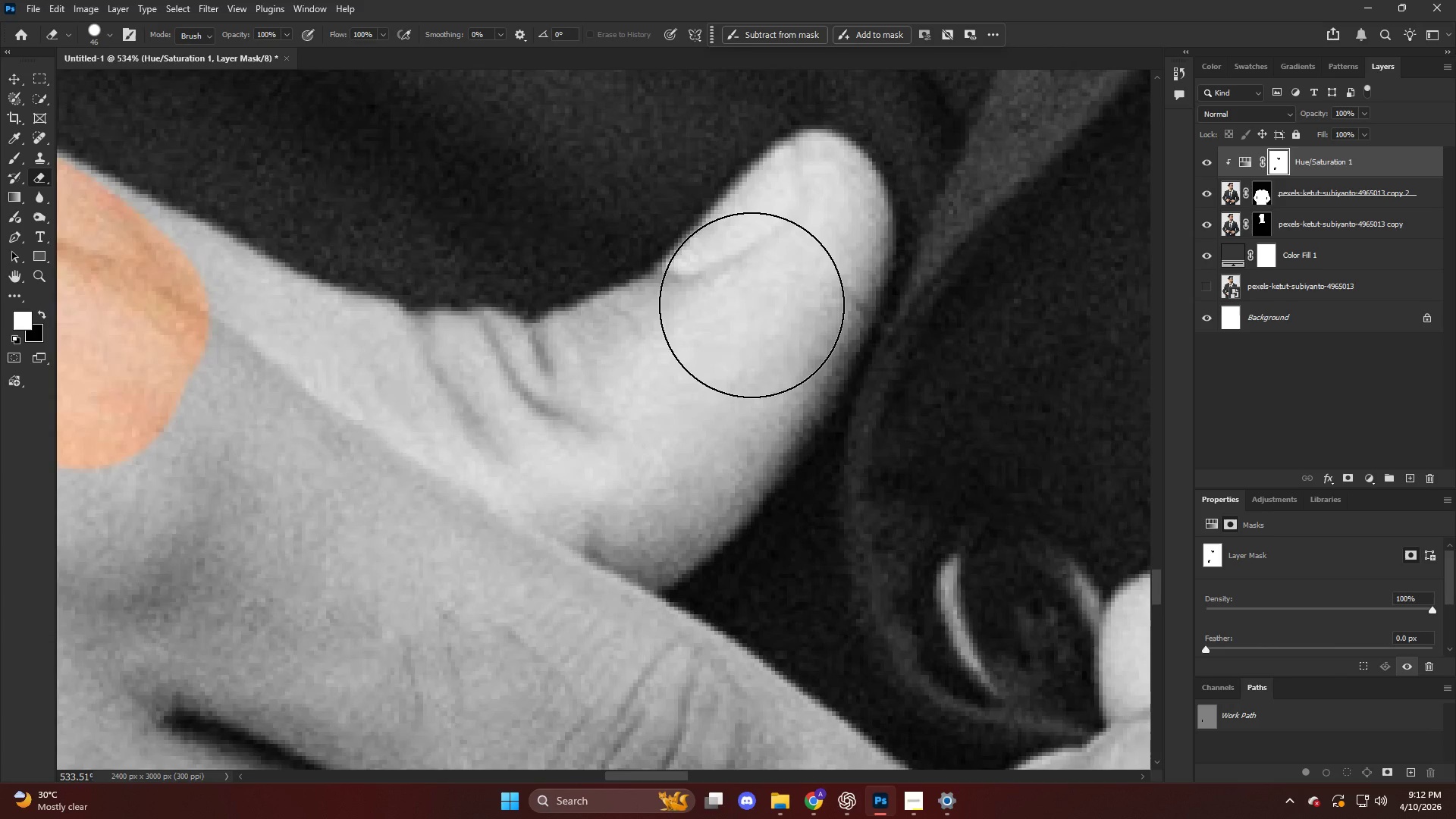 
left_click_drag(start_coordinate=[751, 302], to_coordinate=[774, 272])
 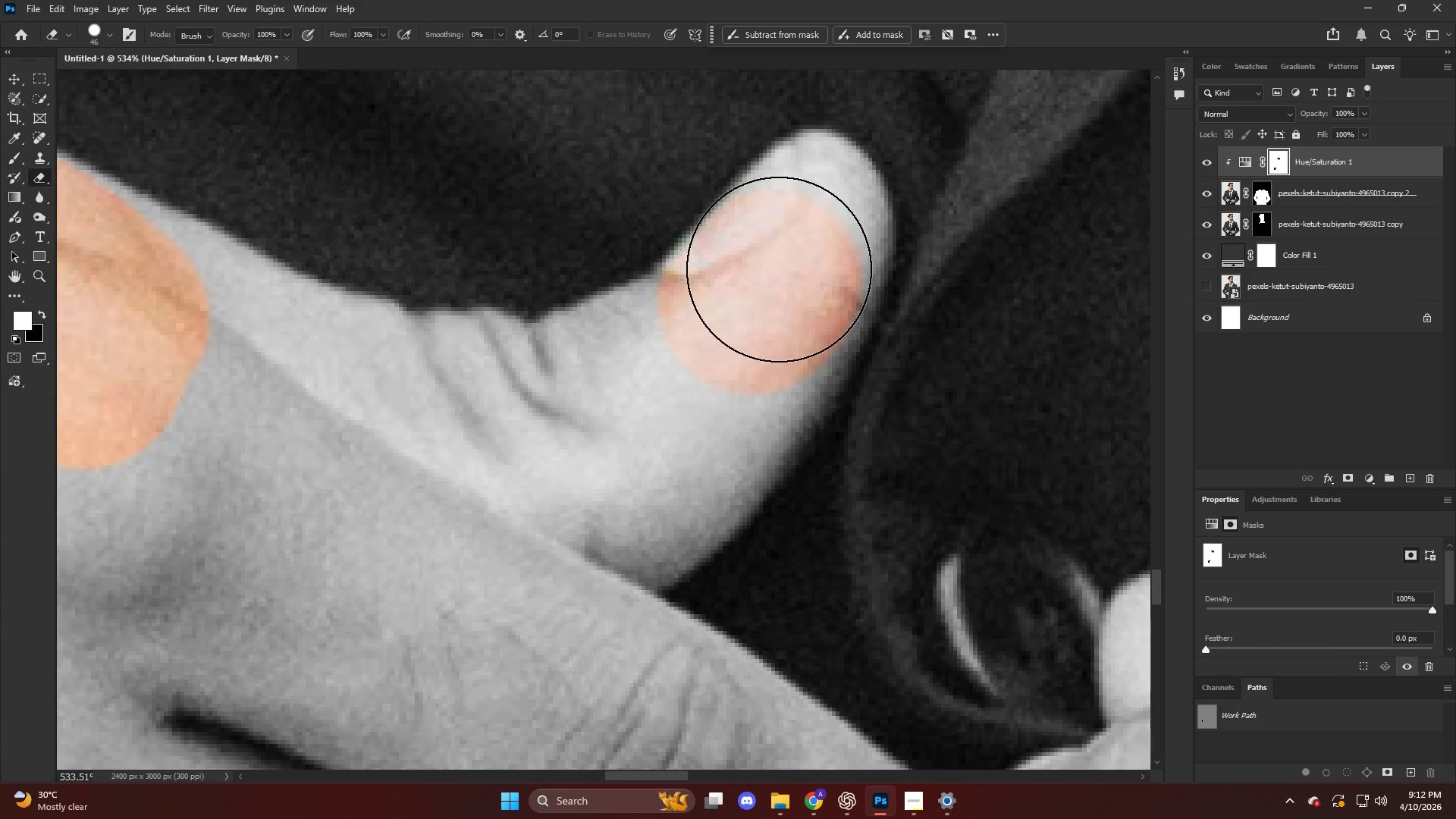 
key(Alt+AltLeft)
 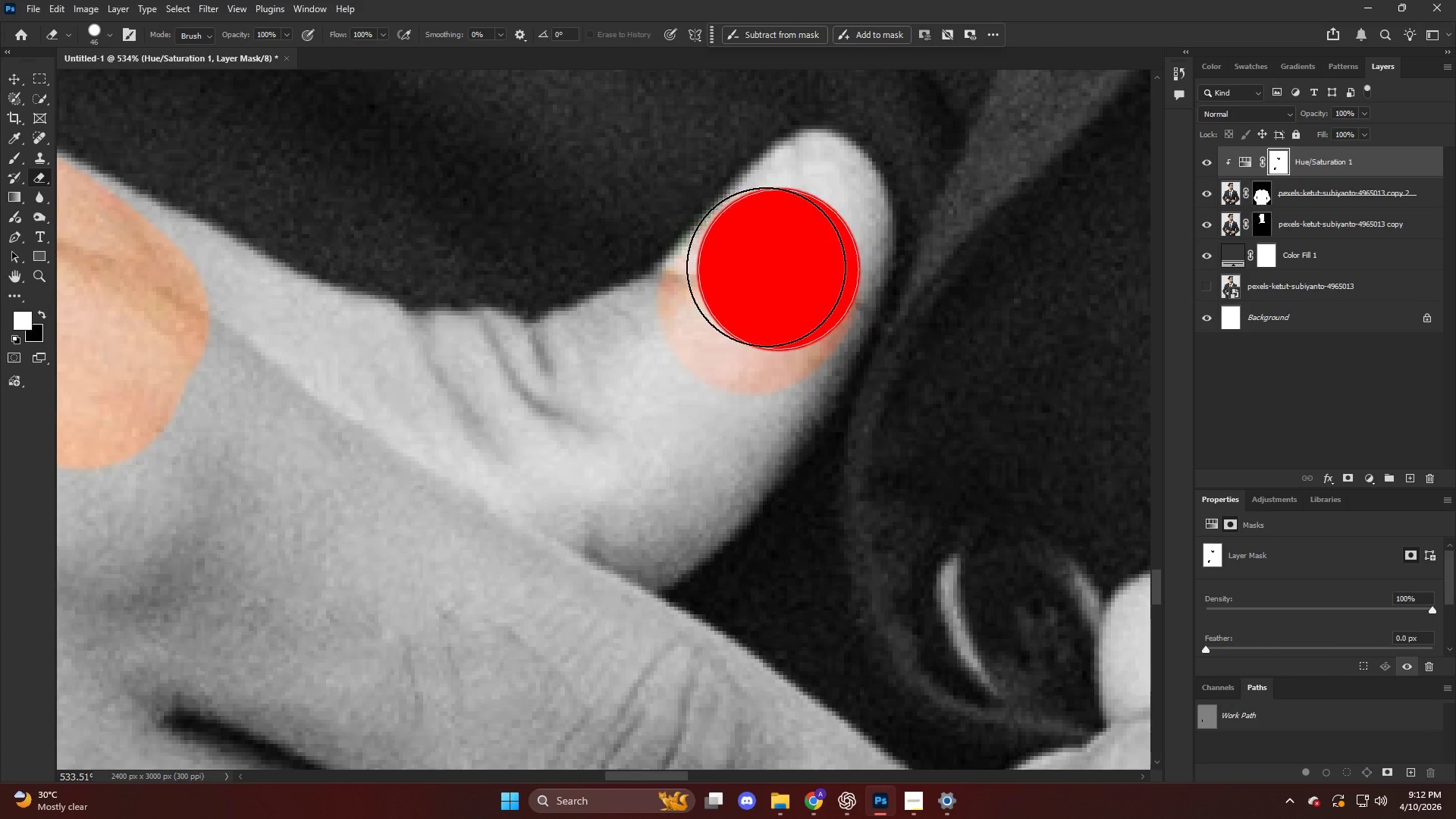 
left_click_drag(start_coordinate=[772, 262], to_coordinate=[814, 215])
 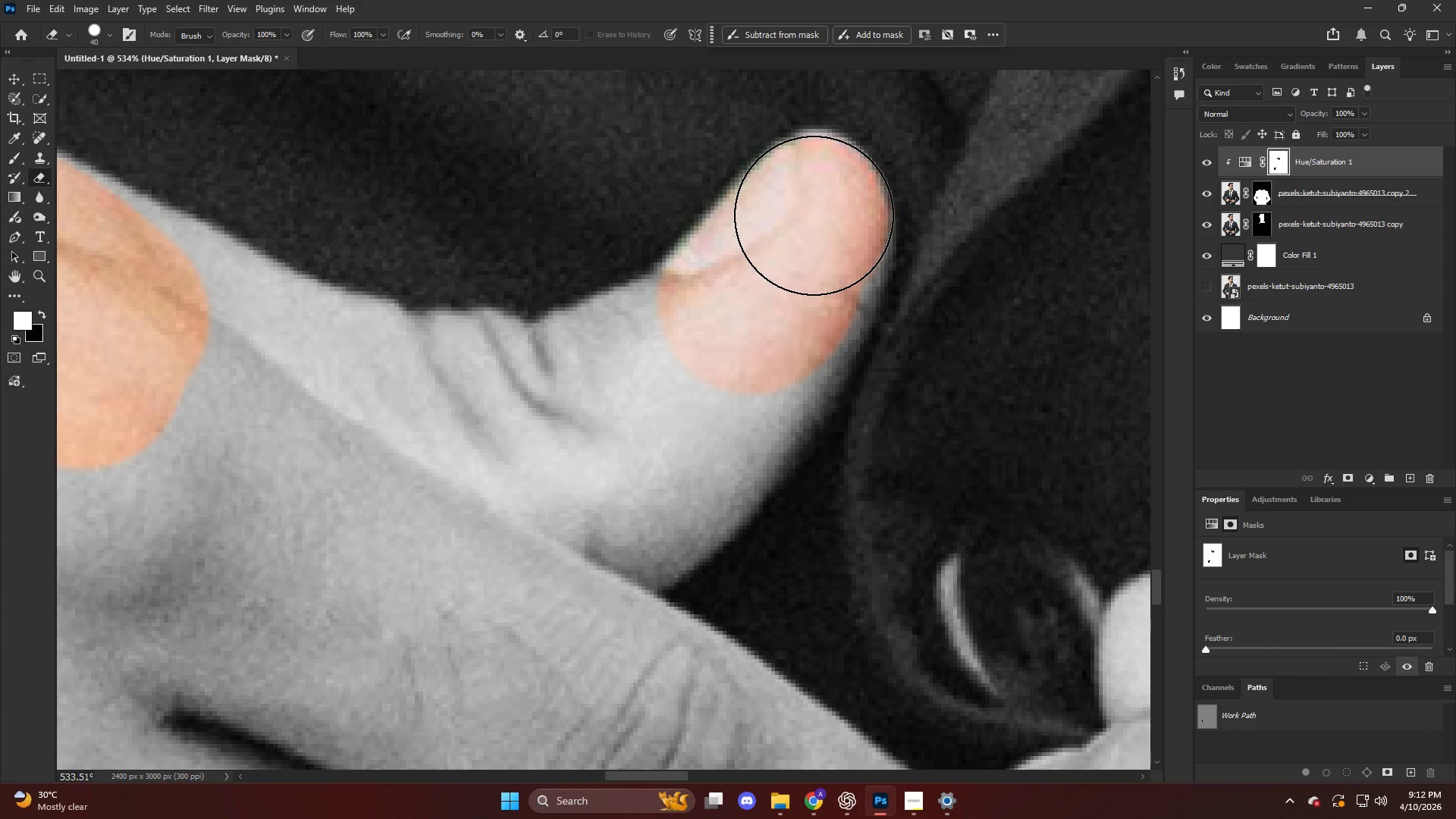 
key(Alt+AltLeft)
 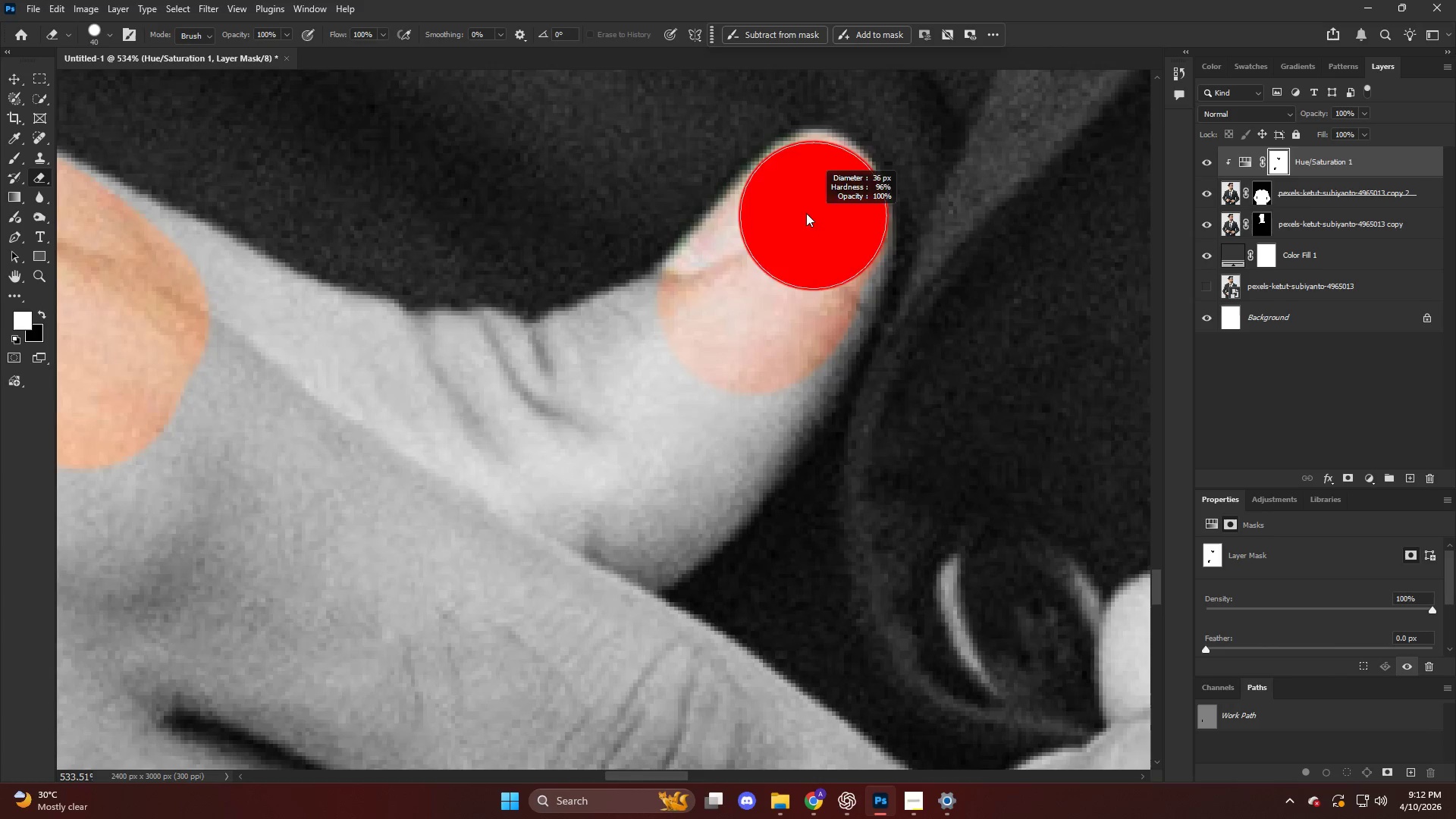 
left_click([825, 191])
 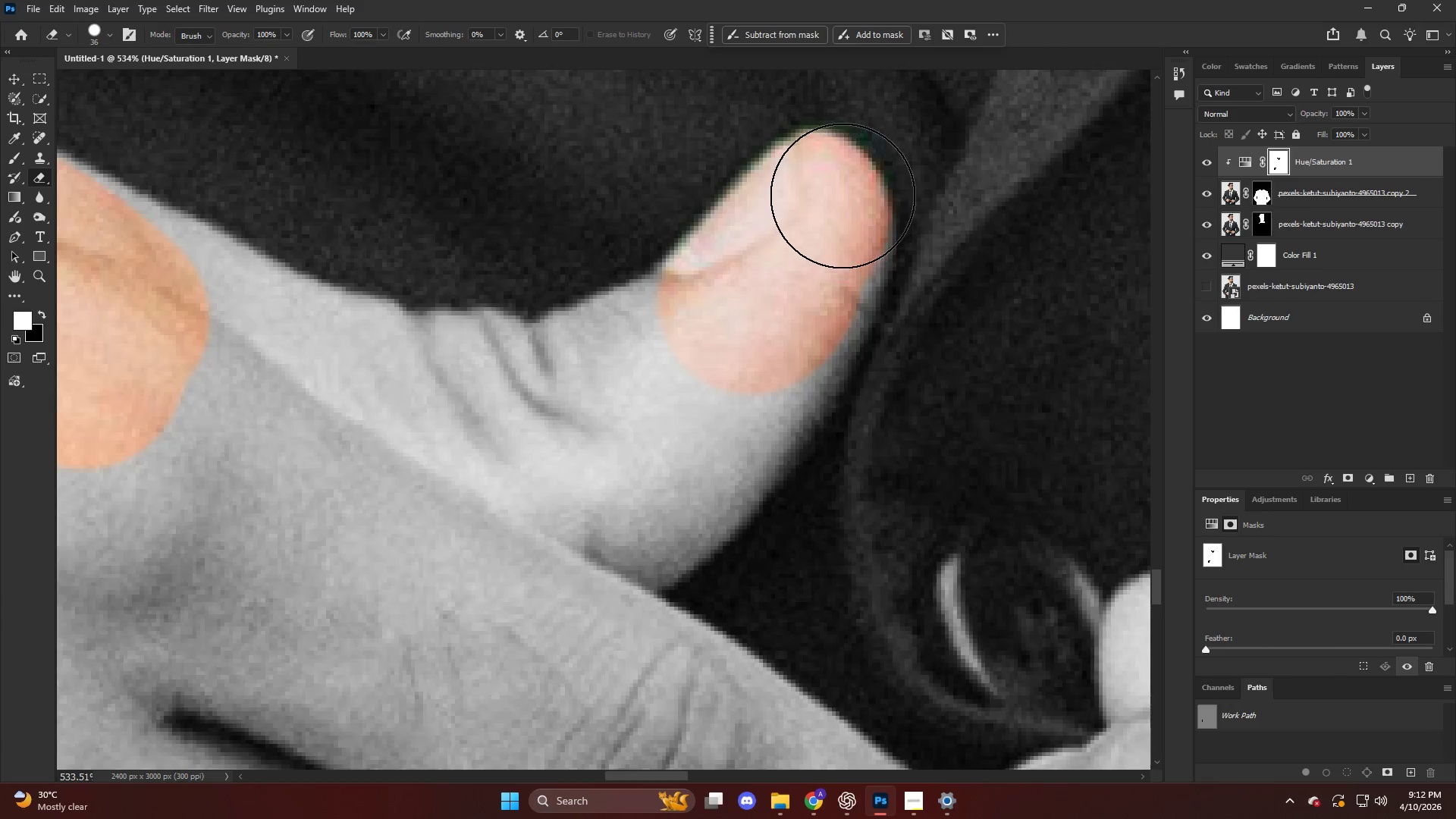 
key(Control+ControlLeft)
 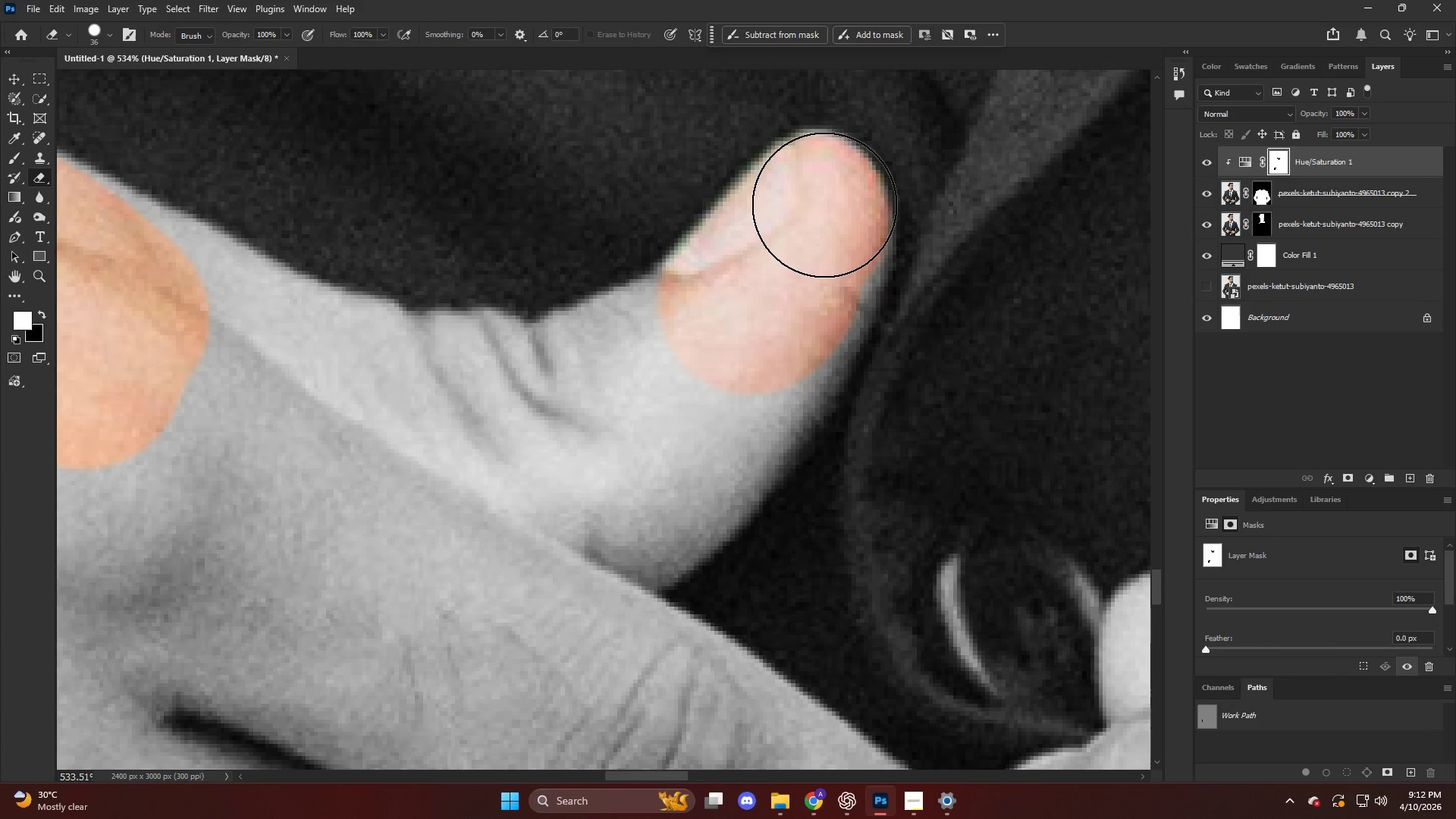 
key(Control+Z)
 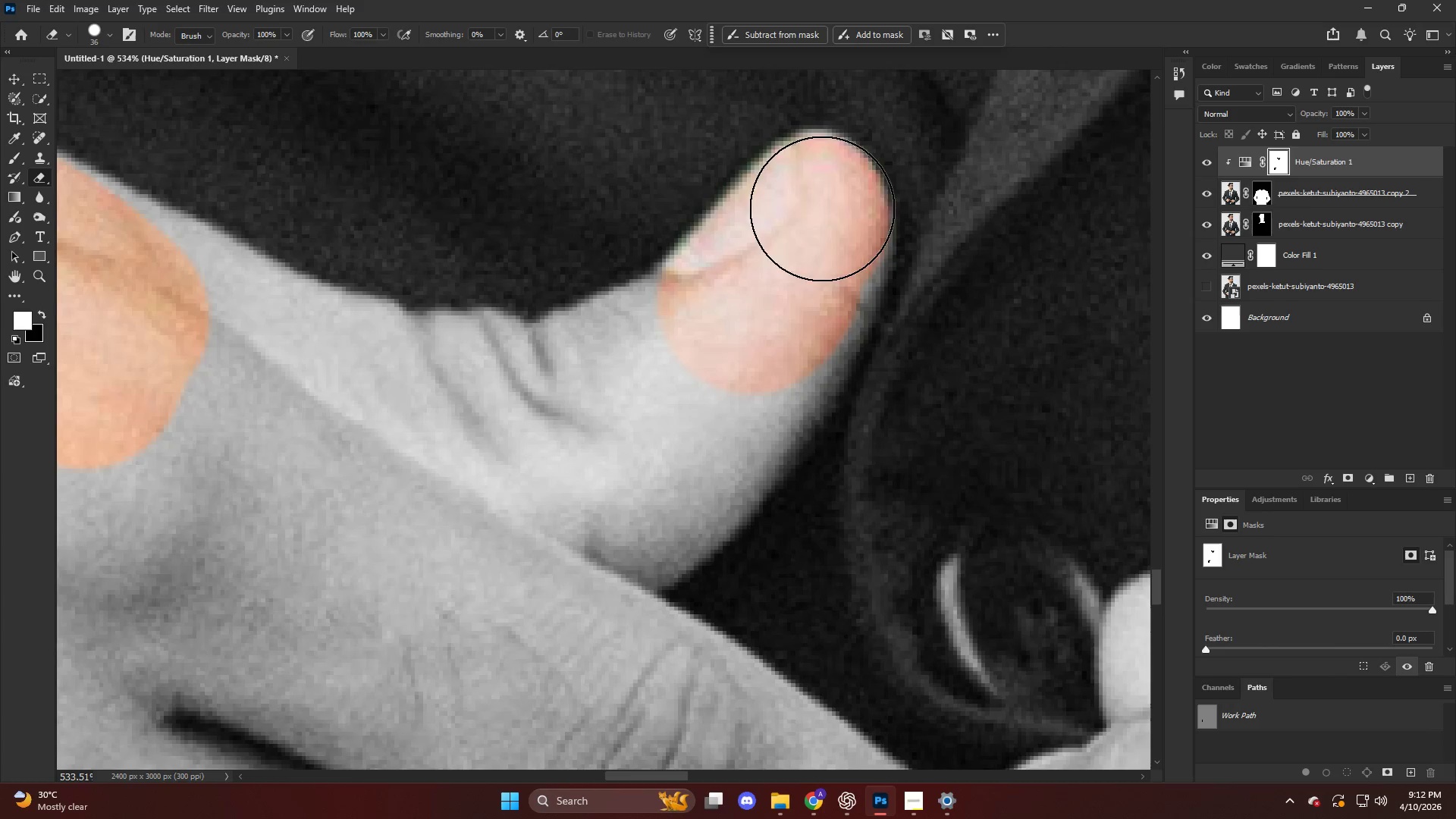 
key(Alt+AltLeft)
 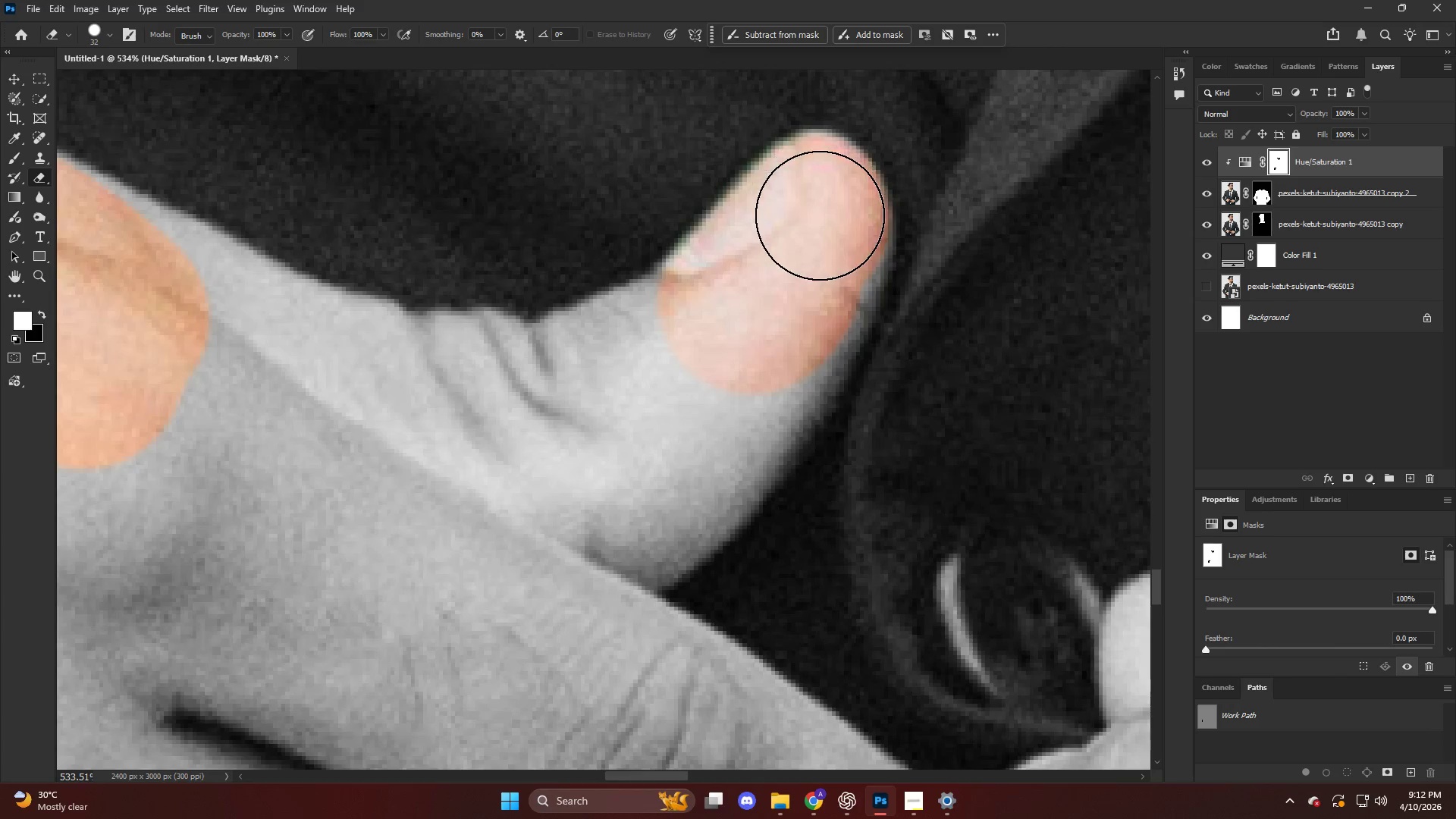 
left_click_drag(start_coordinate=[821, 220], to_coordinate=[529, 544])
 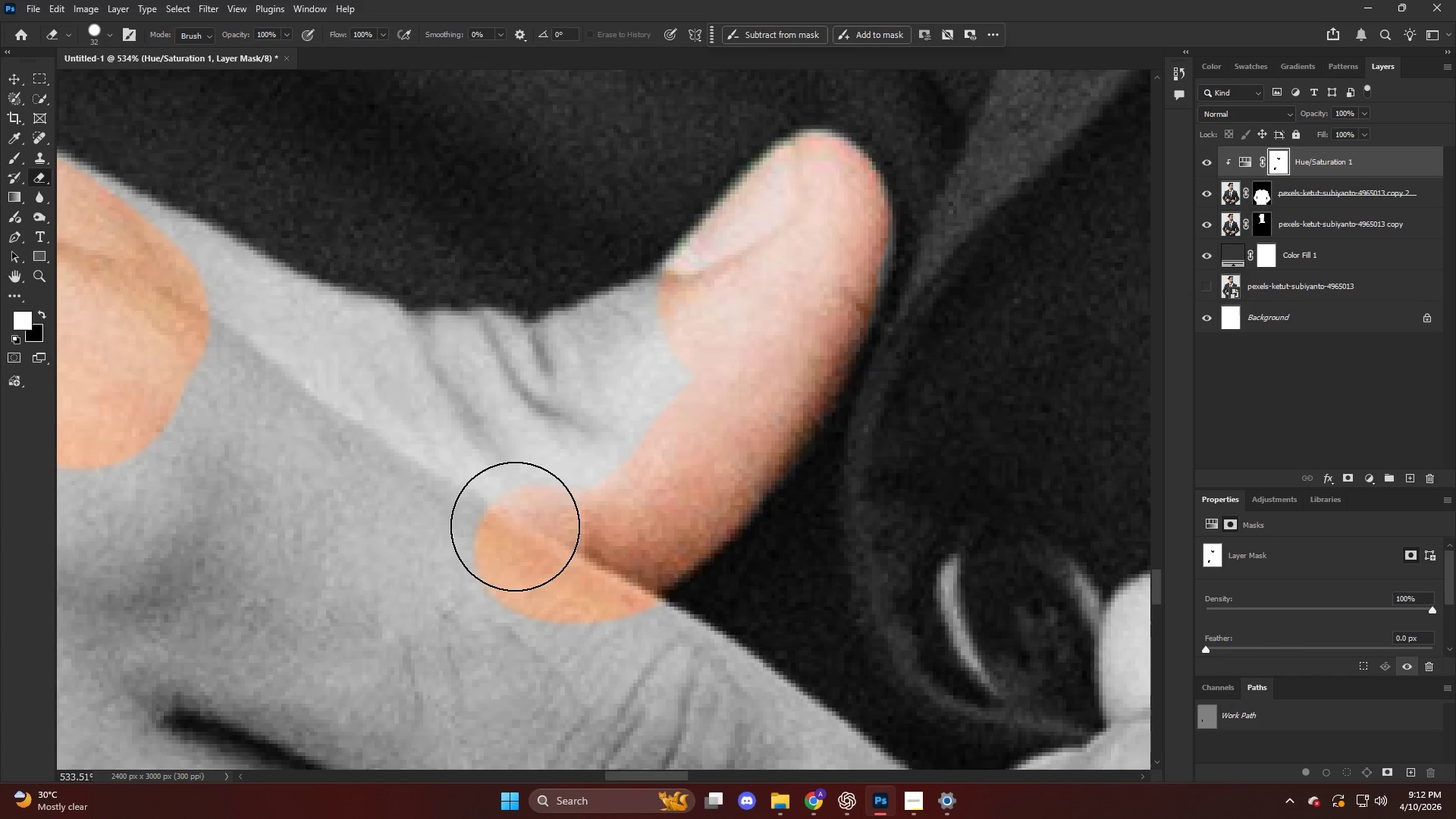 
key(Alt+AltLeft)
 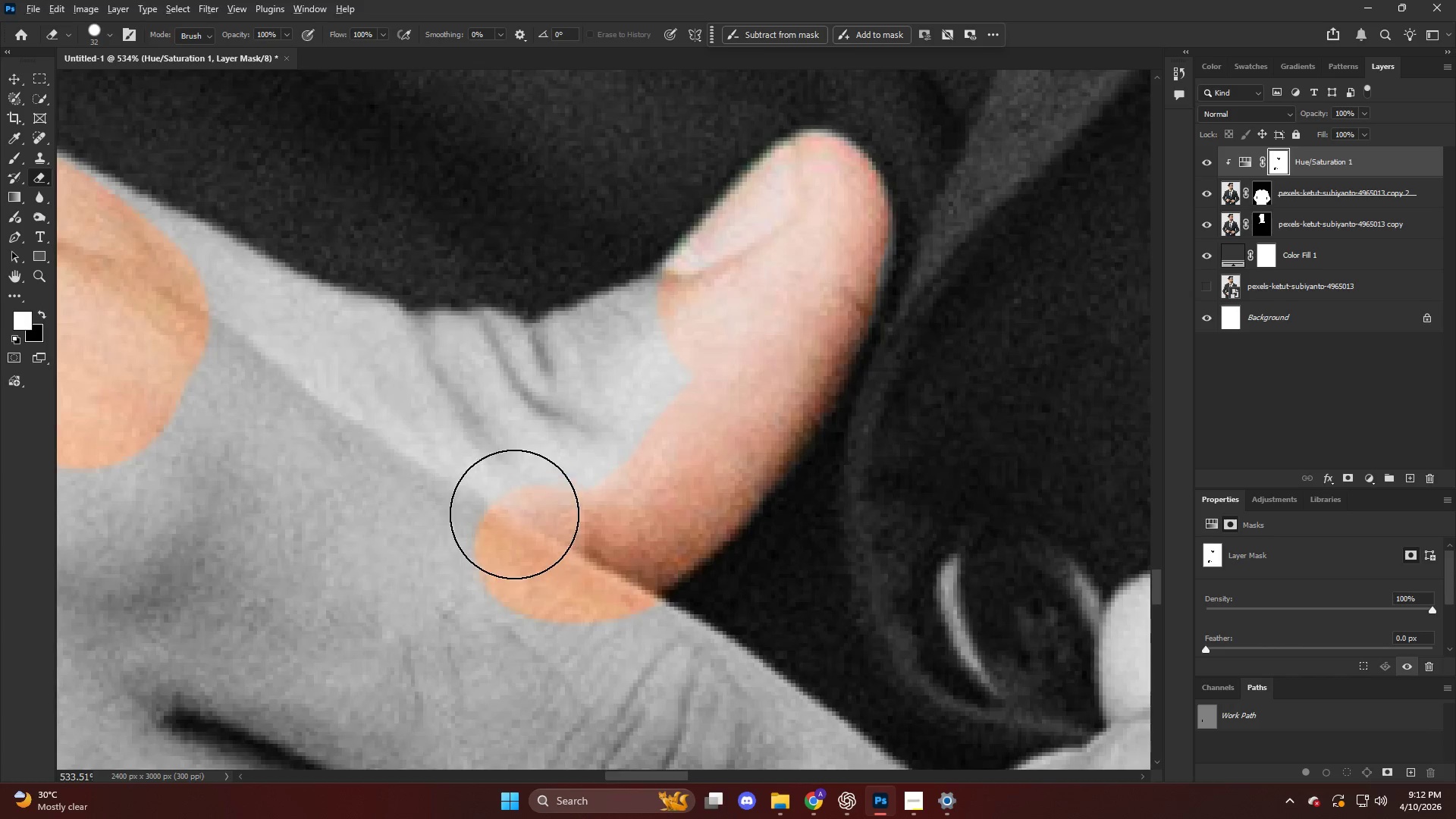 
key(Alt+AltLeft)
 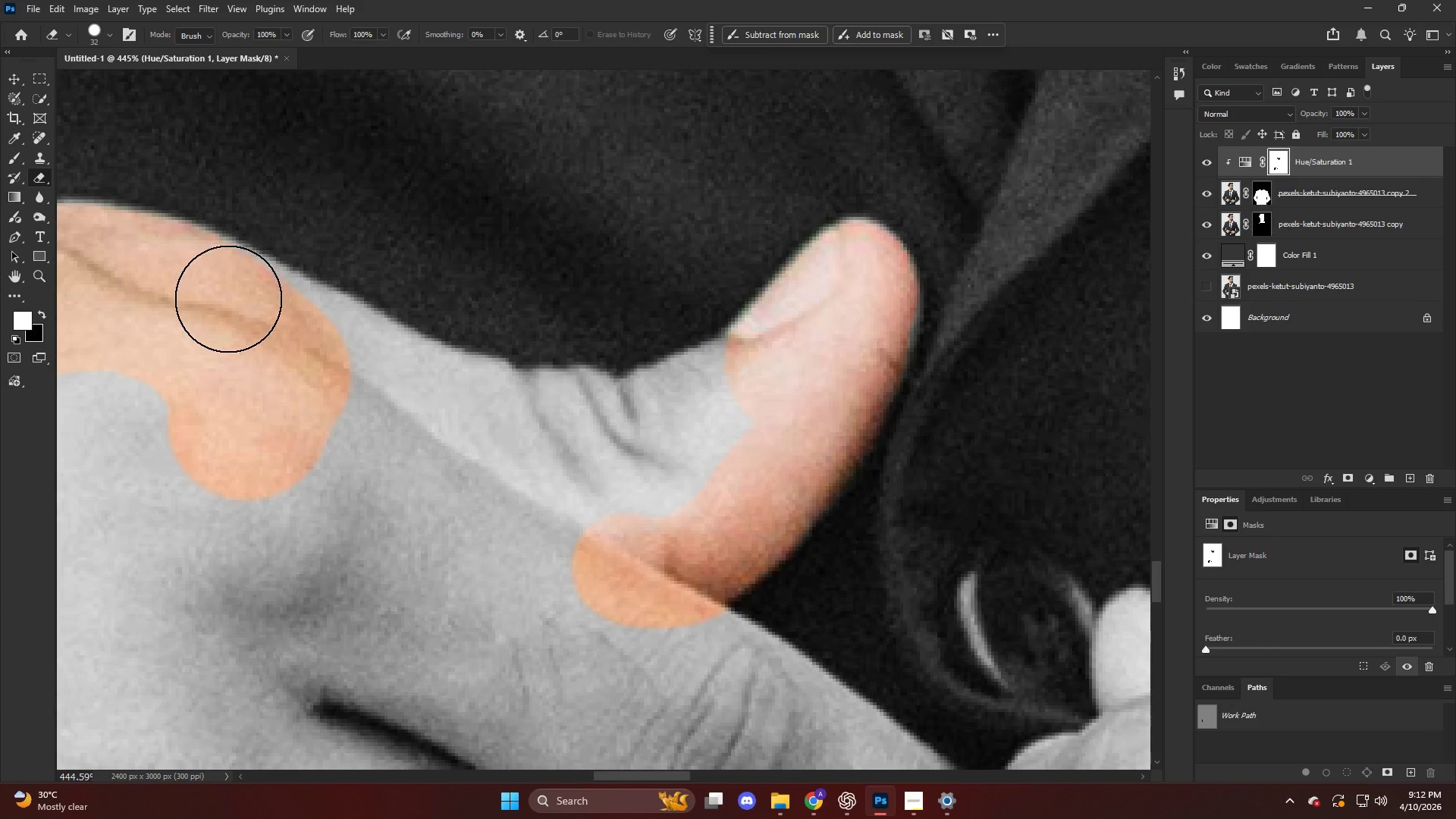 
scroll: coordinate [253, 404], scroll_direction: down, amount: 3.0
 